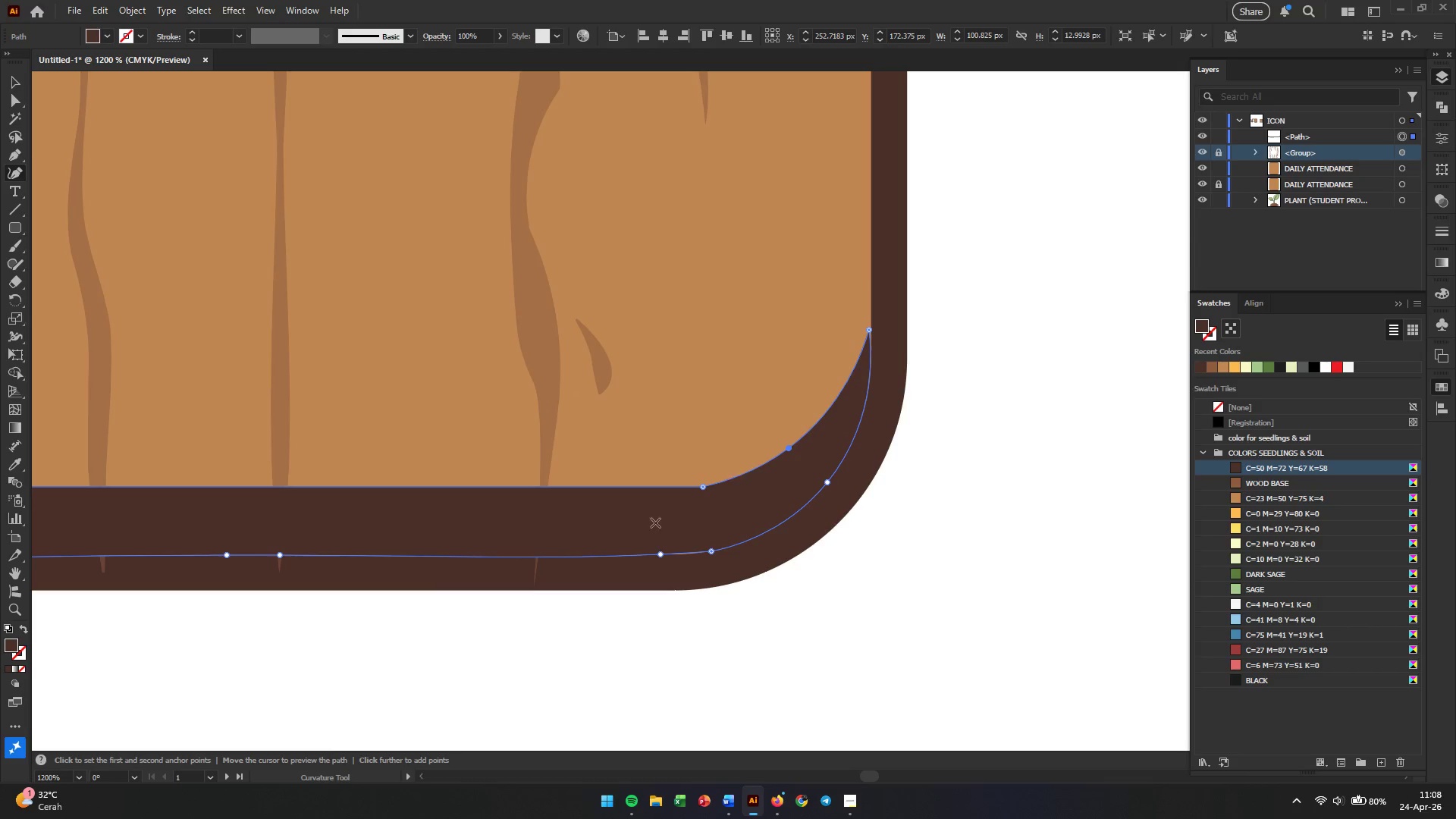 
hold_key(key=Space, duration=1.19)
 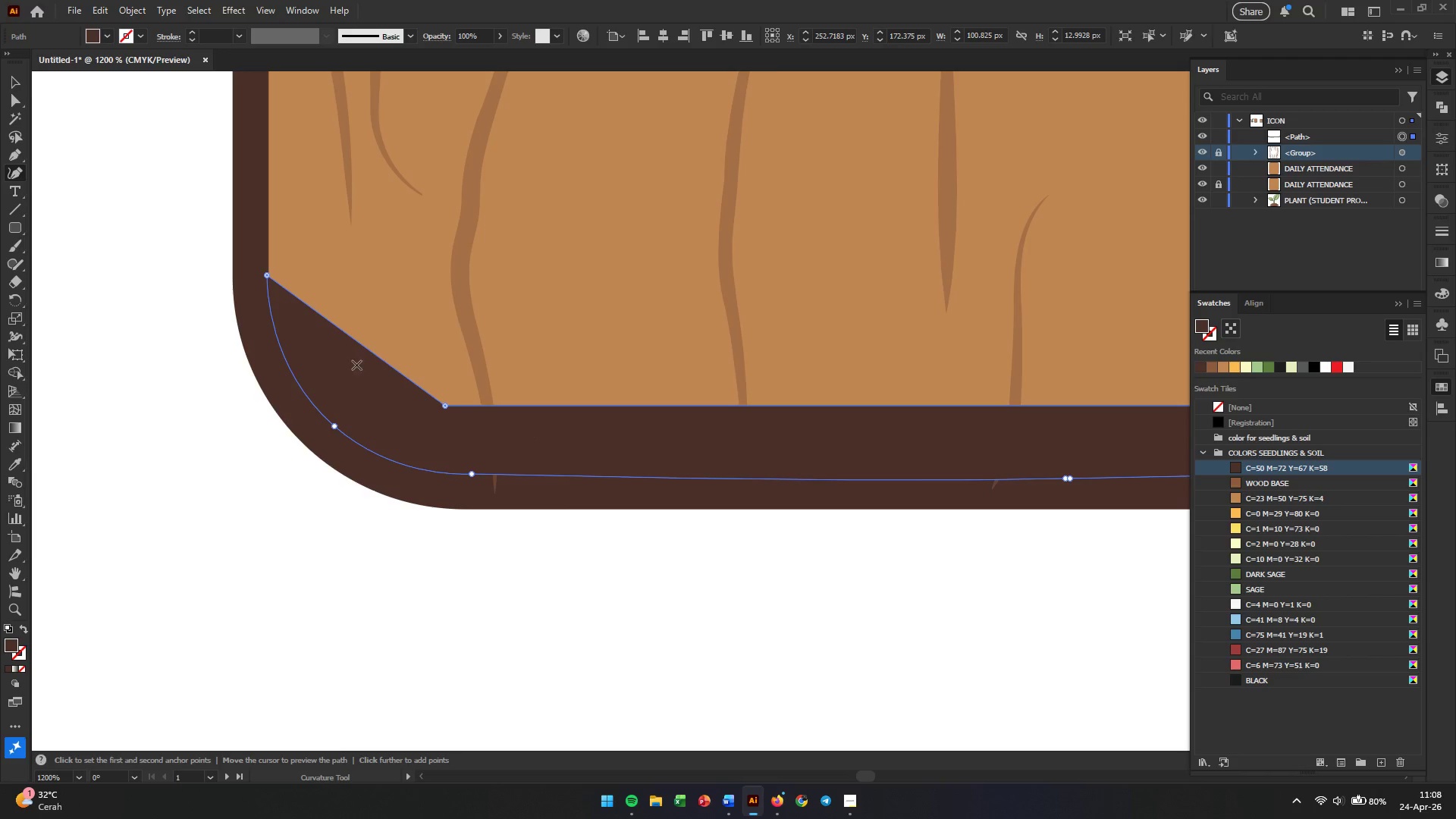 
left_click_drag(start_coordinate=[512, 539], to_coordinate=[1172, 461])
 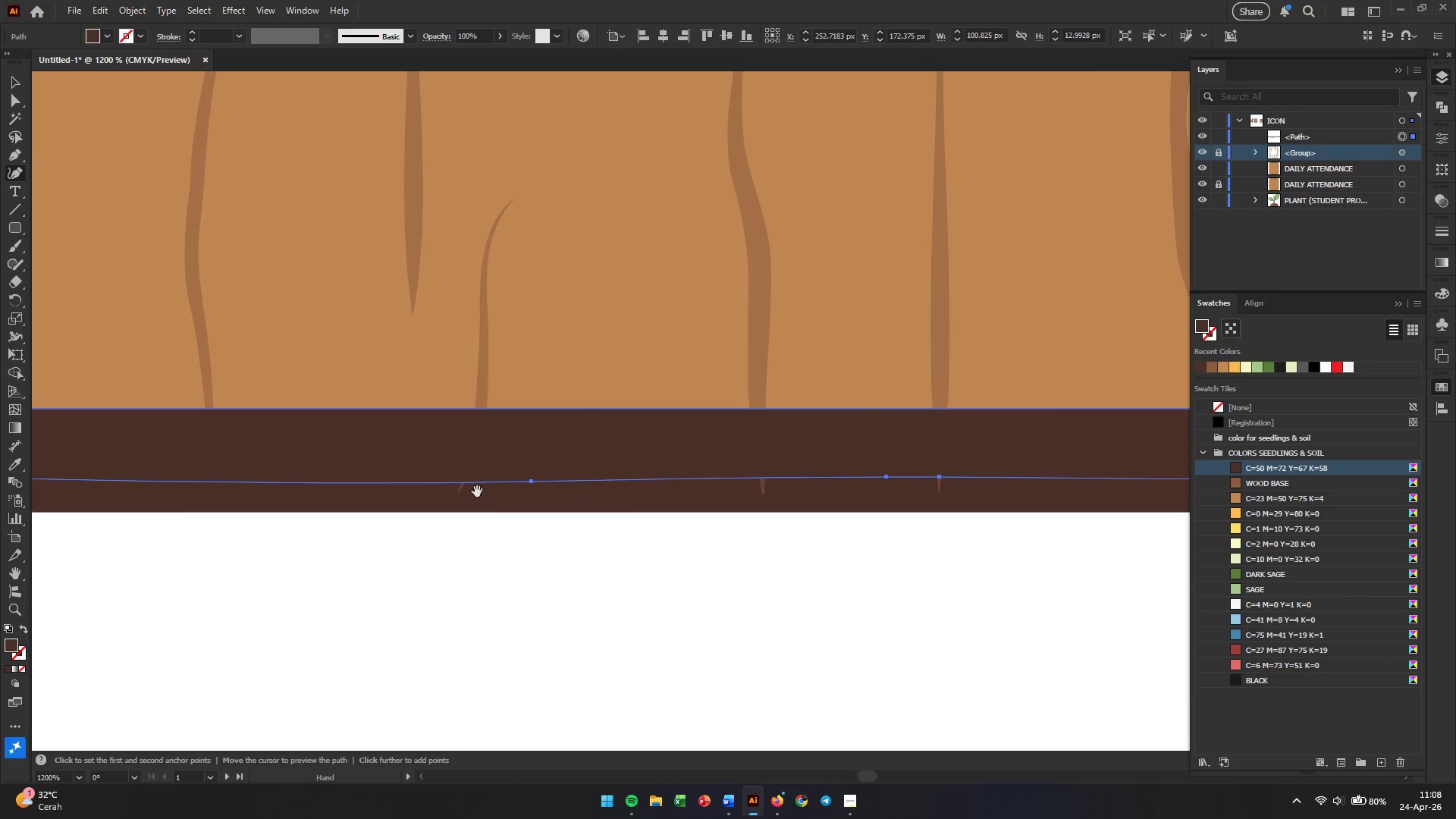 
left_click_drag(start_coordinate=[474, 492], to_coordinate=[1008, 489])
 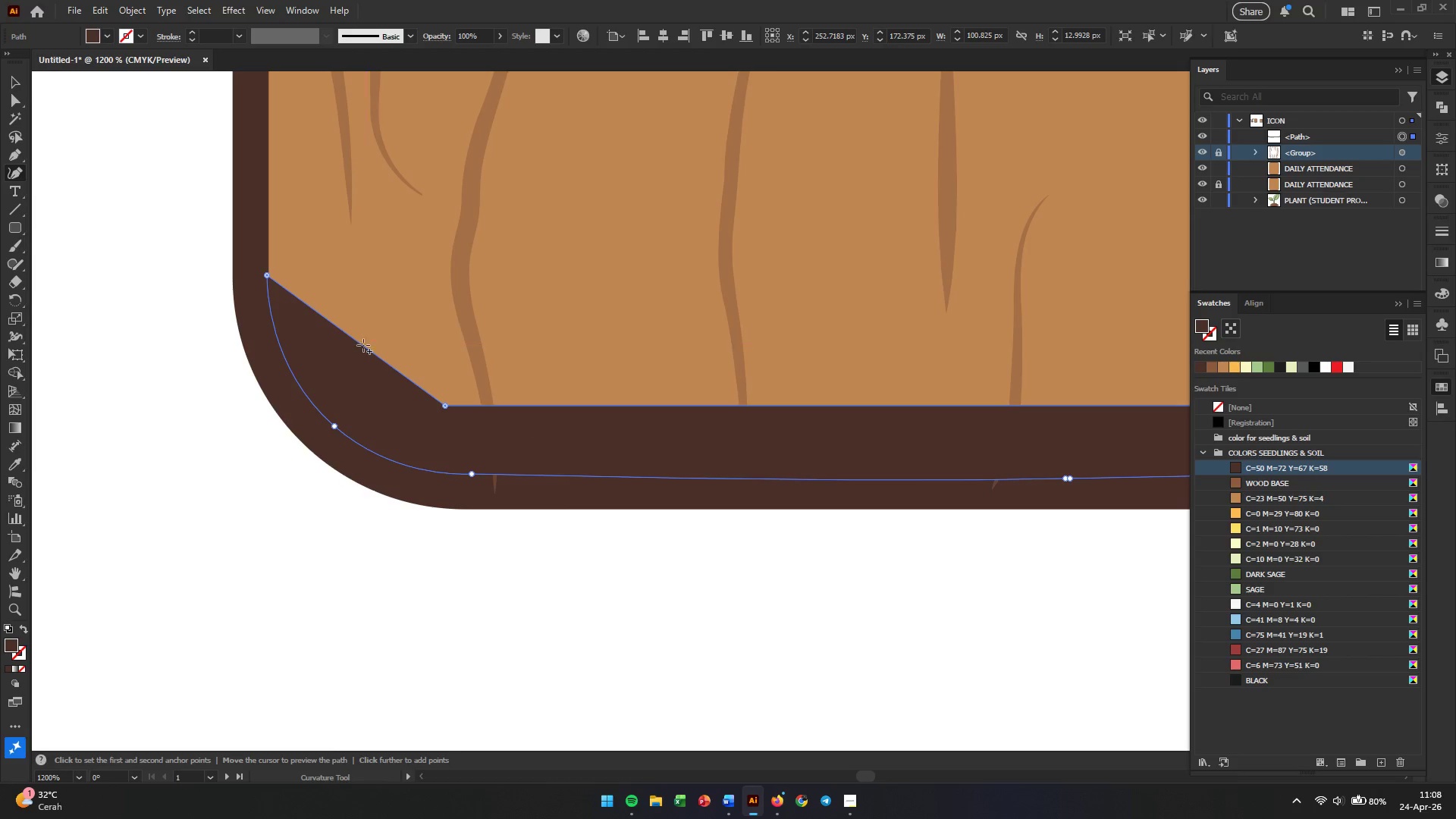 
left_click_drag(start_coordinate=[362, 346], to_coordinate=[349, 366])
 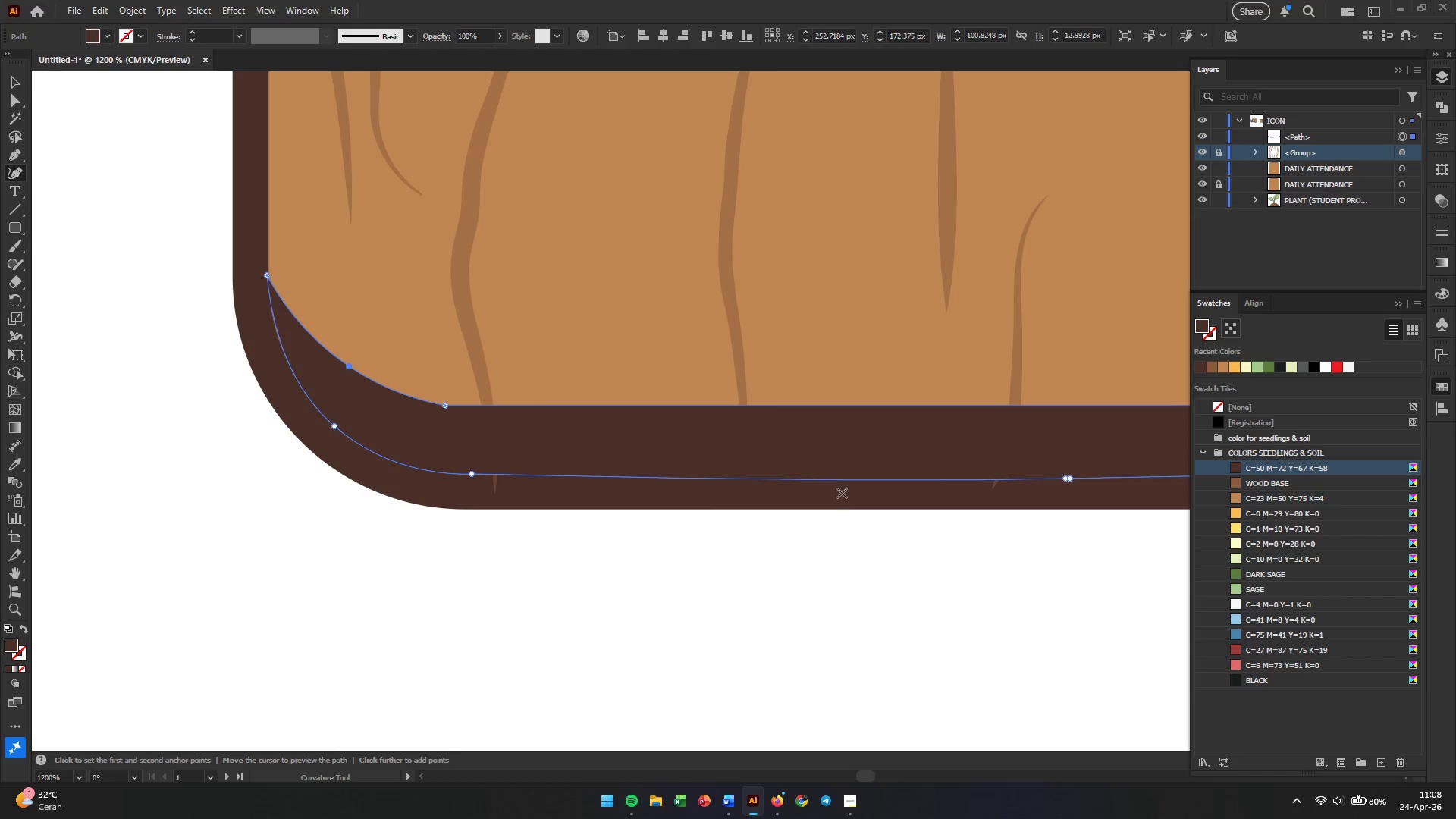 
hold_key(key=Space, duration=0.53)
 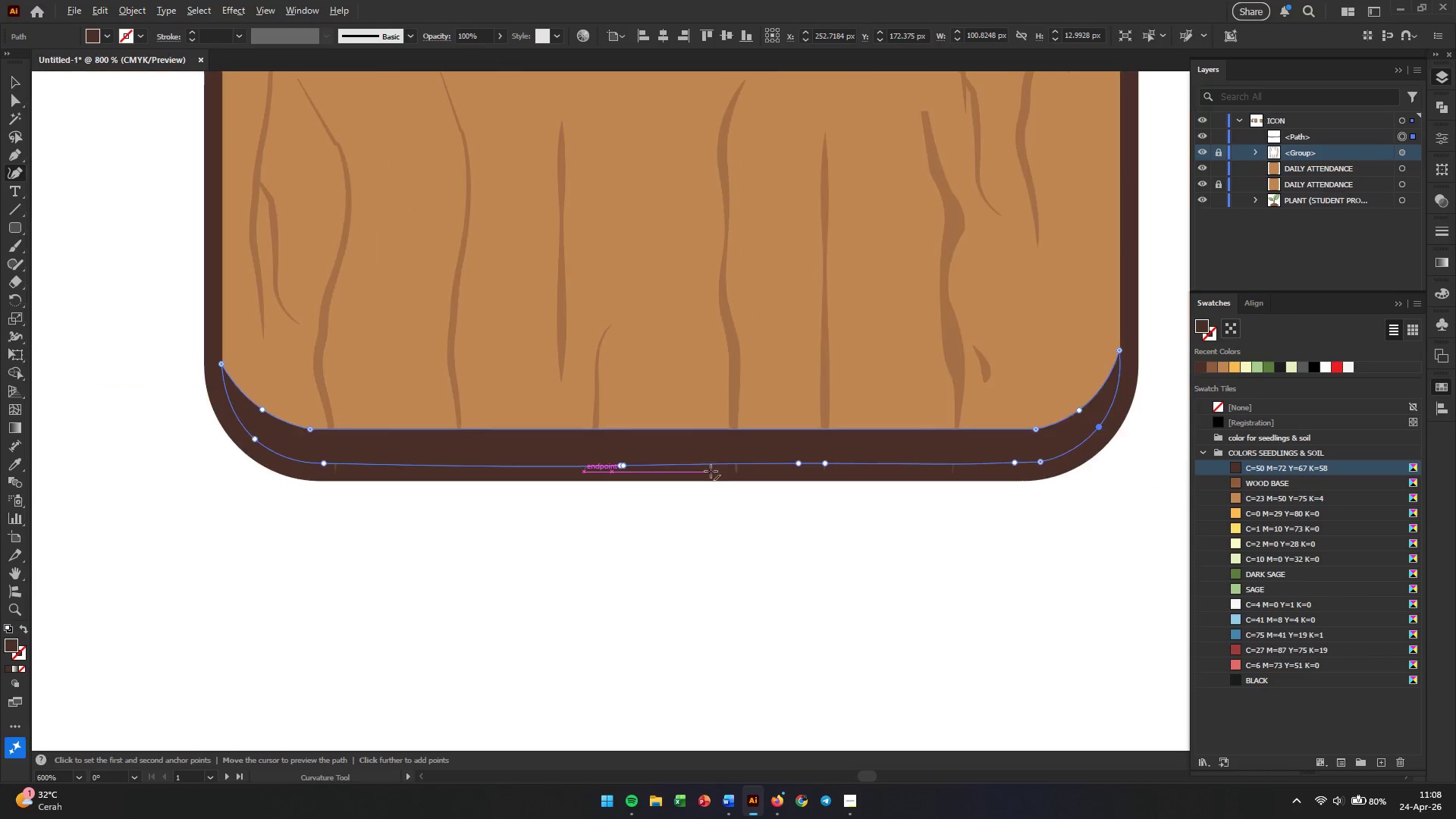 
left_click_drag(start_coordinate=[855, 499], to_coordinate=[321, 481])
 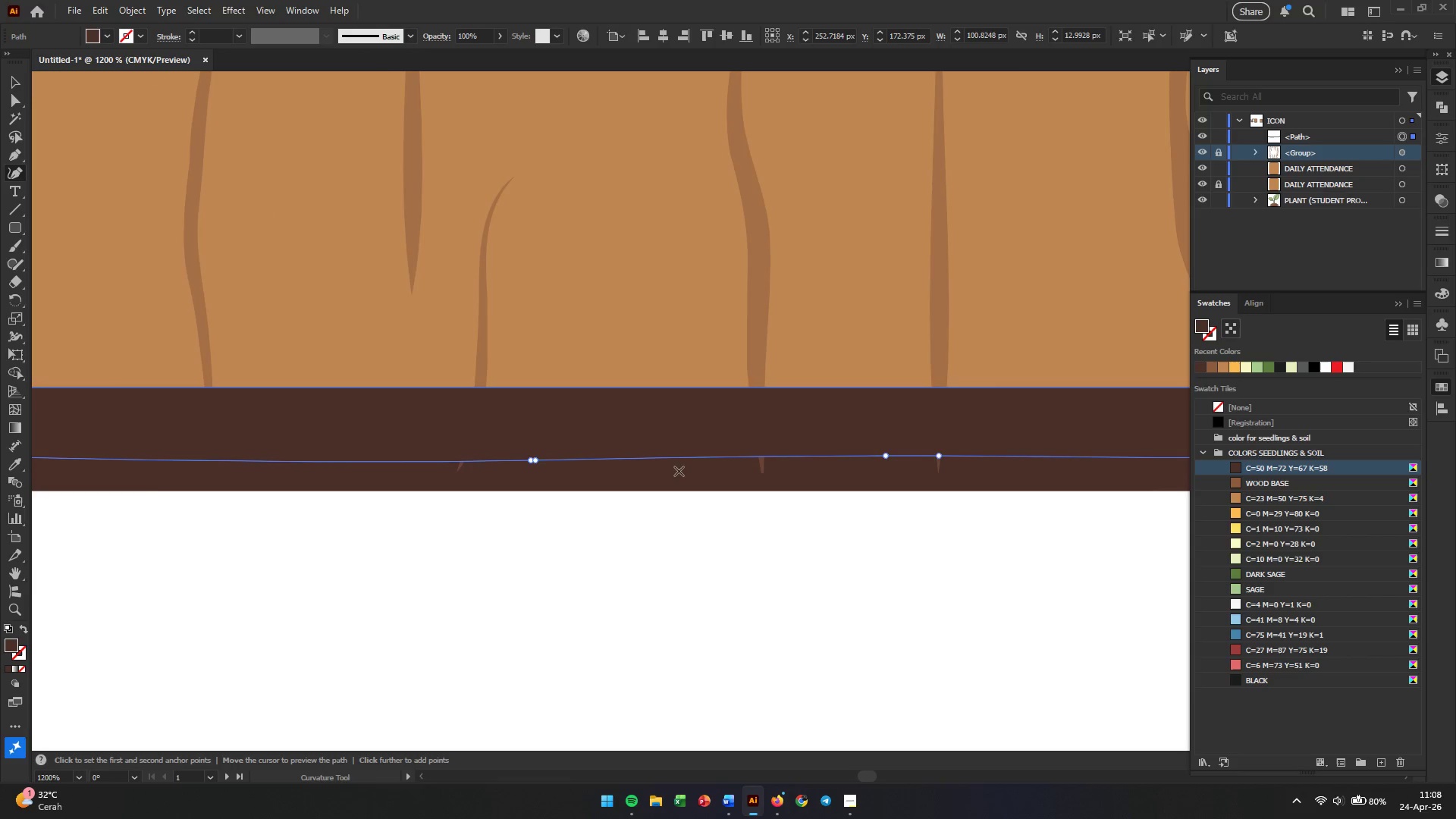 
hold_key(key=AltLeft, duration=0.34)
scroll: coordinate [711, 471], scroll_direction: down, amount: 1.0
 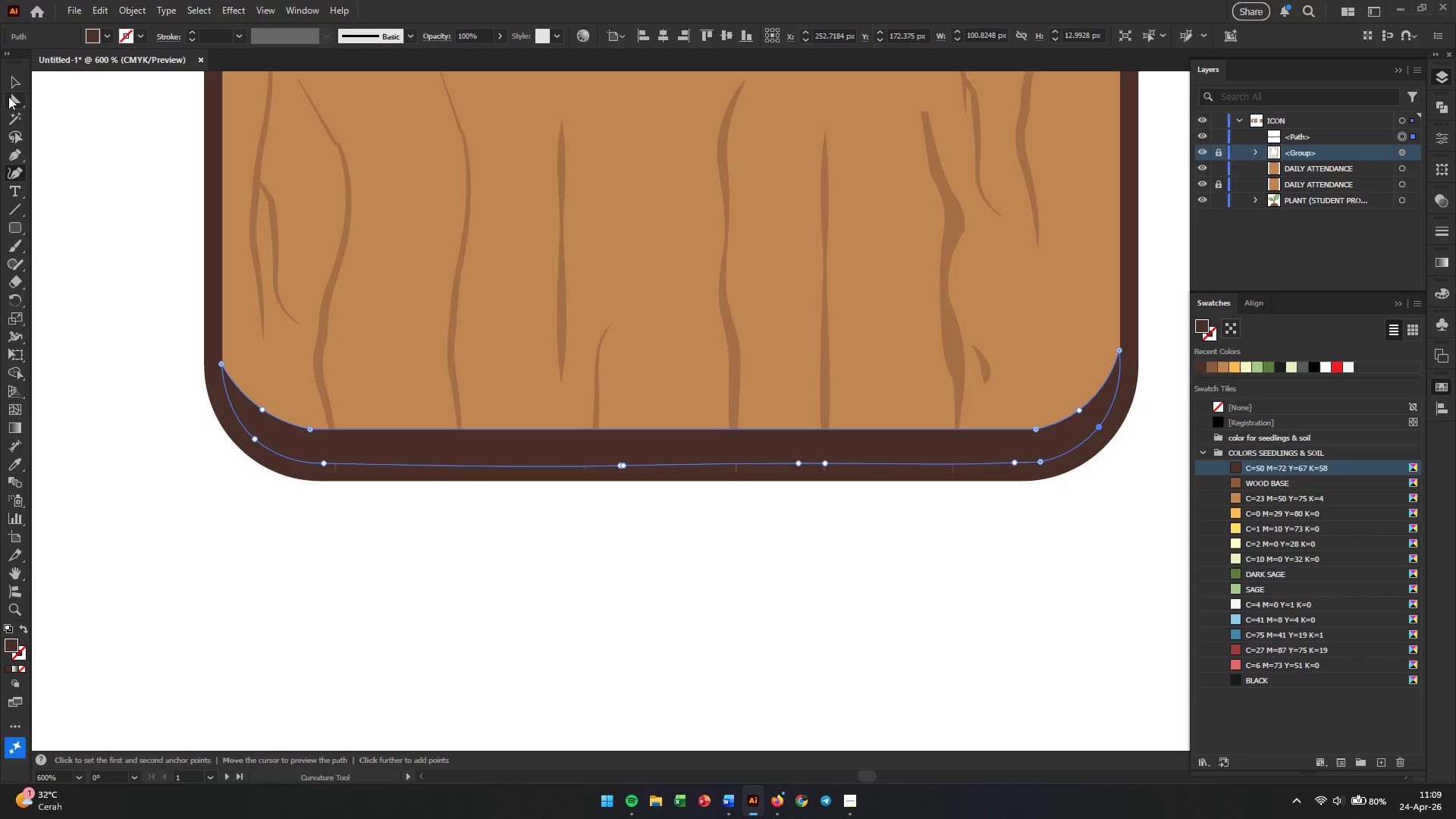 
left_click([18, 82])
 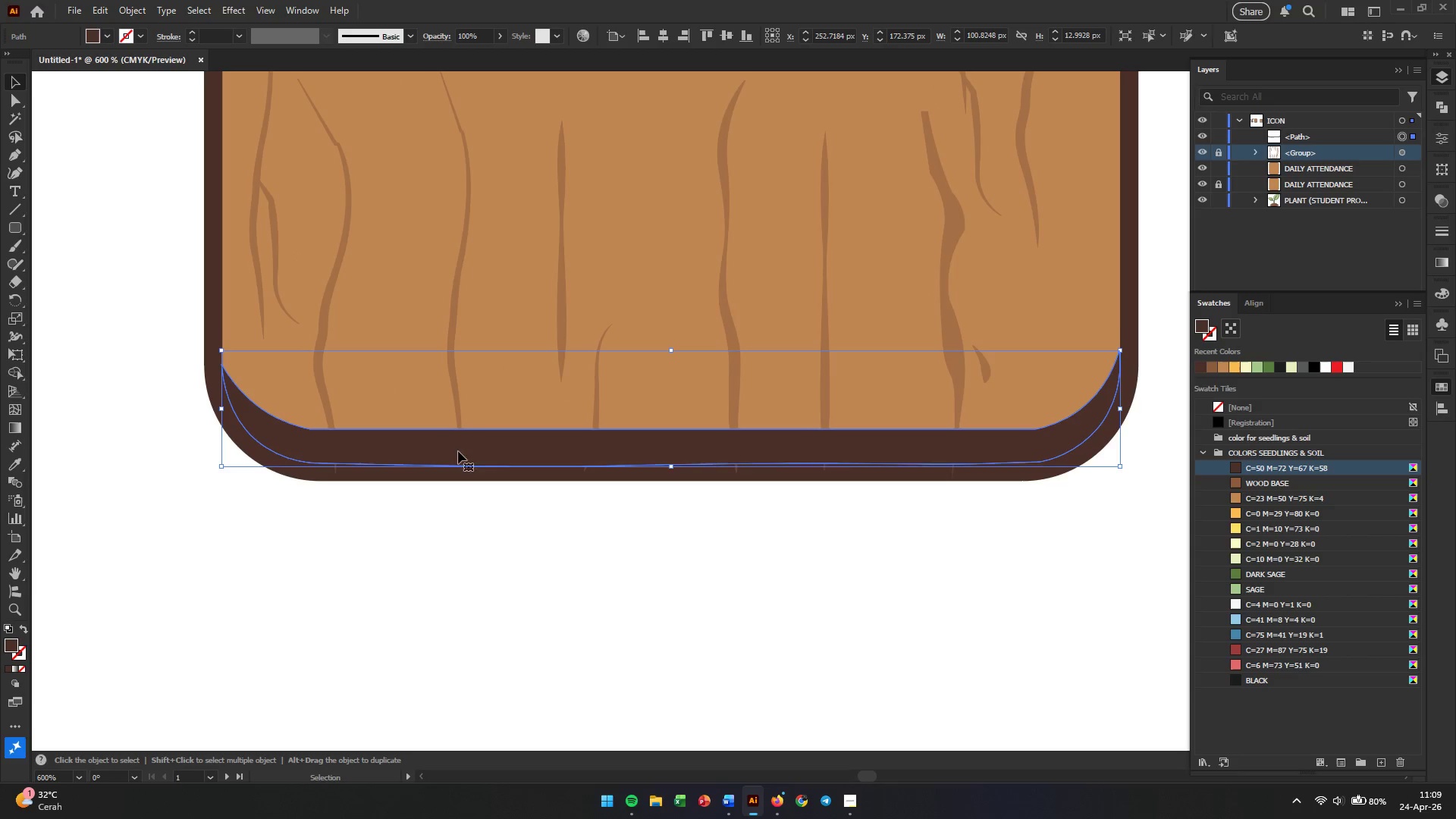 
left_click([615, 514])
 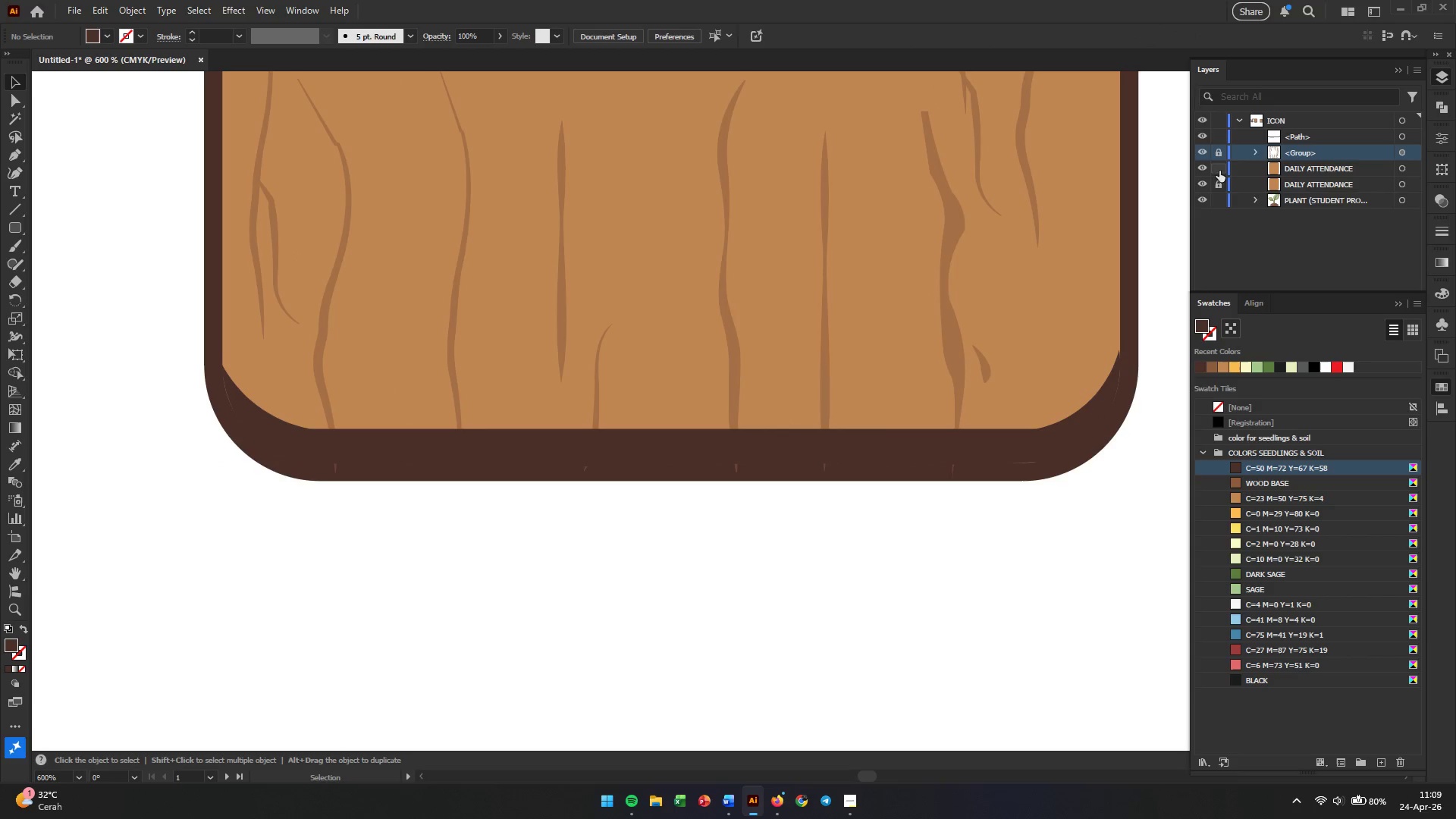 
left_click([1222, 155])
 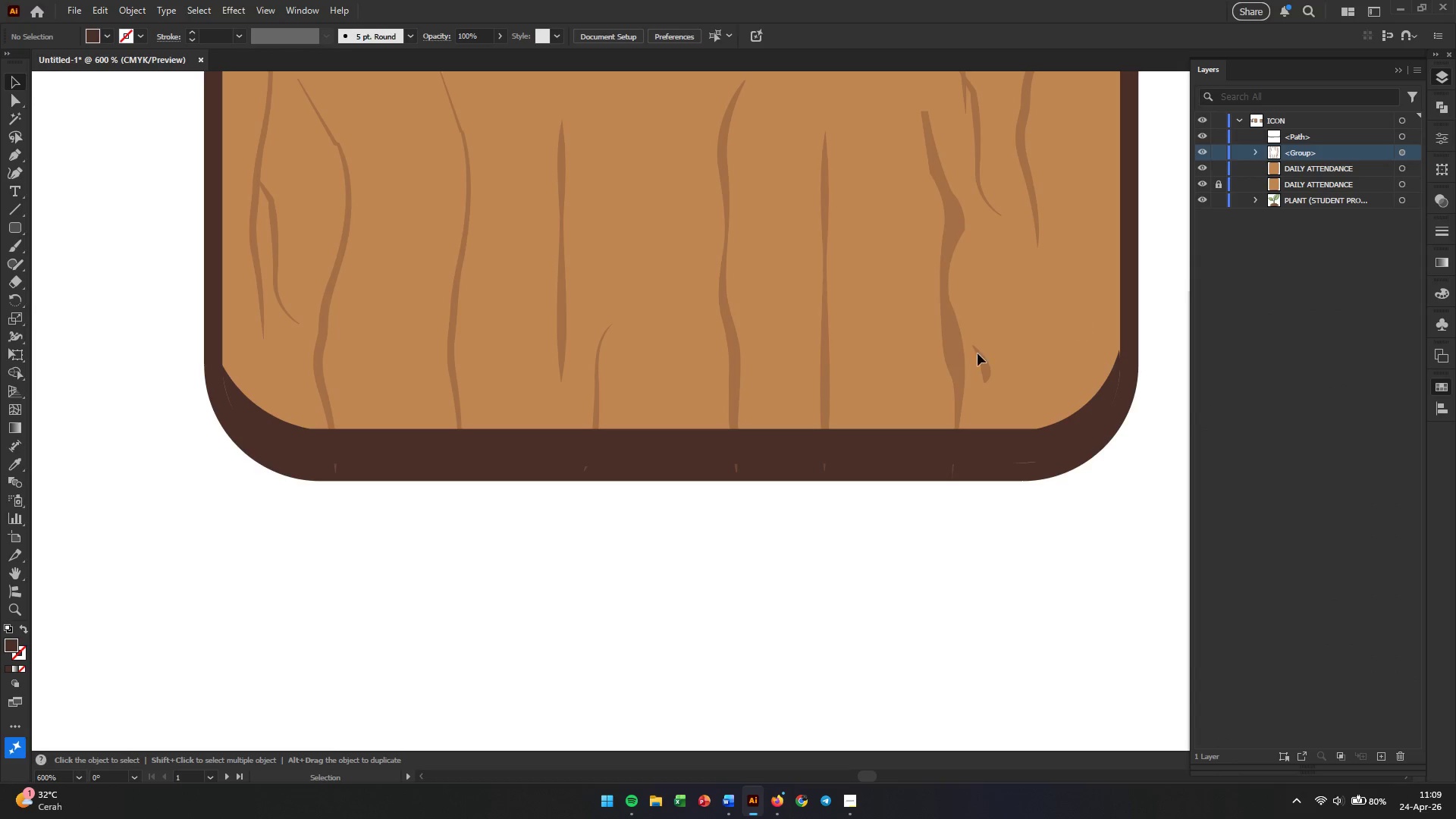 
left_click([952, 366])
 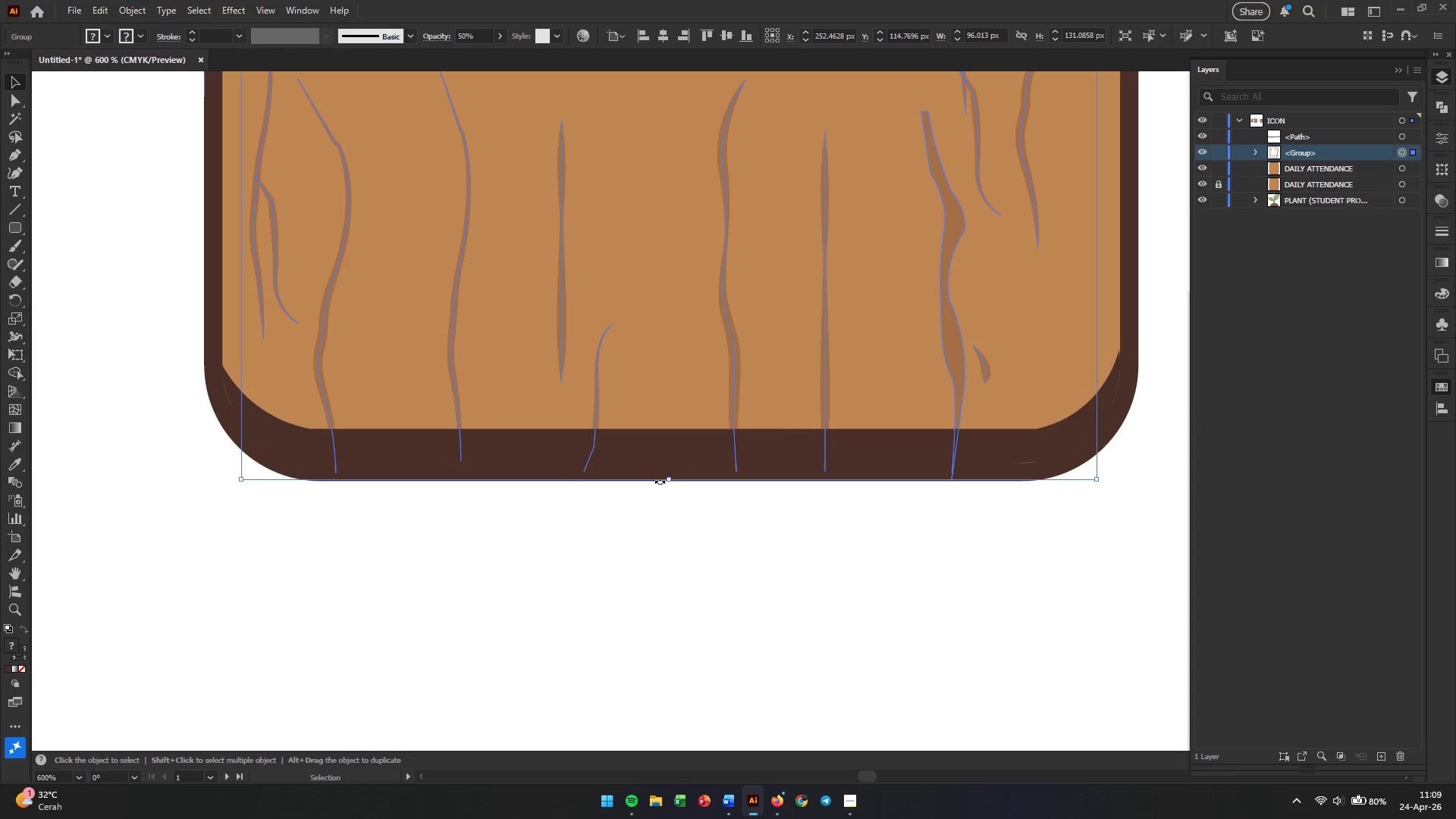 
left_click_drag(start_coordinate=[670, 477], to_coordinate=[670, 457])
 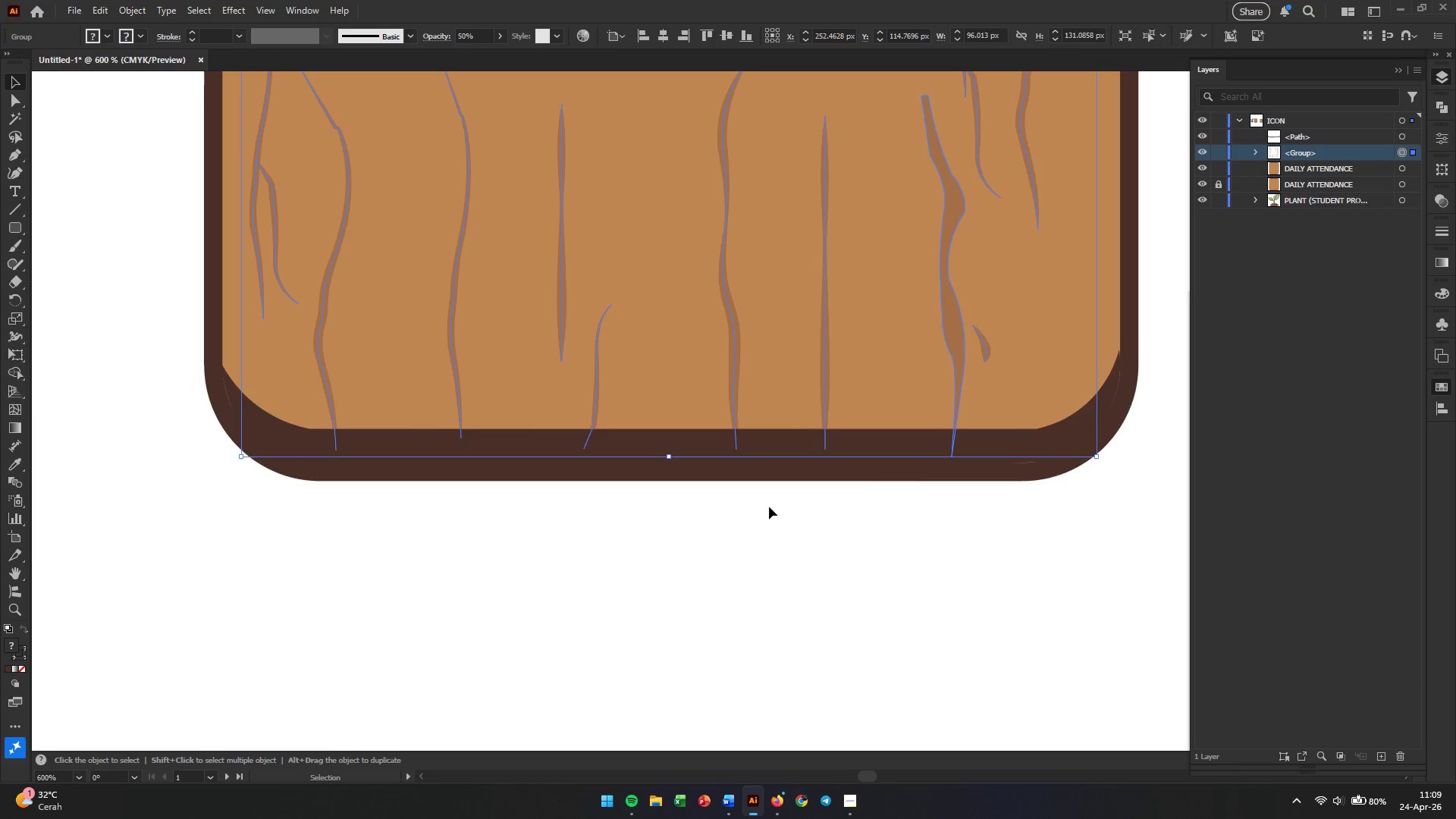 
hold_key(key=AltLeft, duration=0.31)
 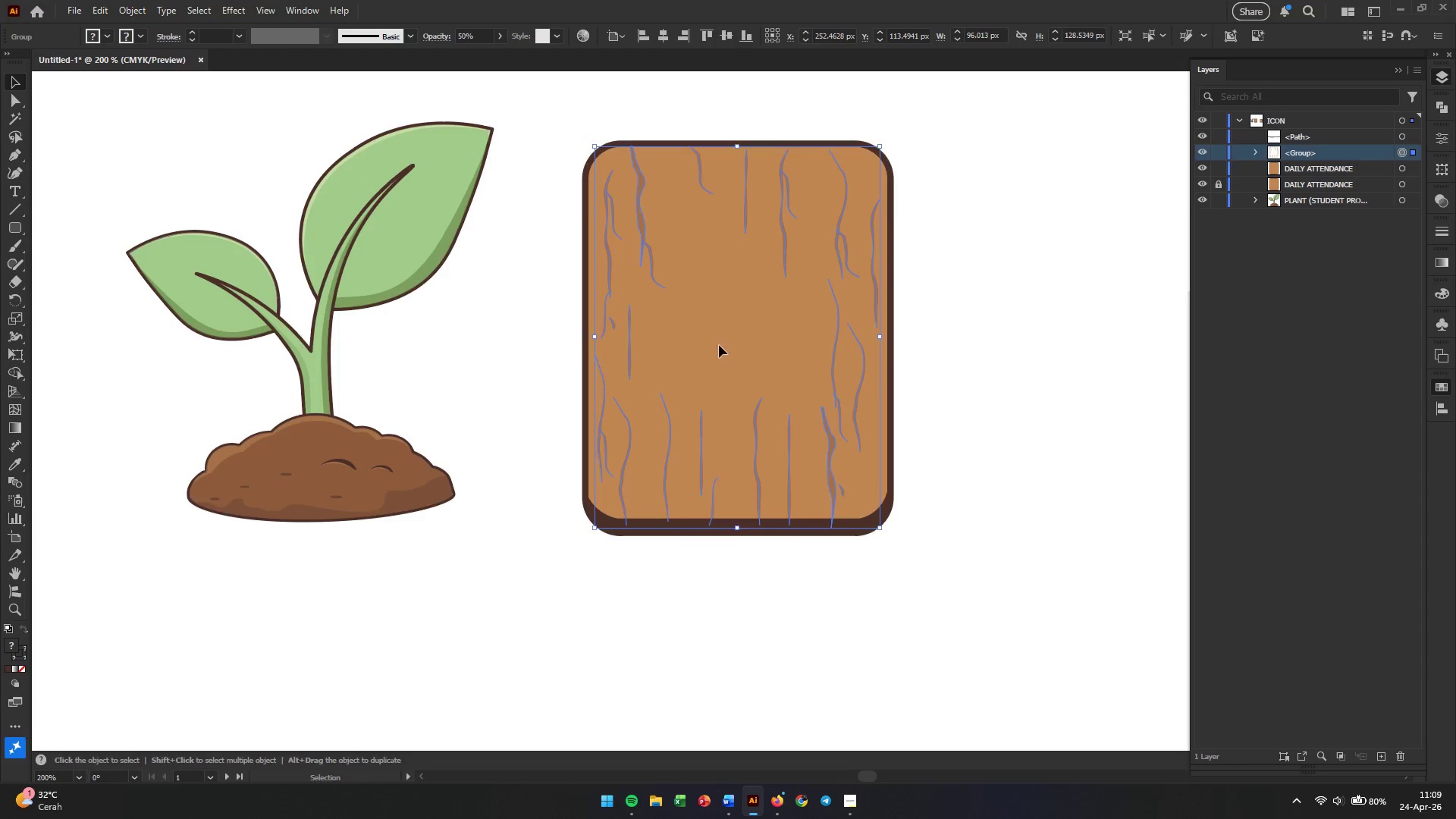 
hold_key(key=Space, duration=0.44)
 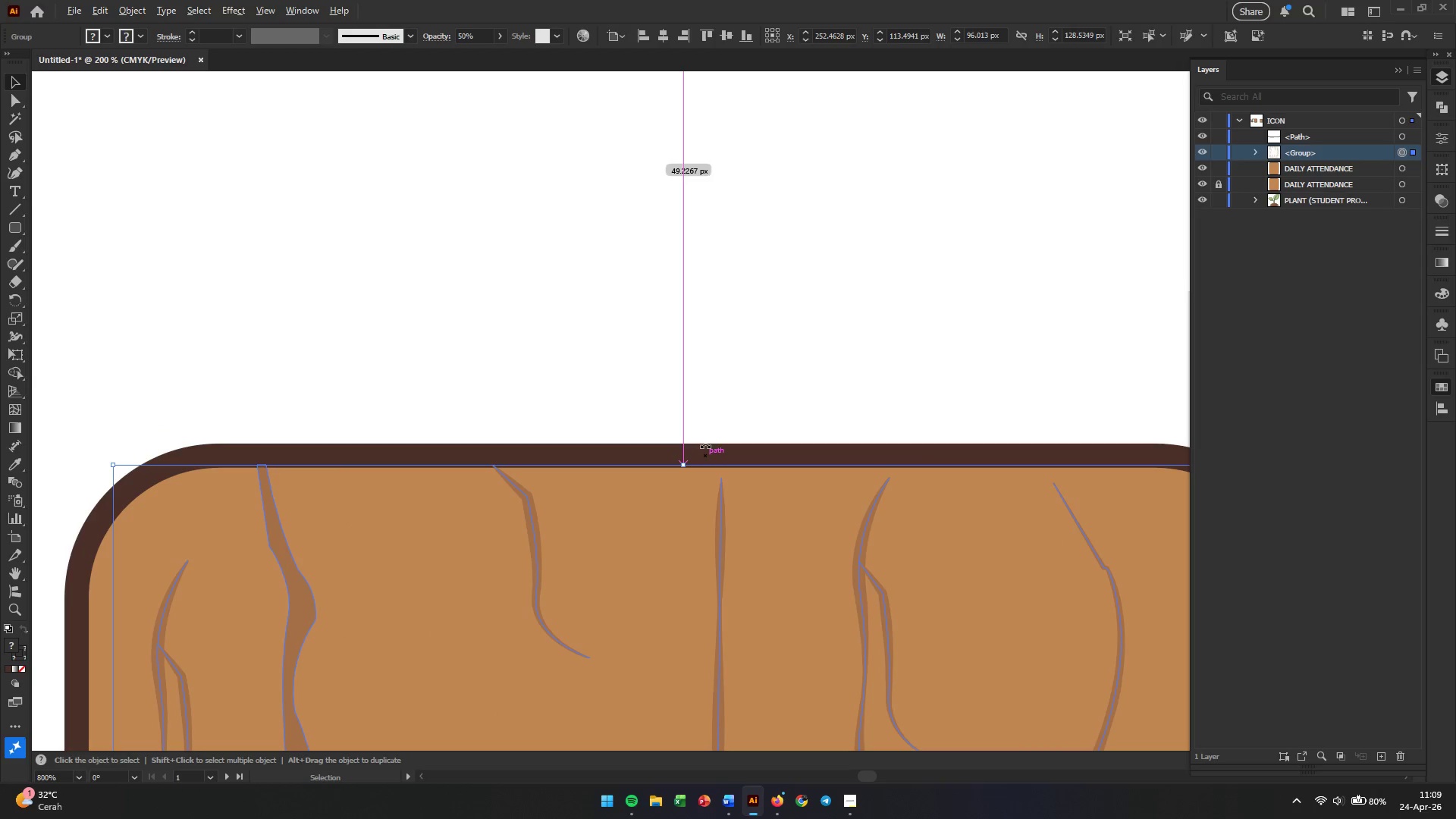 
left_click_drag(start_coordinate=[704, 299], to_coordinate=[667, 604])
 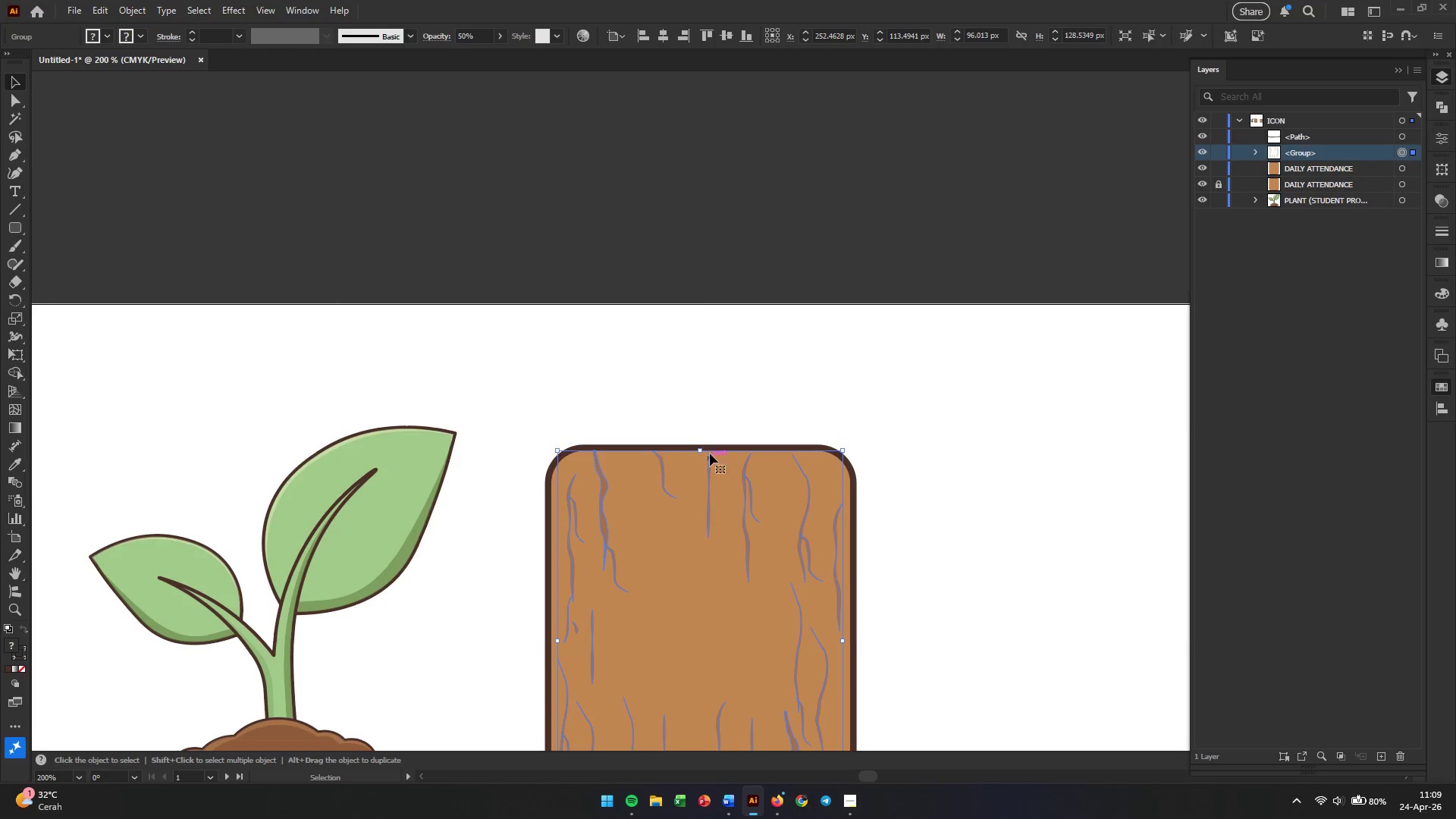 
scroll: coordinate [771, 527], scroll_direction: none, amount: 0.0
 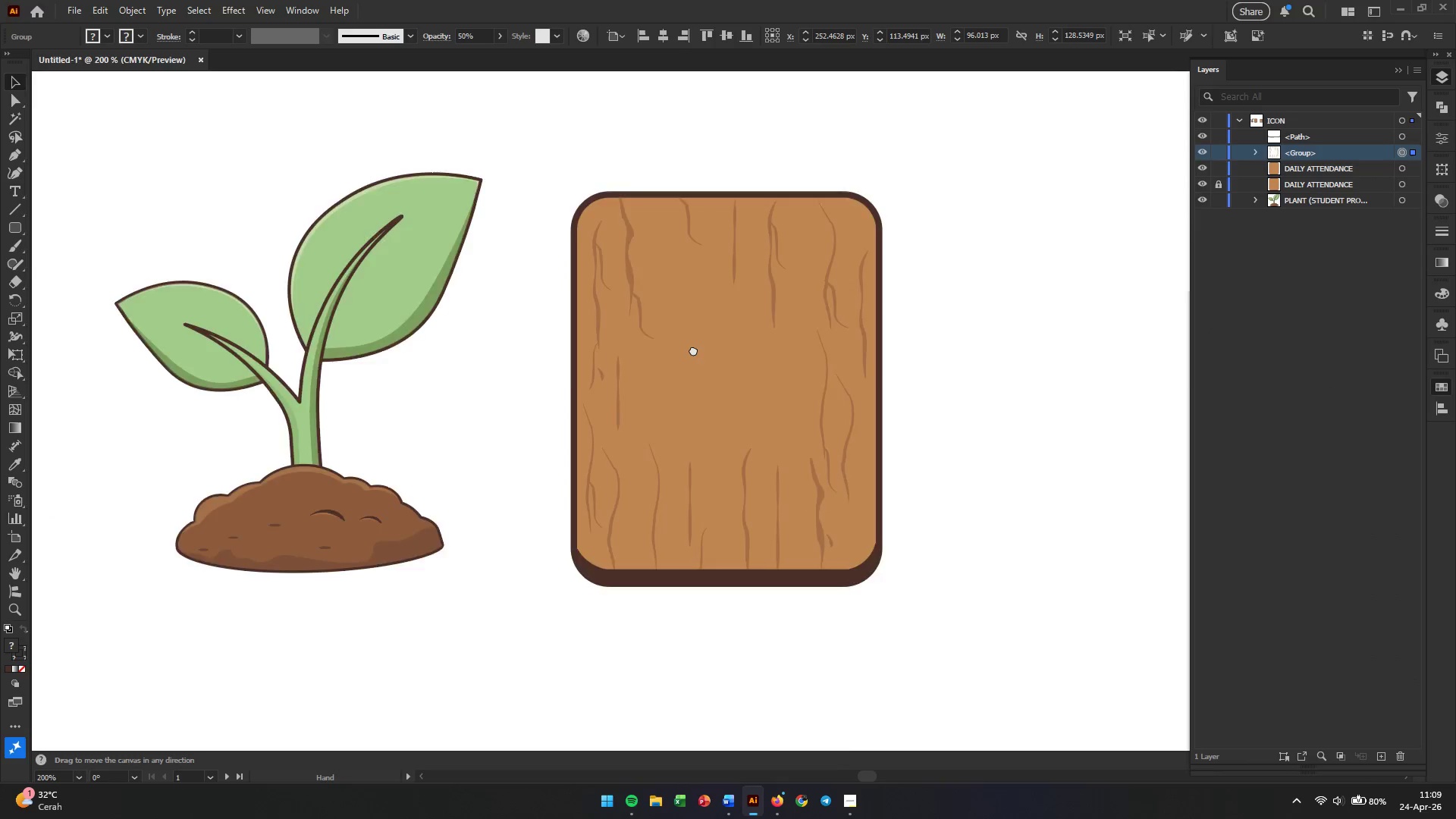 
hold_key(key=AltLeft, duration=0.48)
scroll: coordinate [705, 445], scroll_direction: up, amount: 4.0
 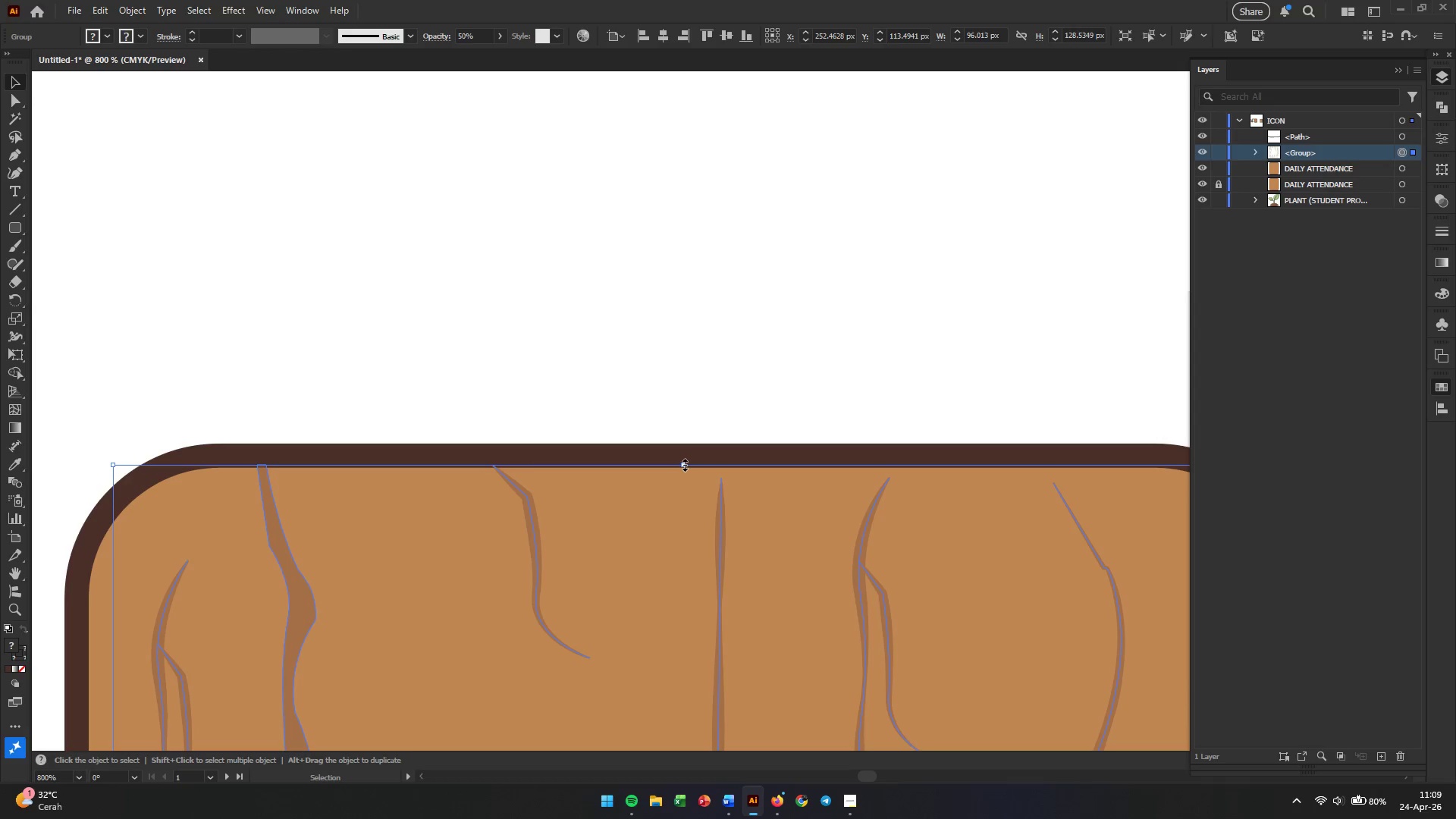 
left_click_drag(start_coordinate=[682, 463], to_coordinate=[682, 474])
 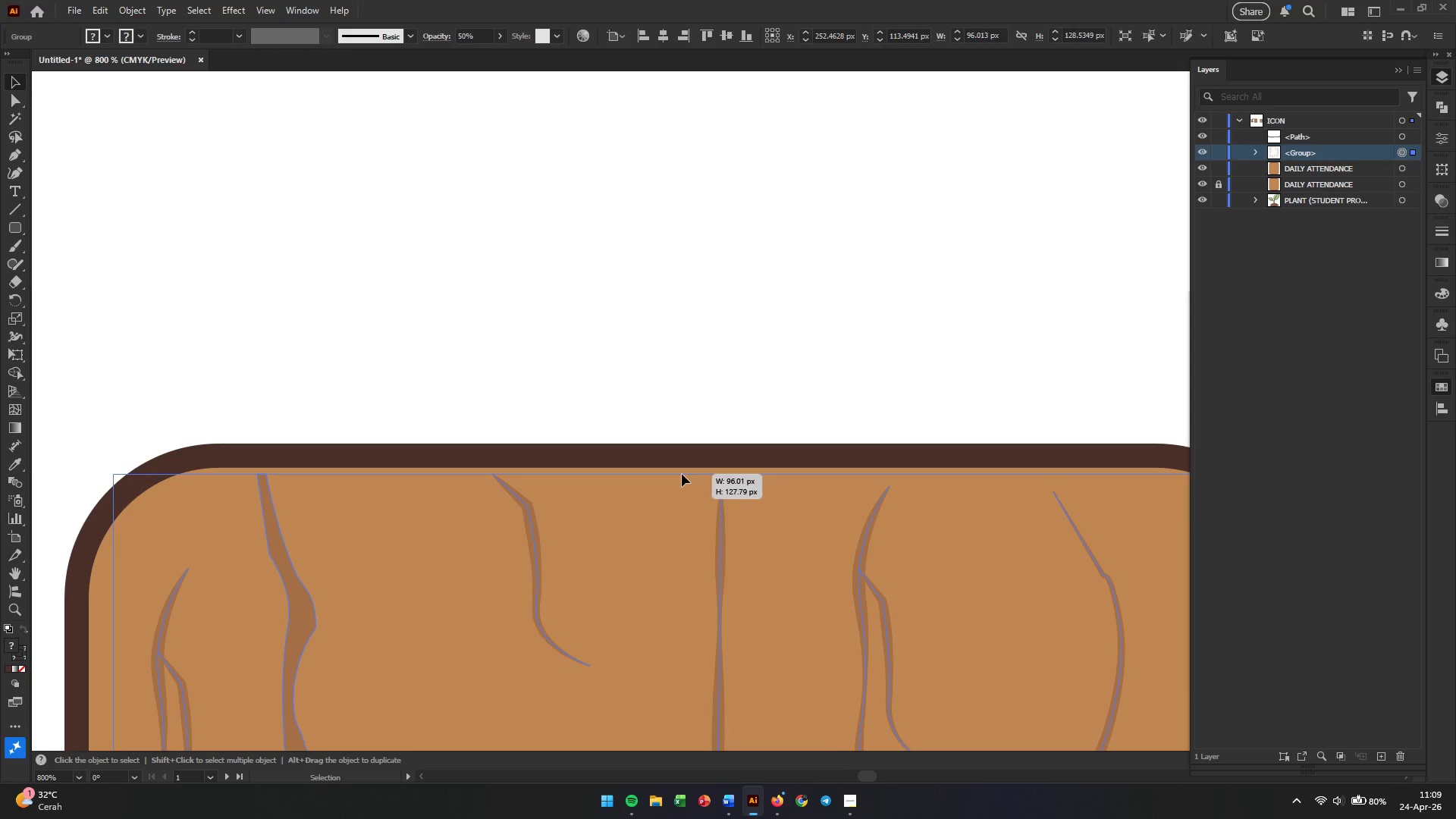 
hold_key(key=AltLeft, duration=0.44)
 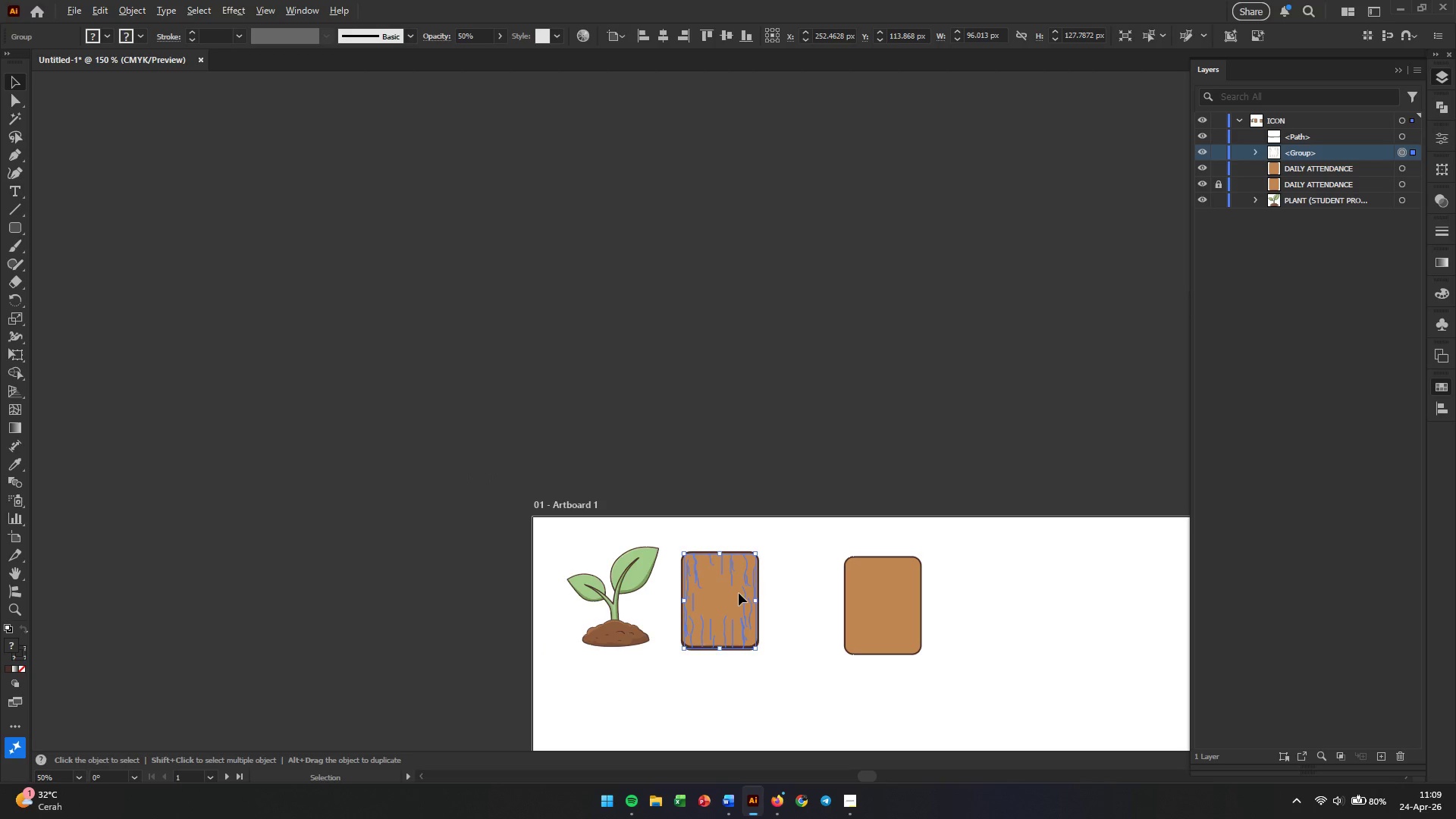 
hold_key(key=AltLeft, duration=0.8)
 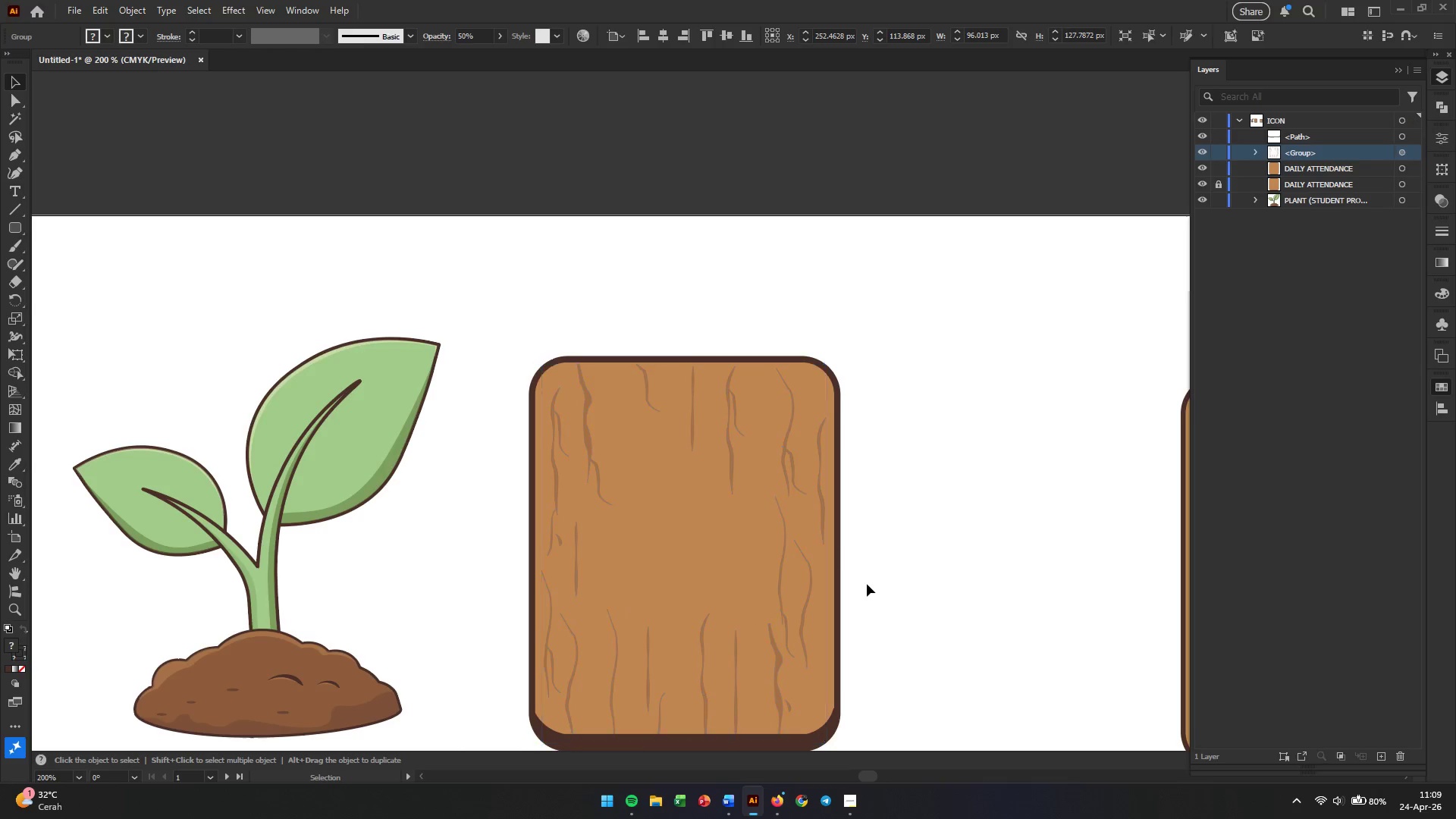 
scroll: coordinate [682, 474], scroll_direction: down, amount: 5.0
 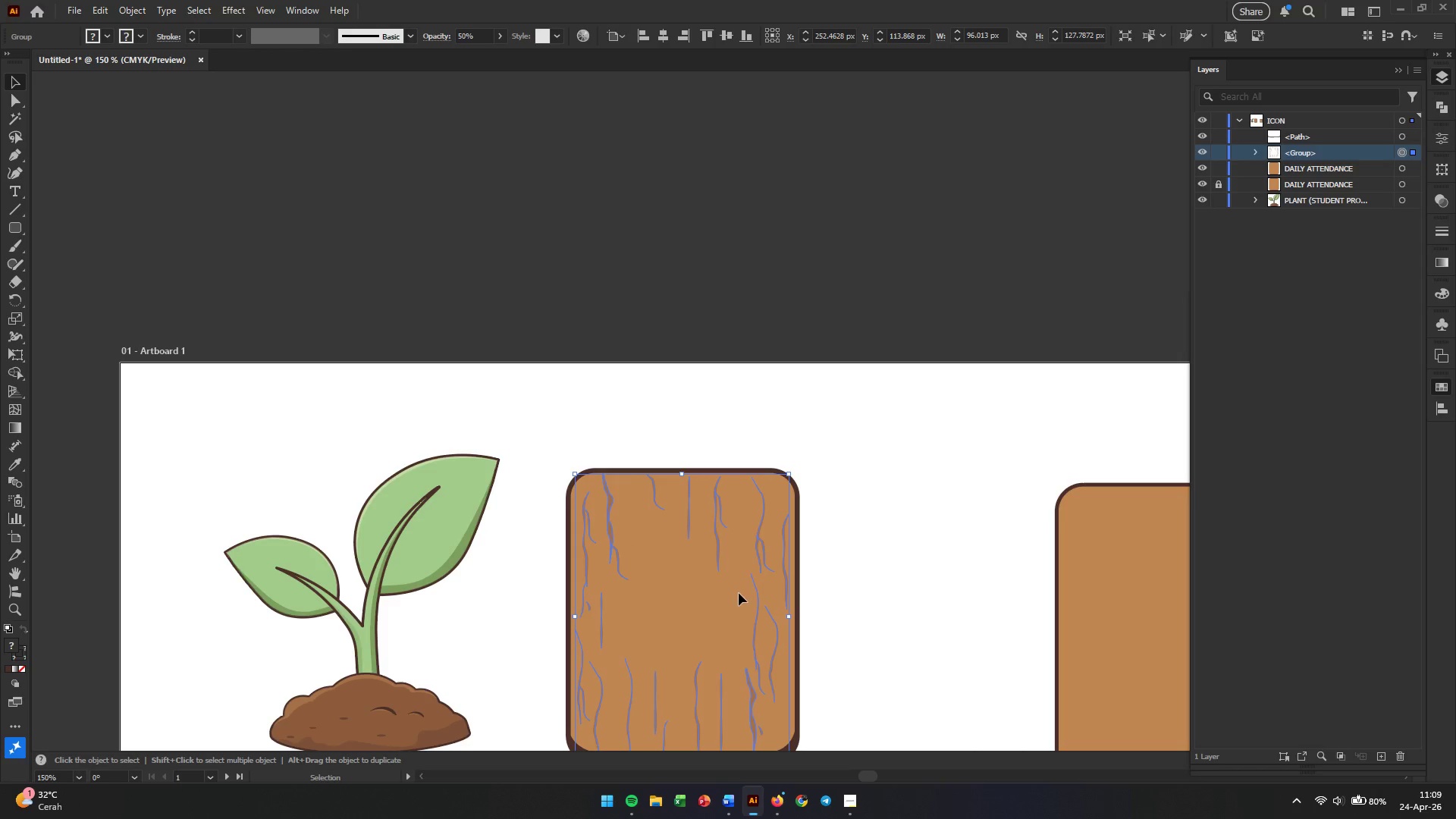 
scroll: coordinate [732, 617], scroll_direction: up, amount: 1.0
 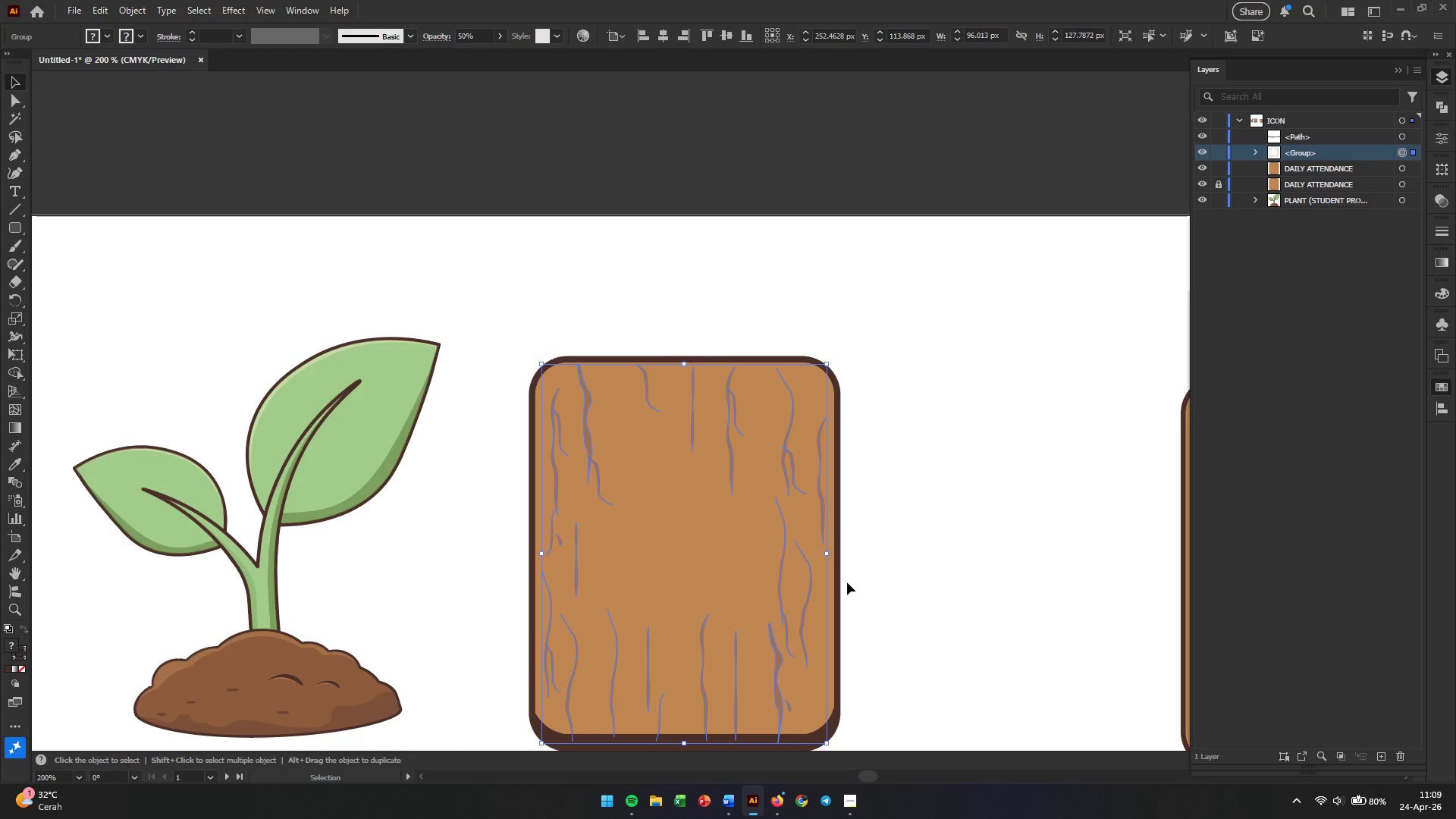 
left_click([867, 584])
 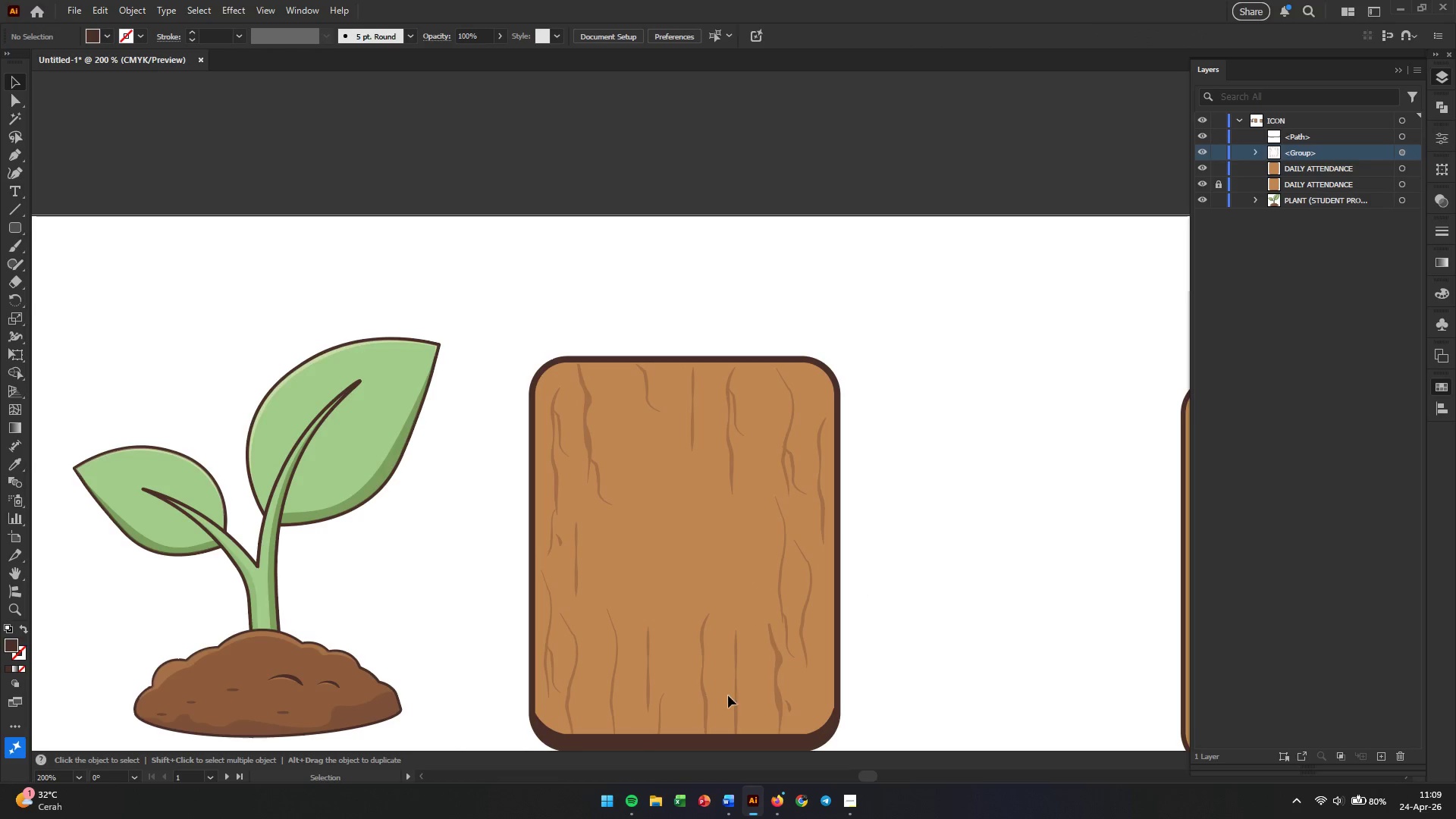 
hold_key(key=AltLeft, duration=0.33)
scroll: coordinate [724, 664], scroll_direction: none, amount: 0.0
 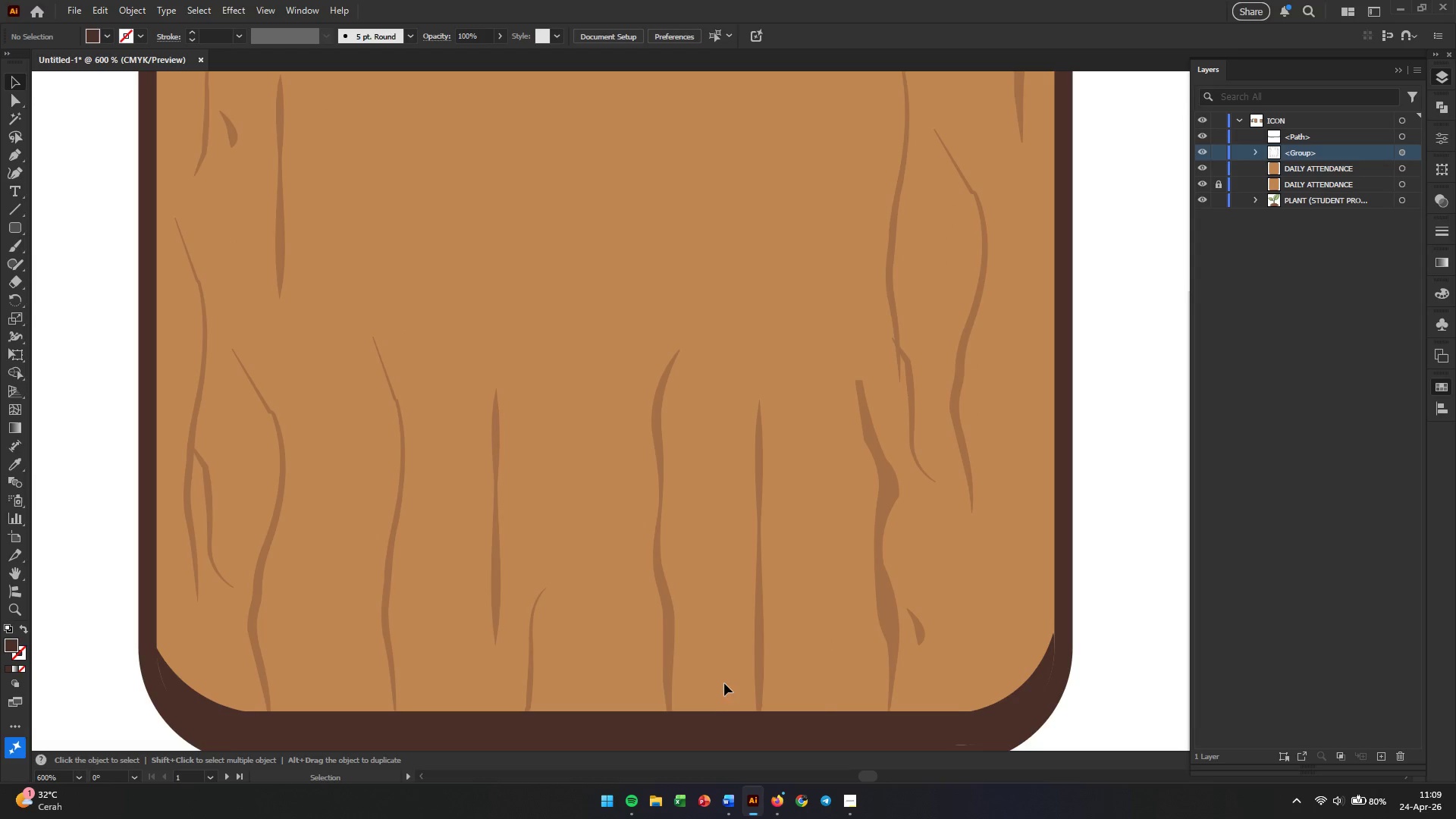 
left_click([713, 721])
 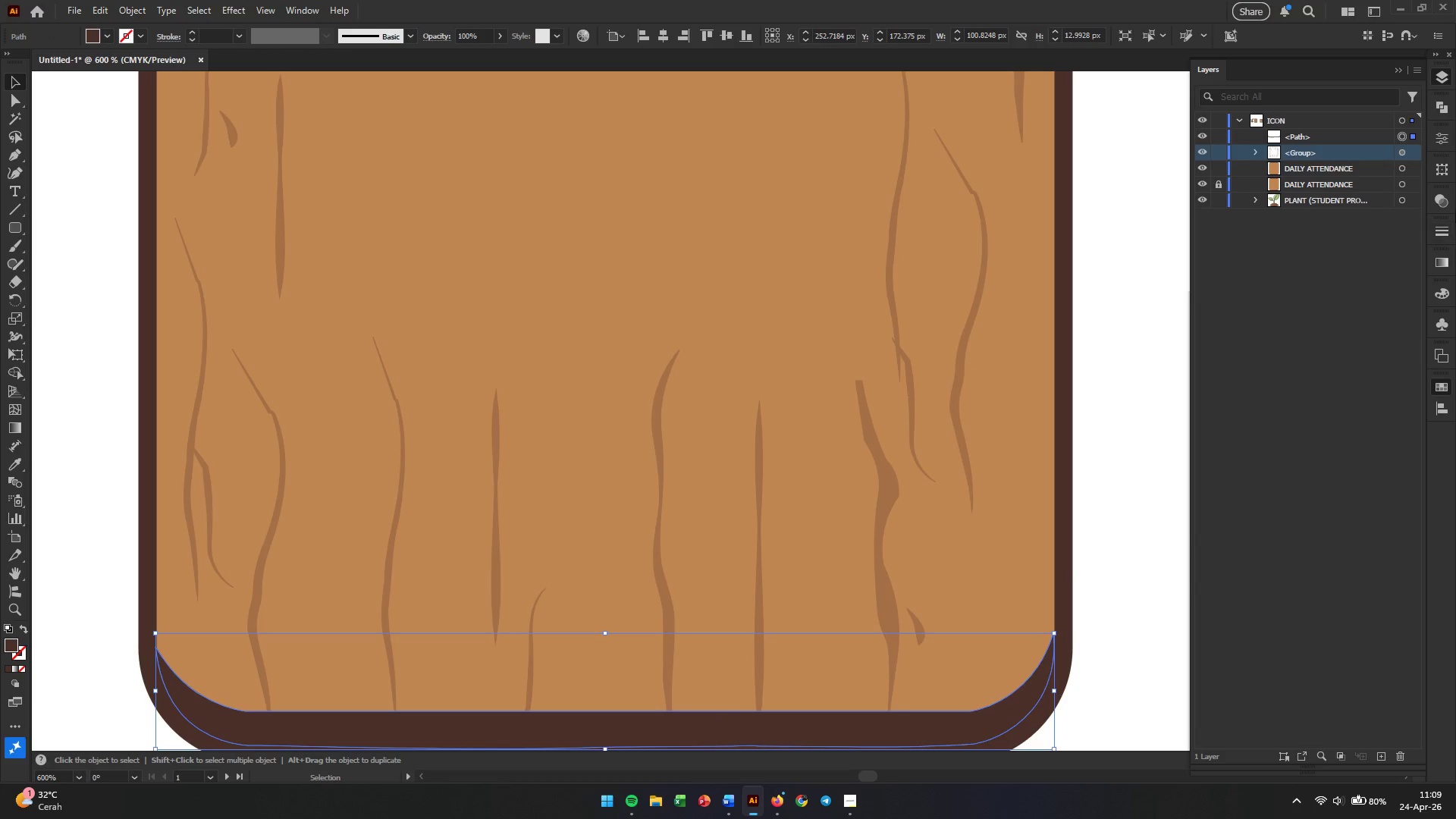 
wait(6.12)
 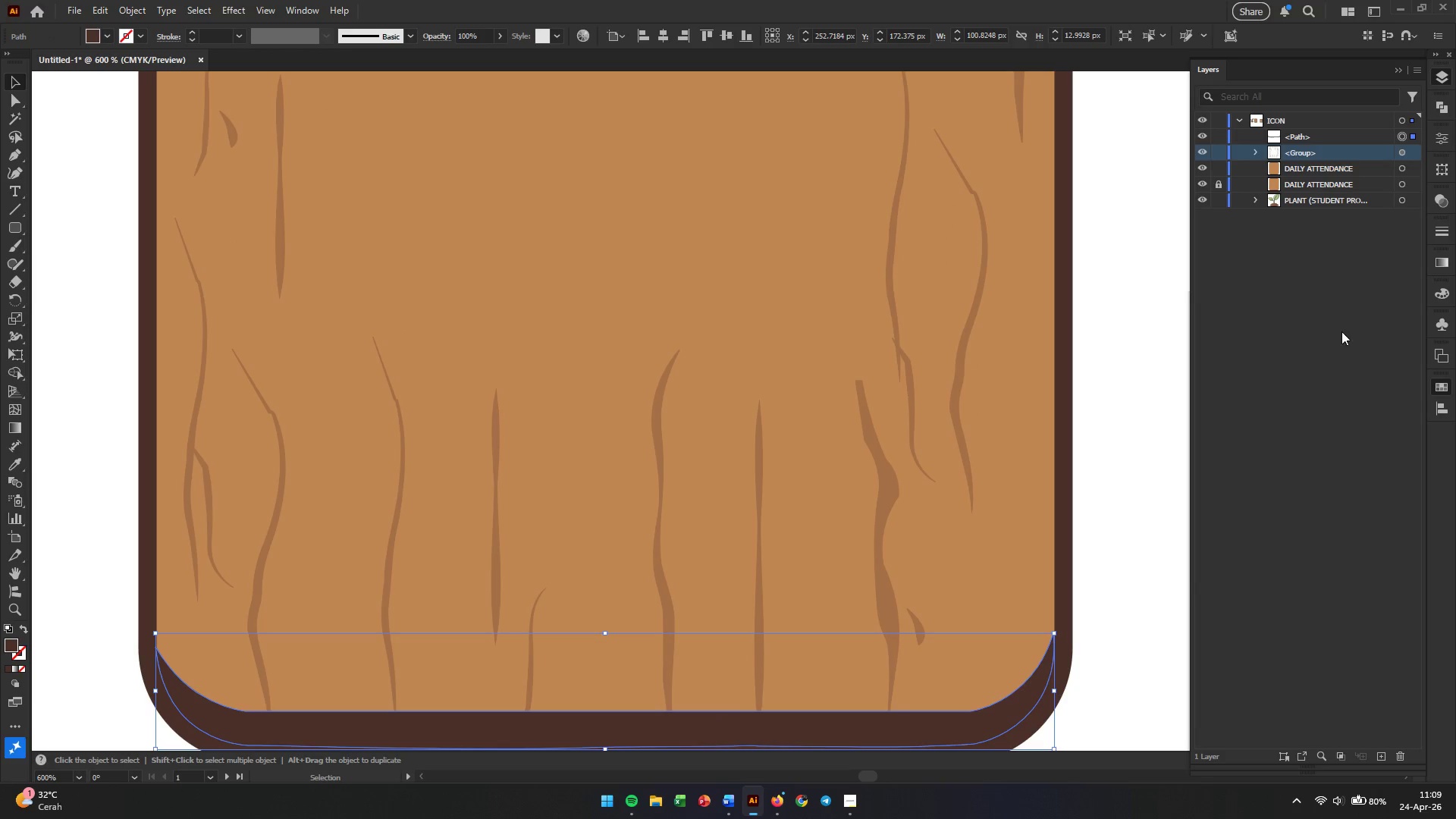 
left_click([1445, 138])
 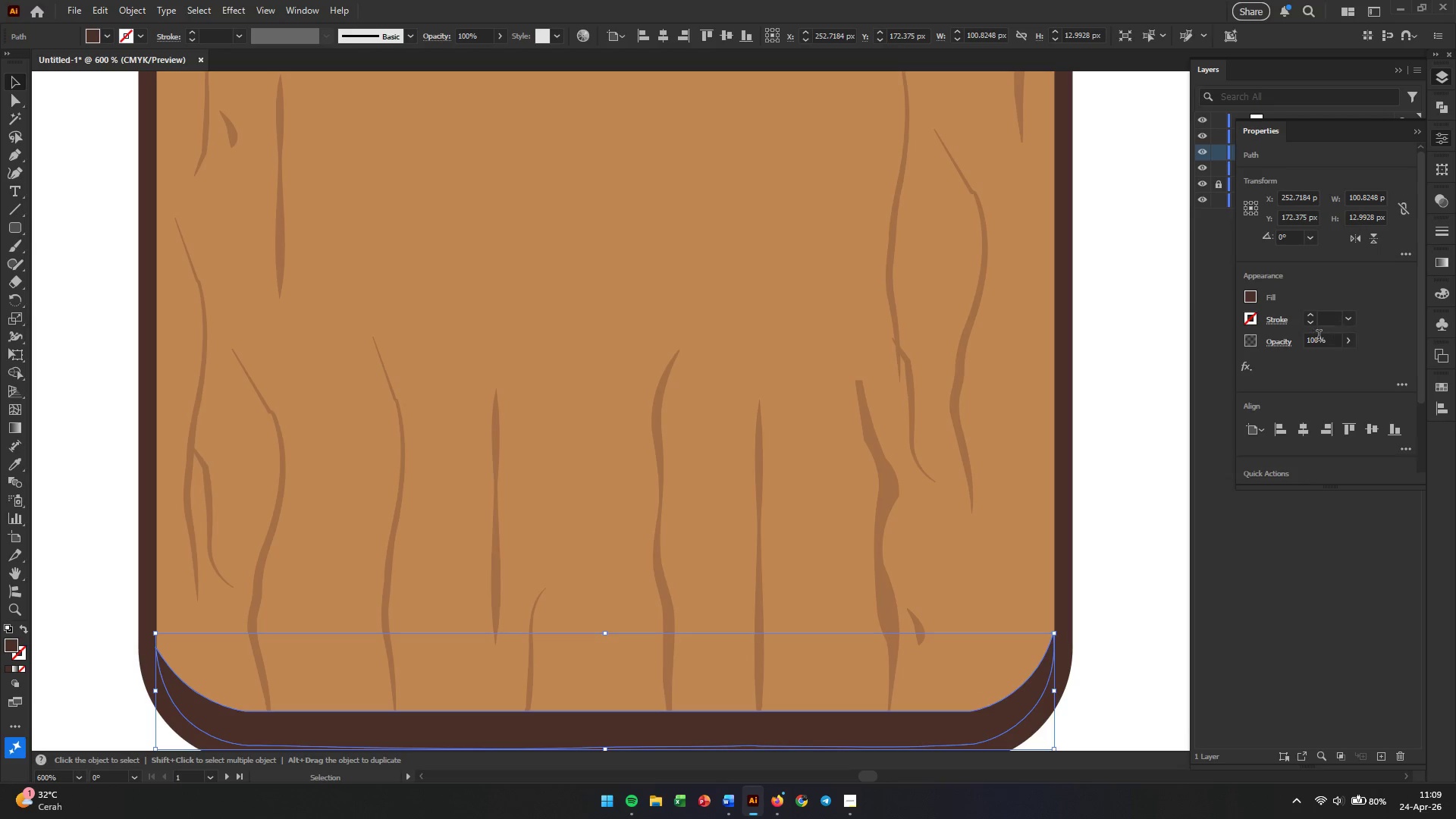 
double_click([1316, 339])
 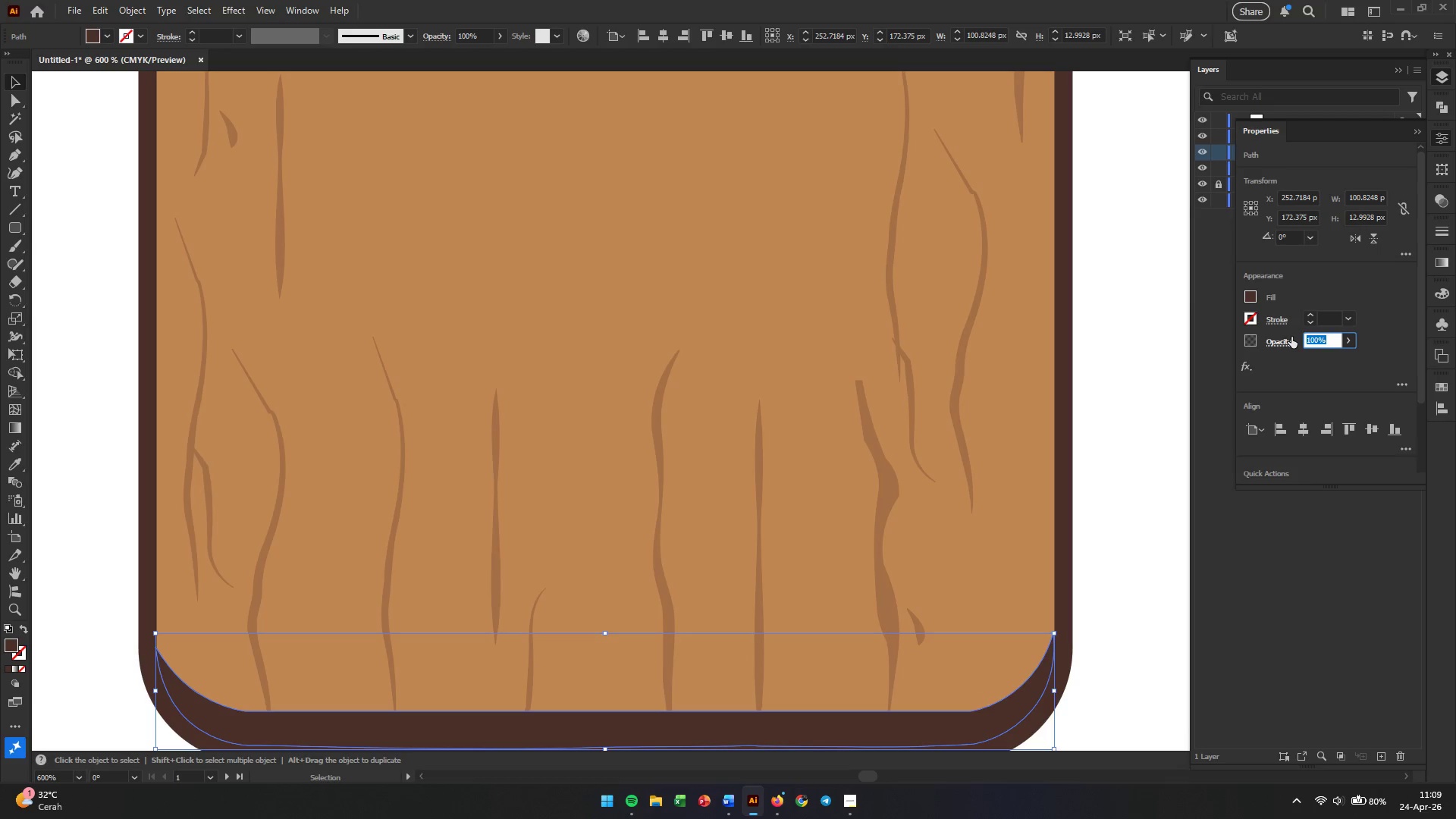 
key(Numpad5)
 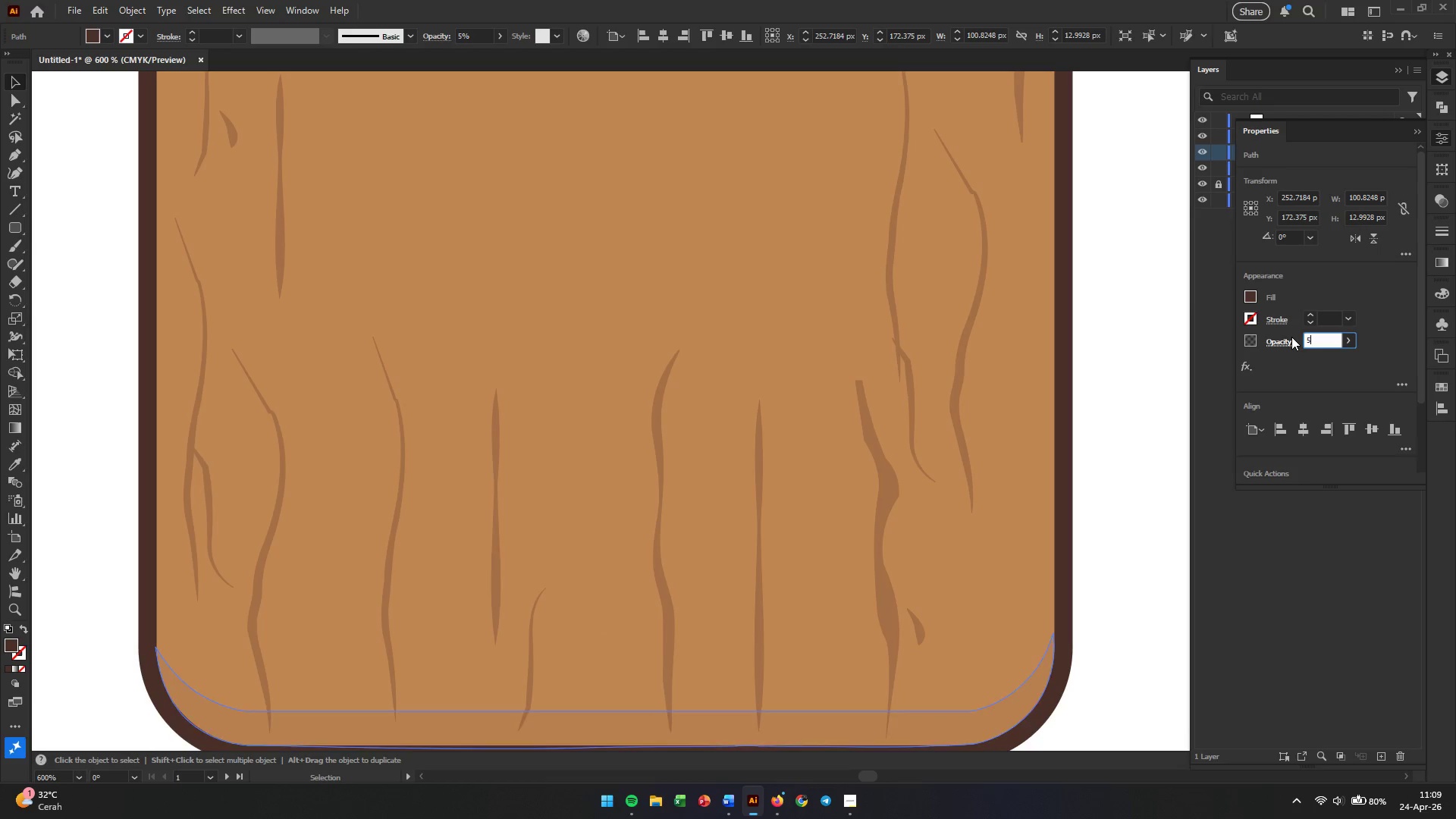 
key(Numpad0)
 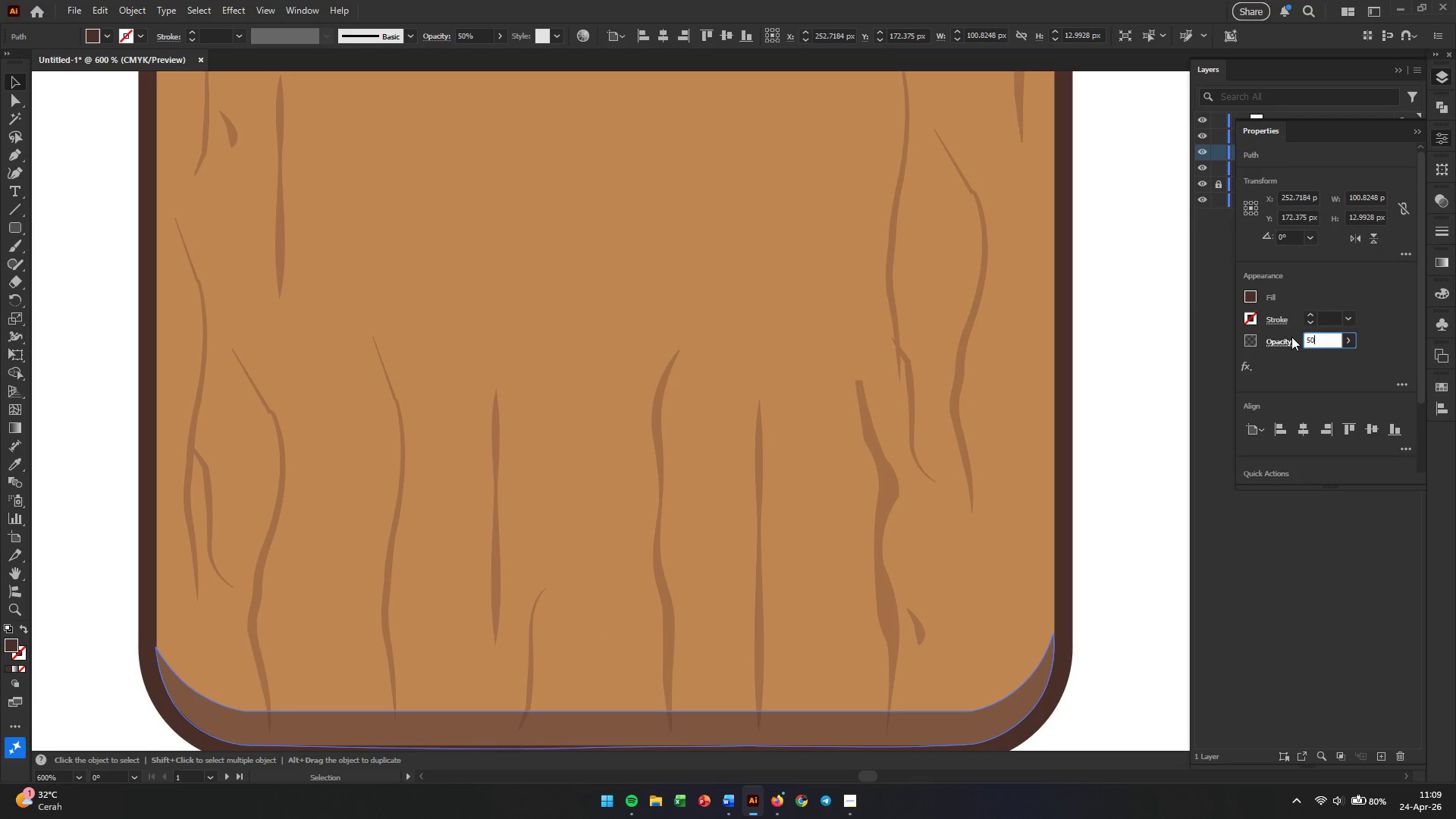 
key(Enter)
 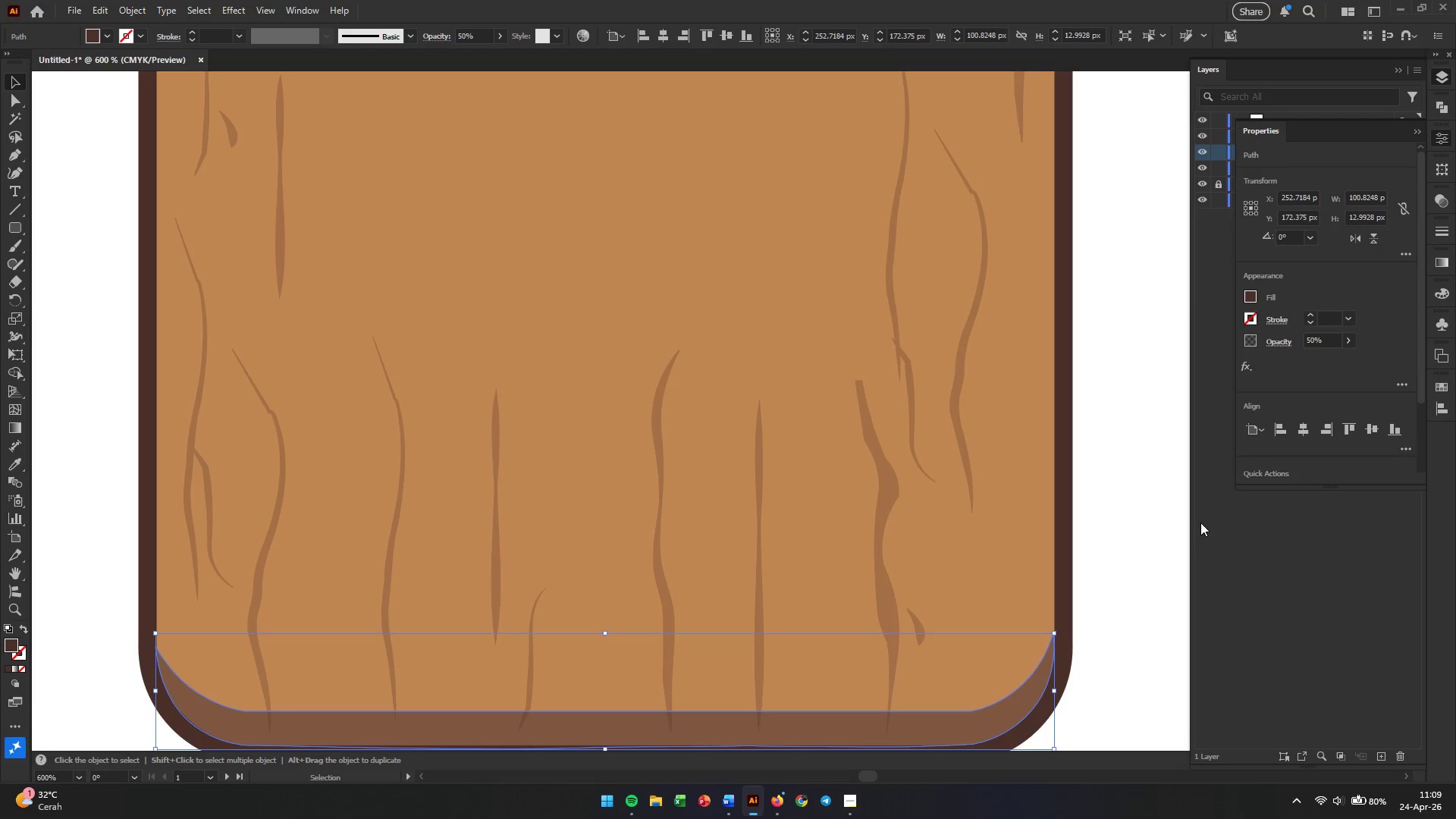 
left_click([1129, 604])
 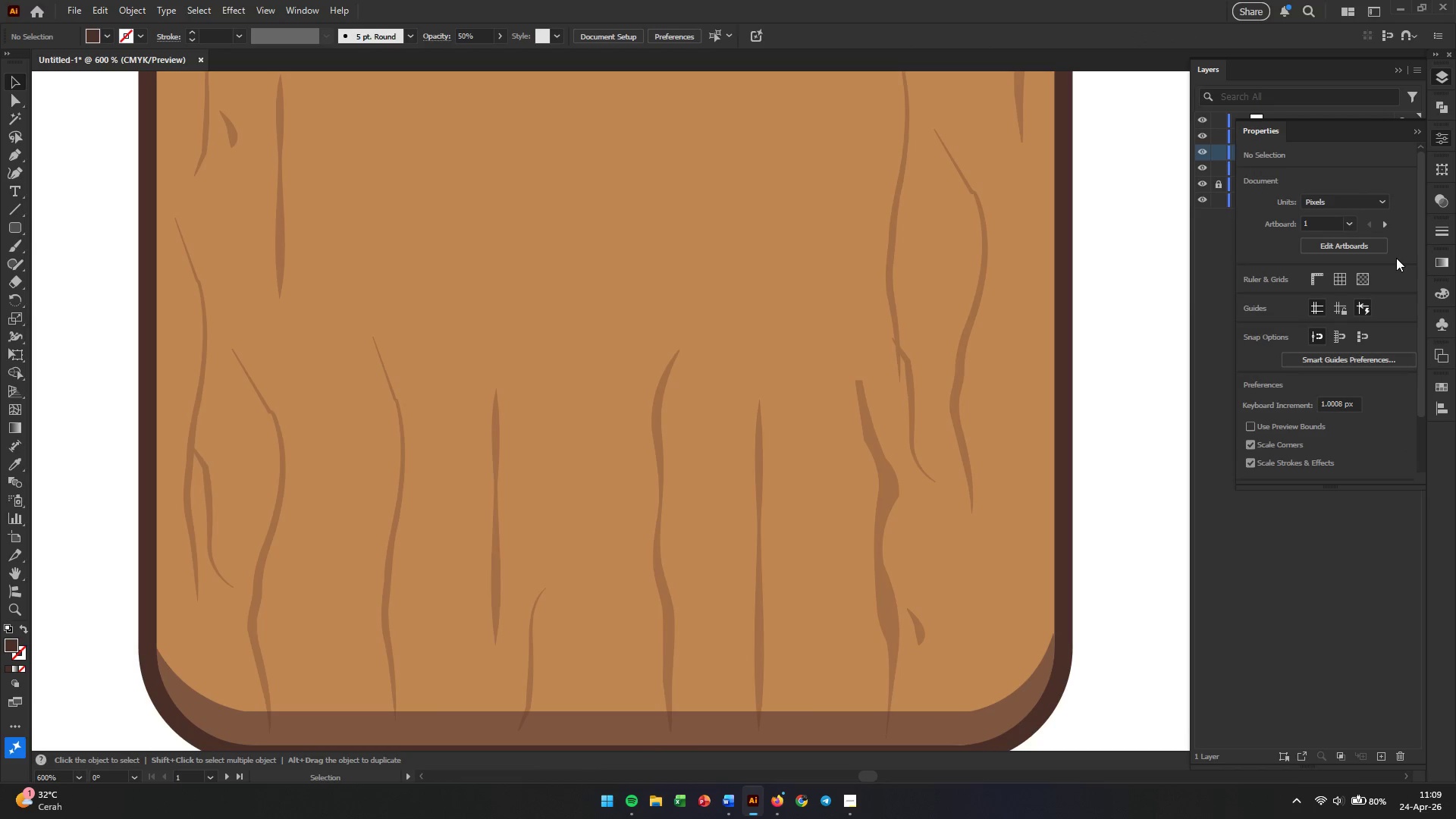 
scroll: coordinate [968, 573], scroll_direction: down, amount: 5.0
 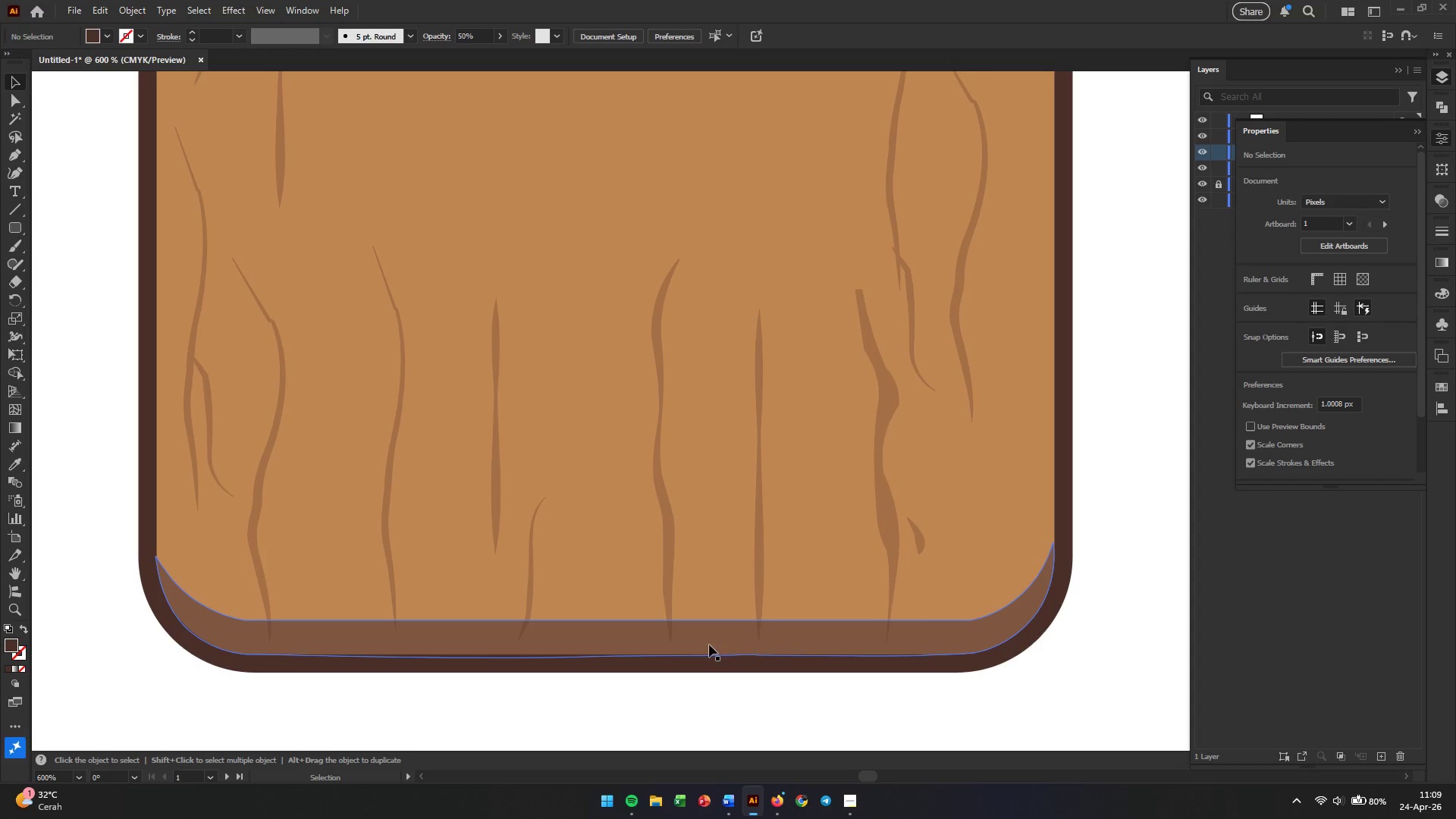 
left_click([696, 642])
 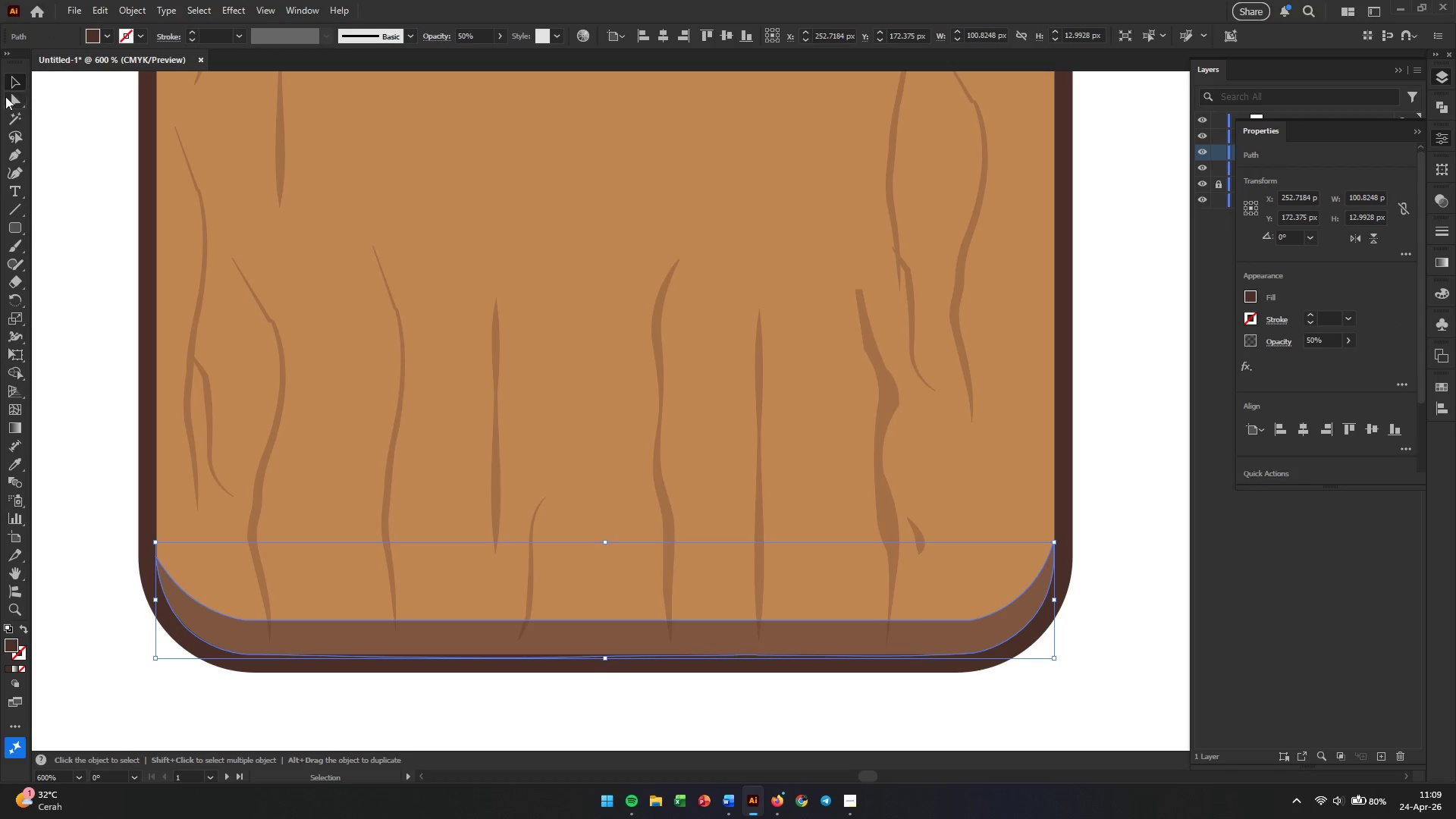 
left_click([15, 107])
 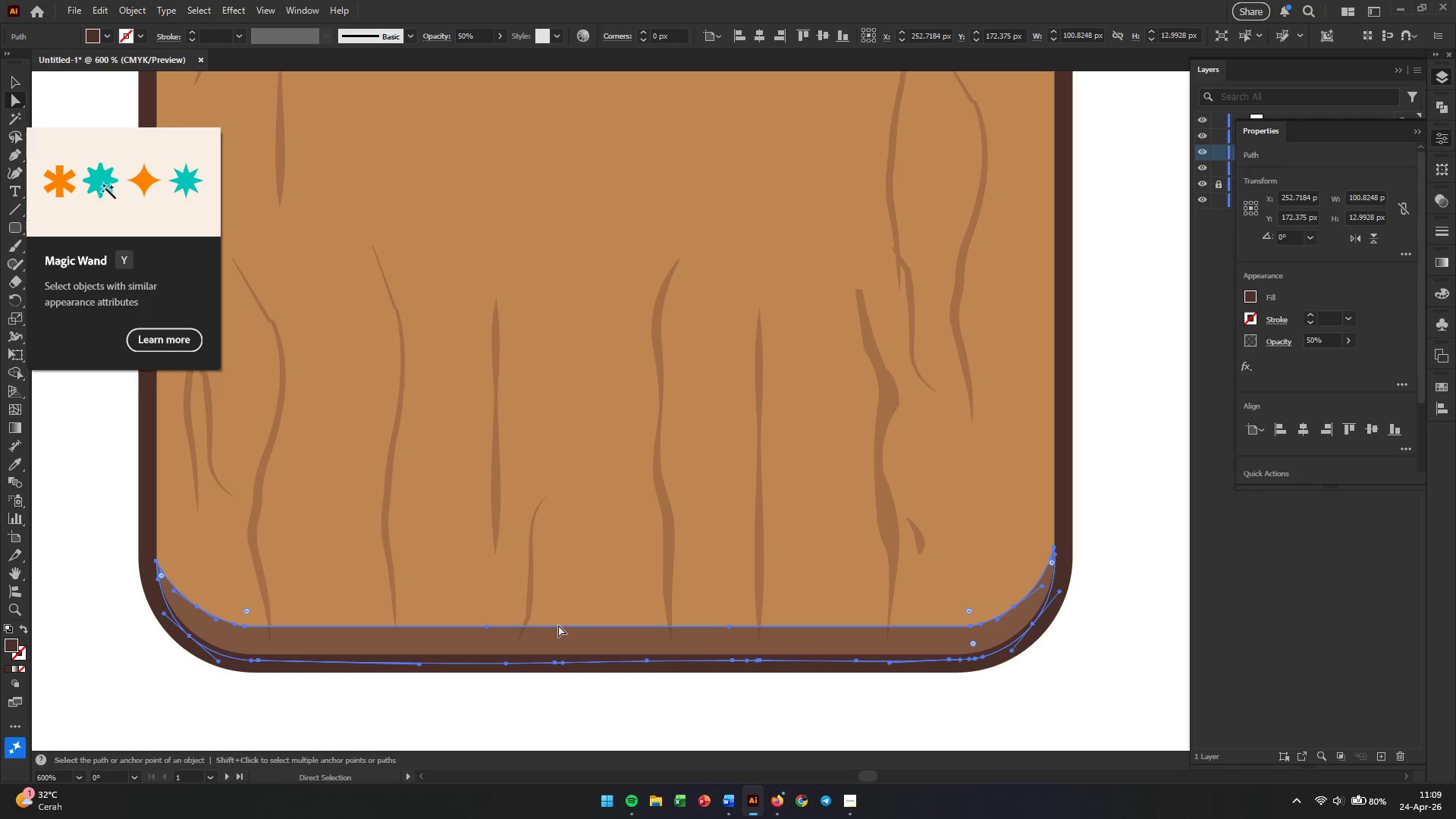 
key(Control+ControlLeft)
 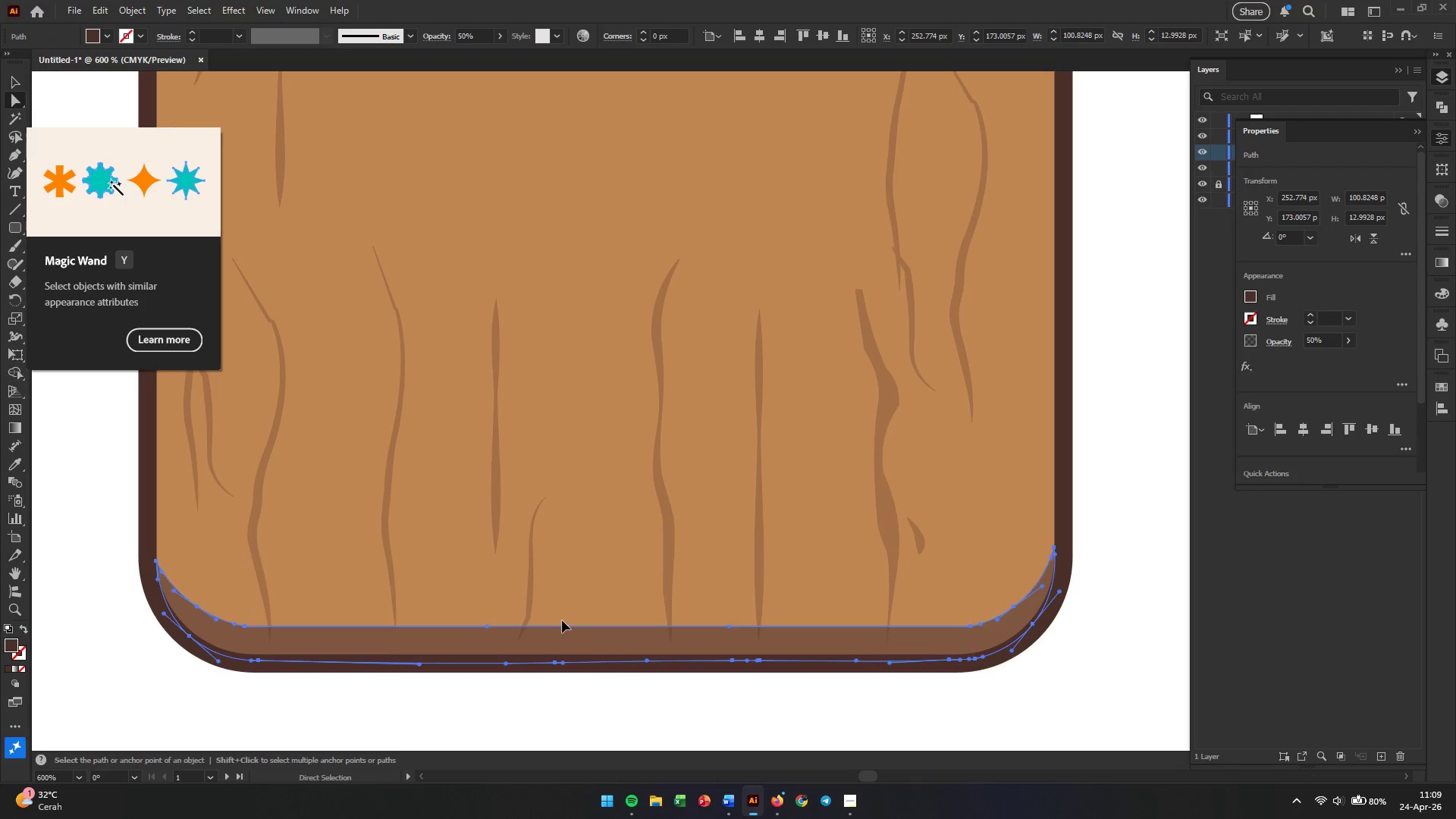 
key(Control+Z)
 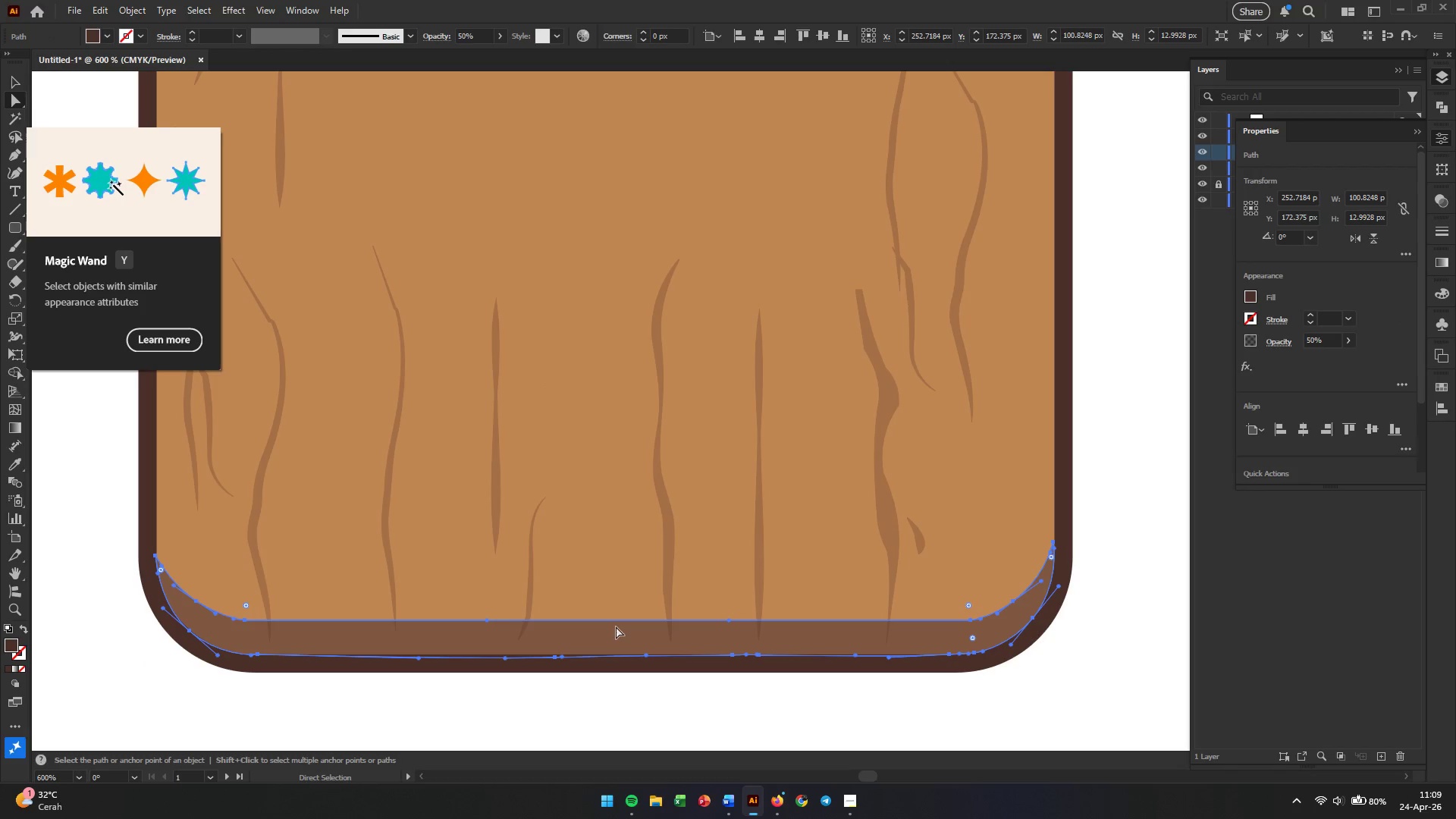 
left_click([607, 623])
 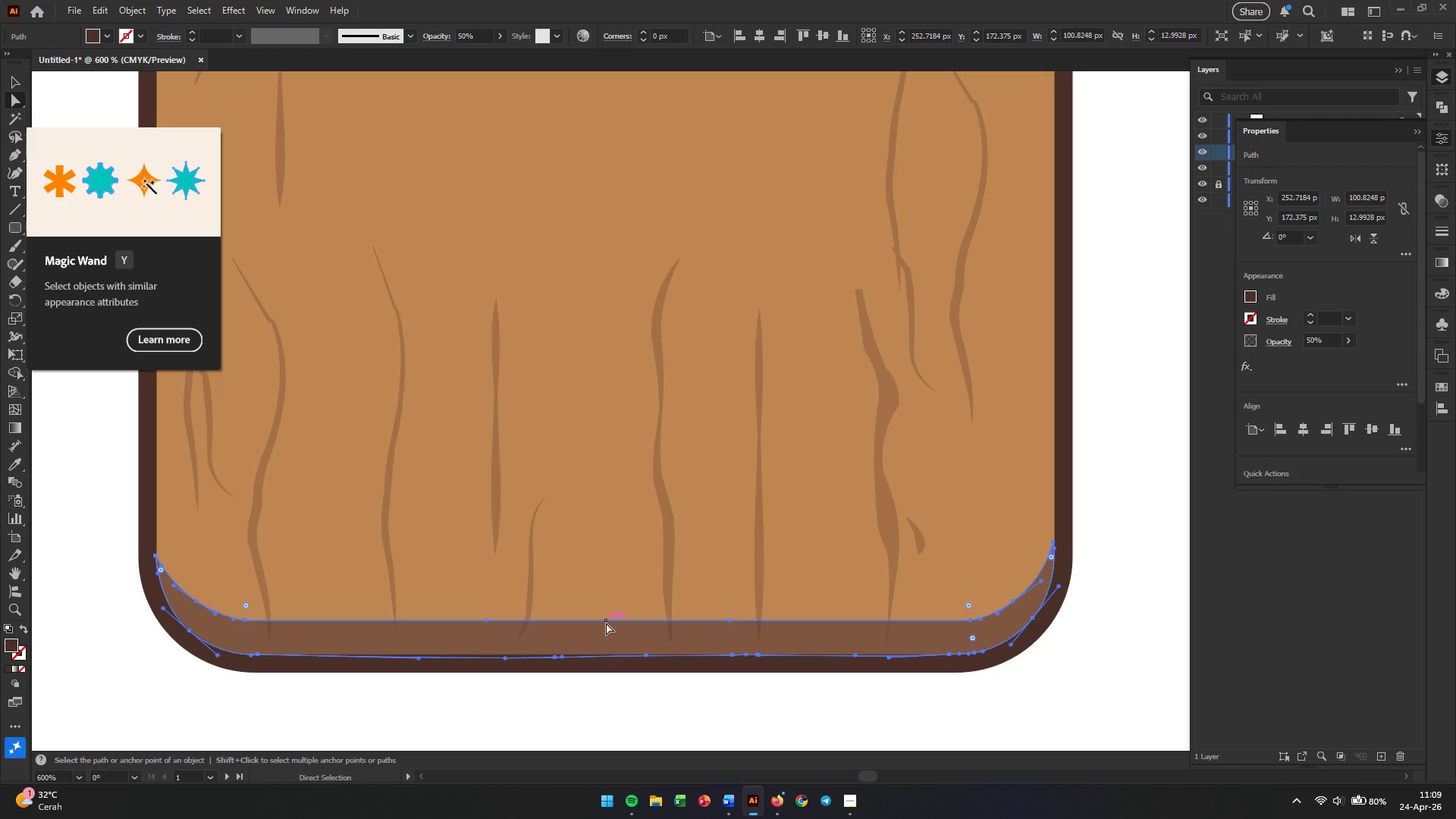 
left_click_drag(start_coordinate=[606, 623], to_coordinate=[607, 630])
 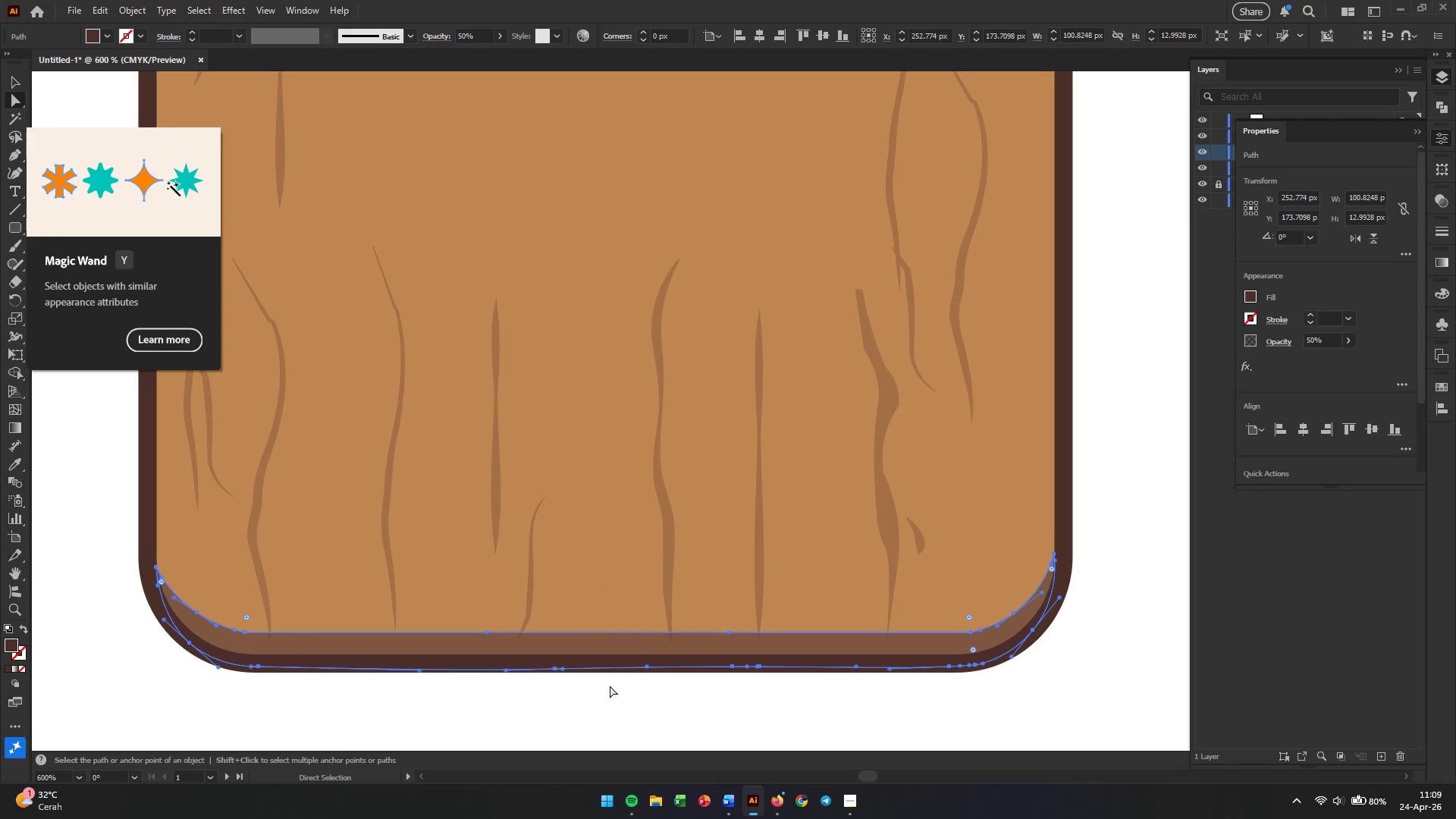 
left_click([609, 693])
 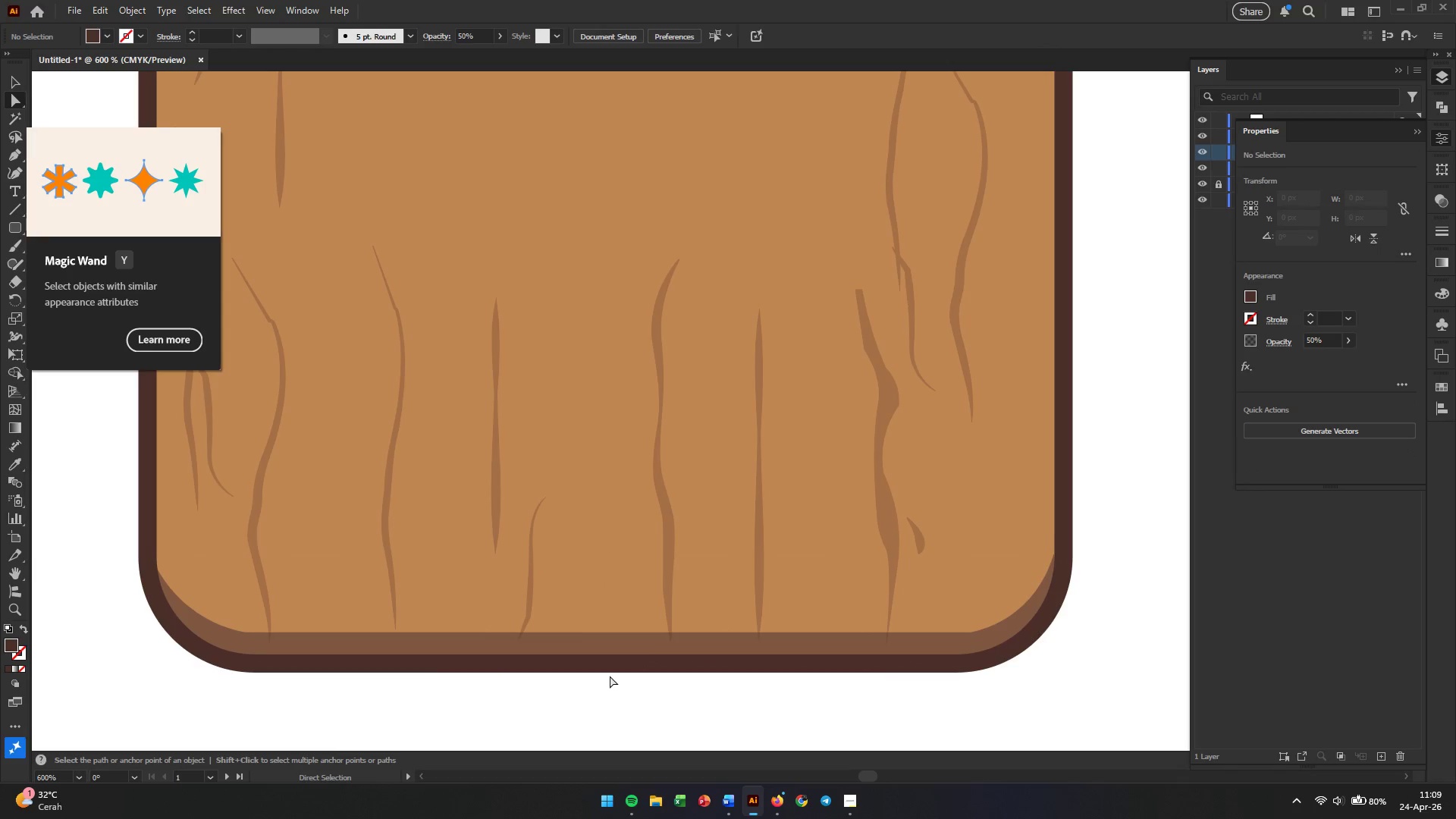 
left_click([813, 644])
 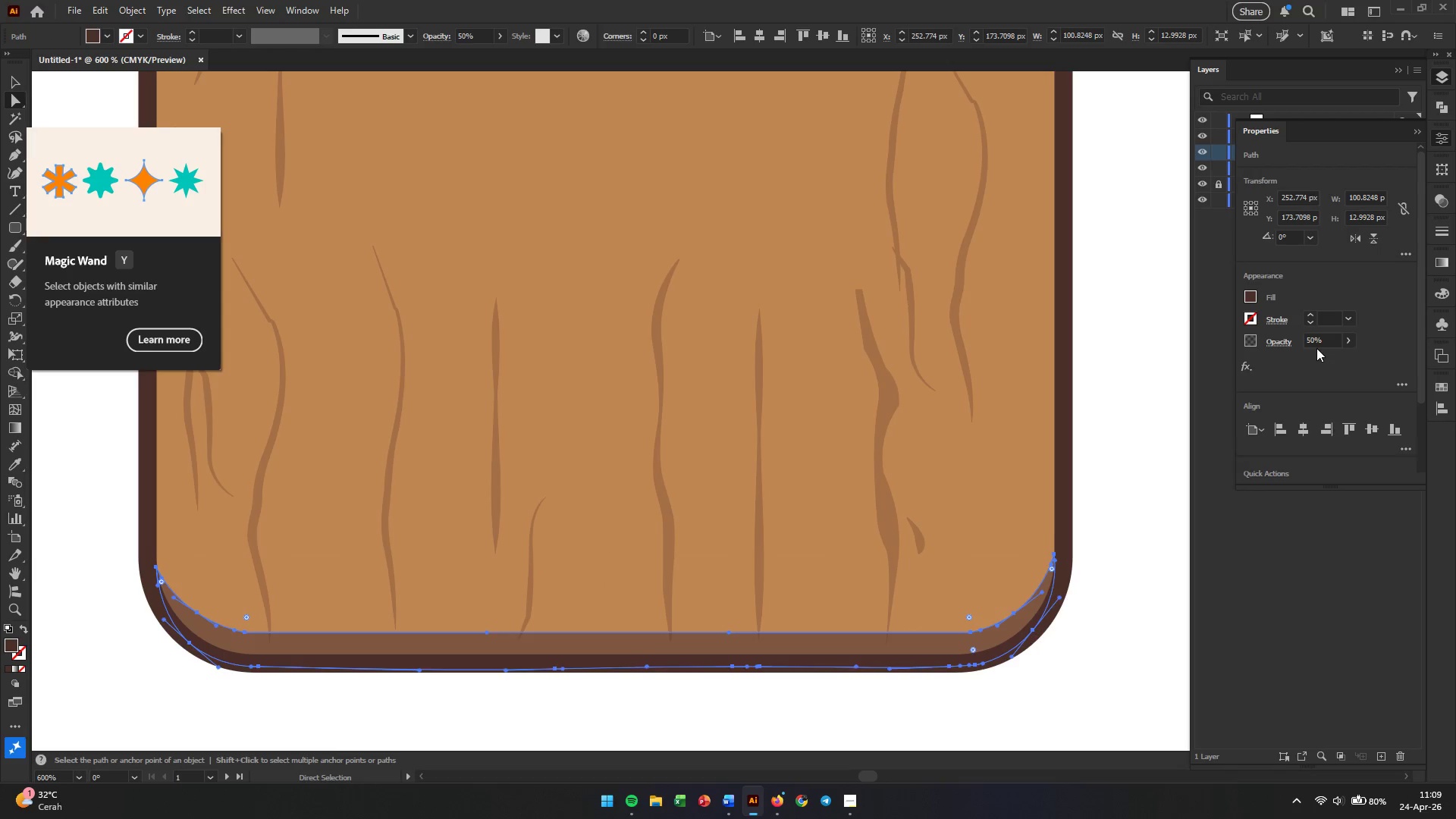 
double_click([1322, 337])
 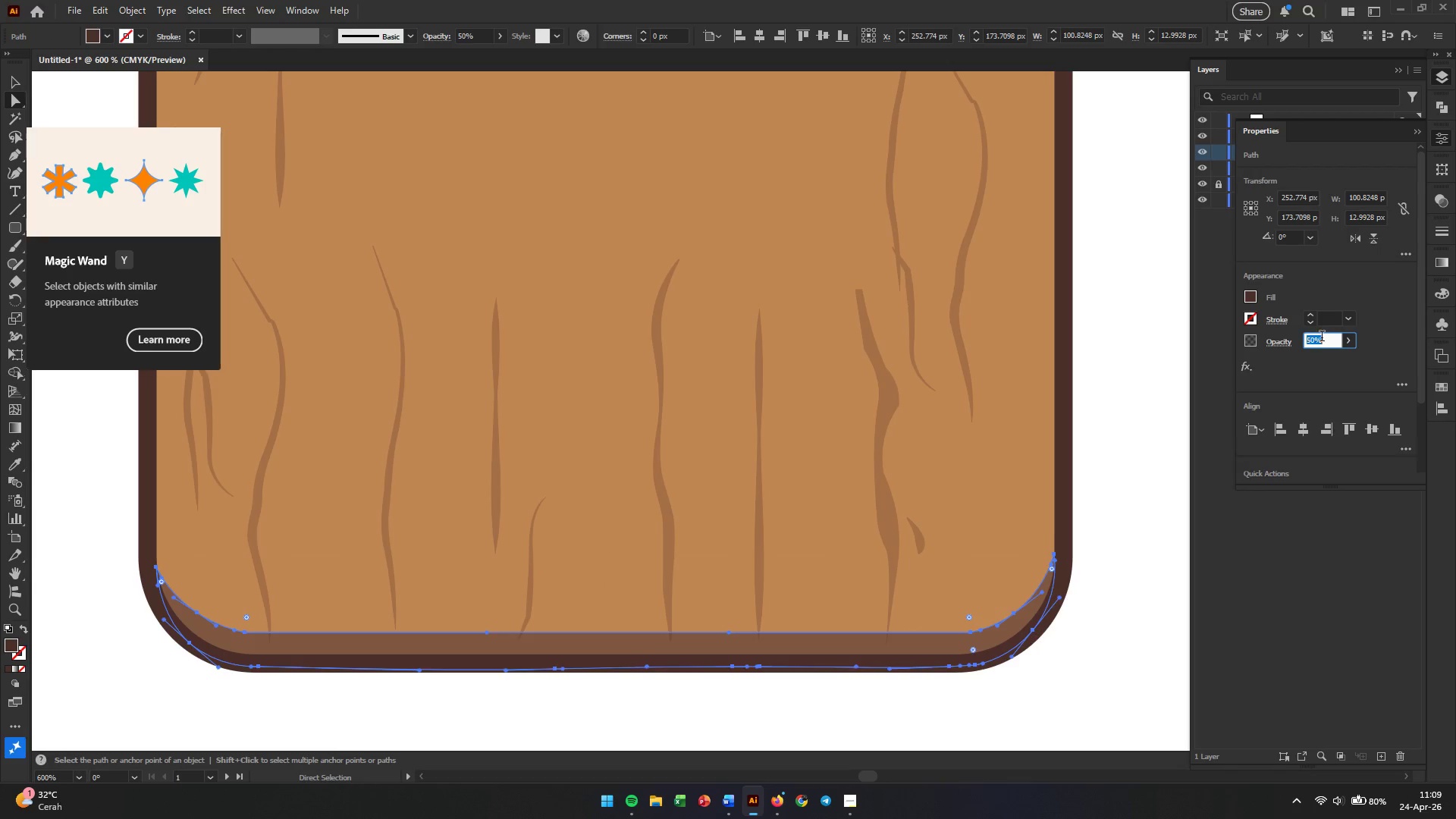 
triple_click([1322, 337])
 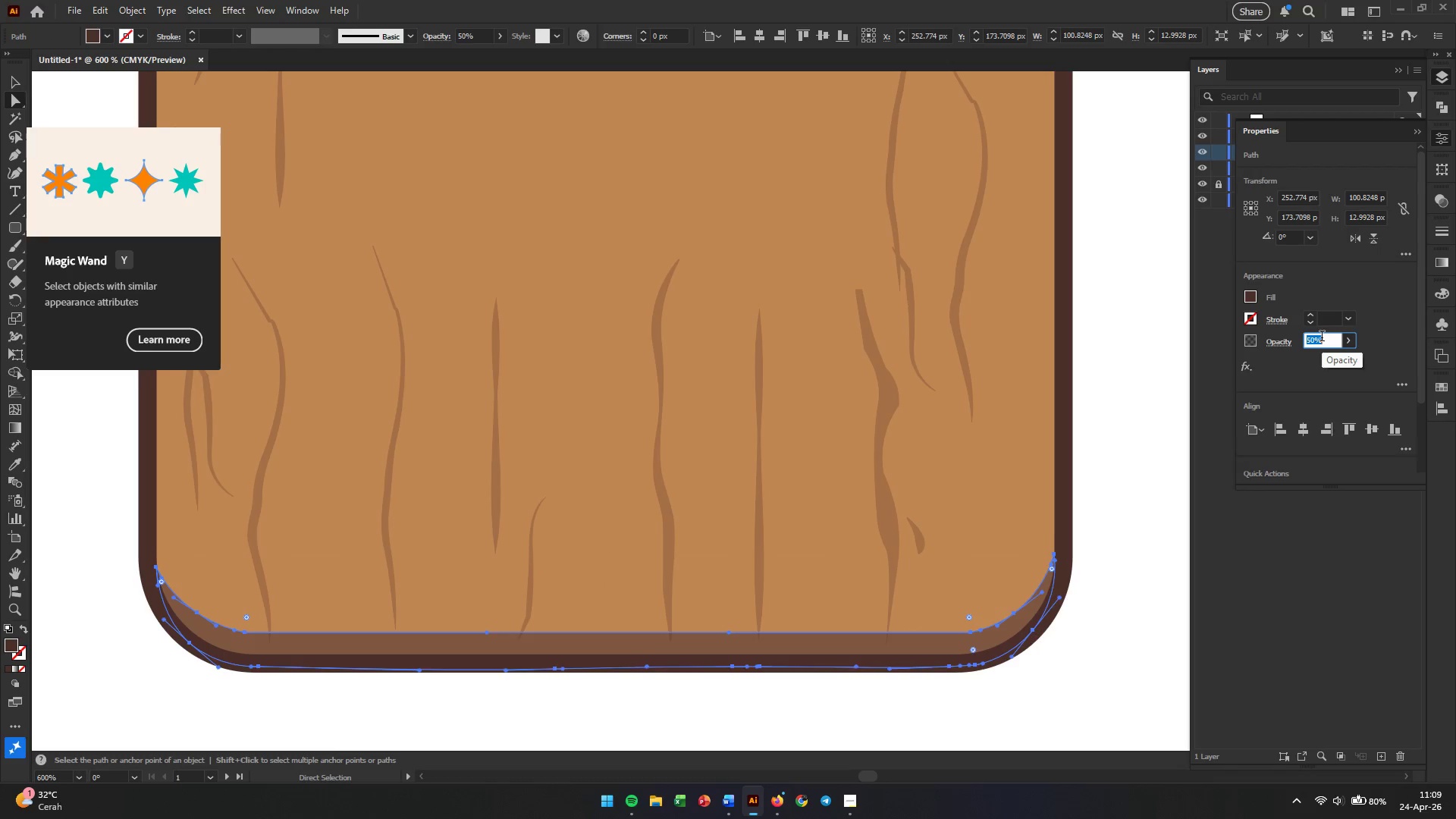 
key(Numpad2)
 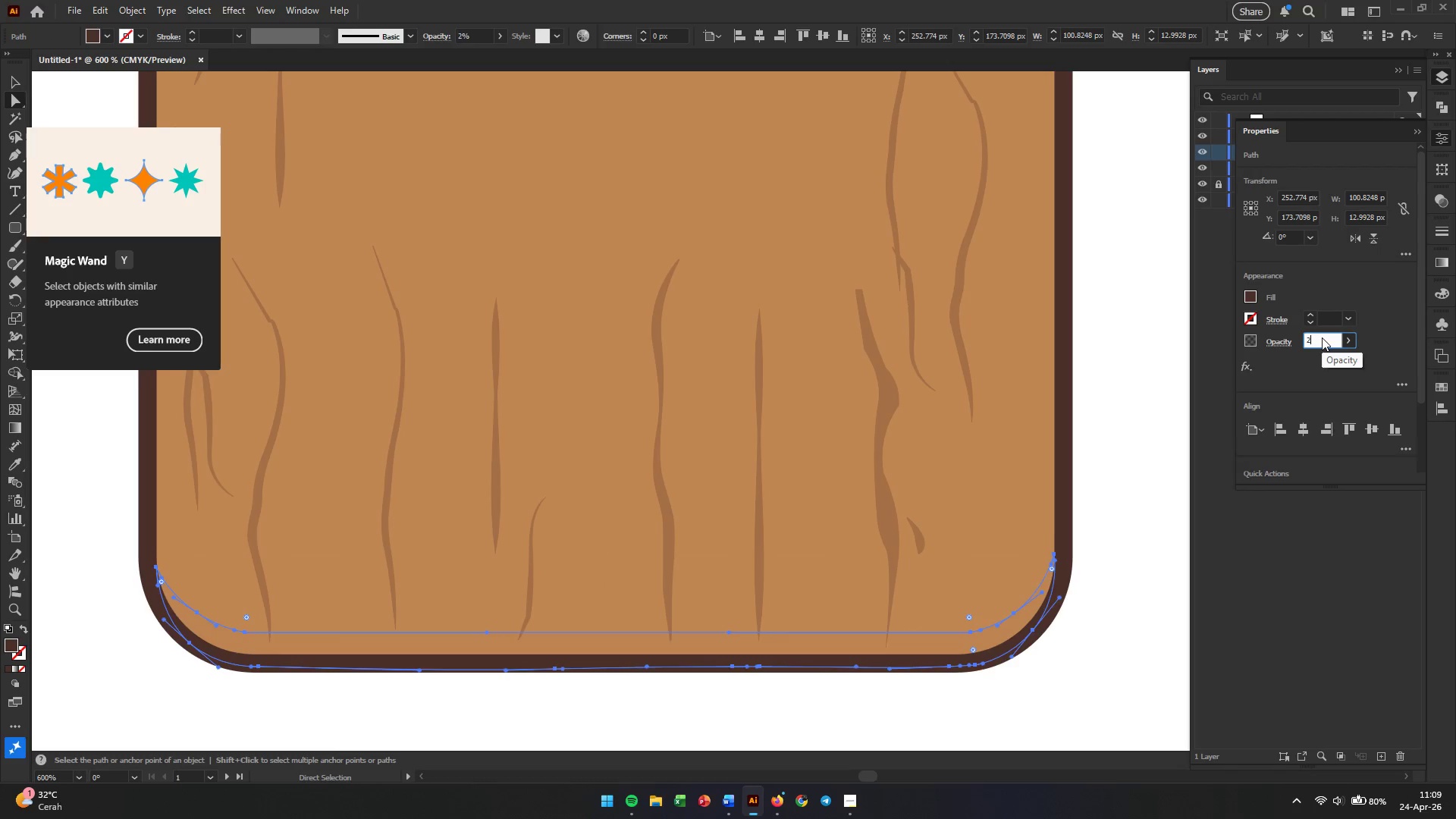 
key(Numpad5)
 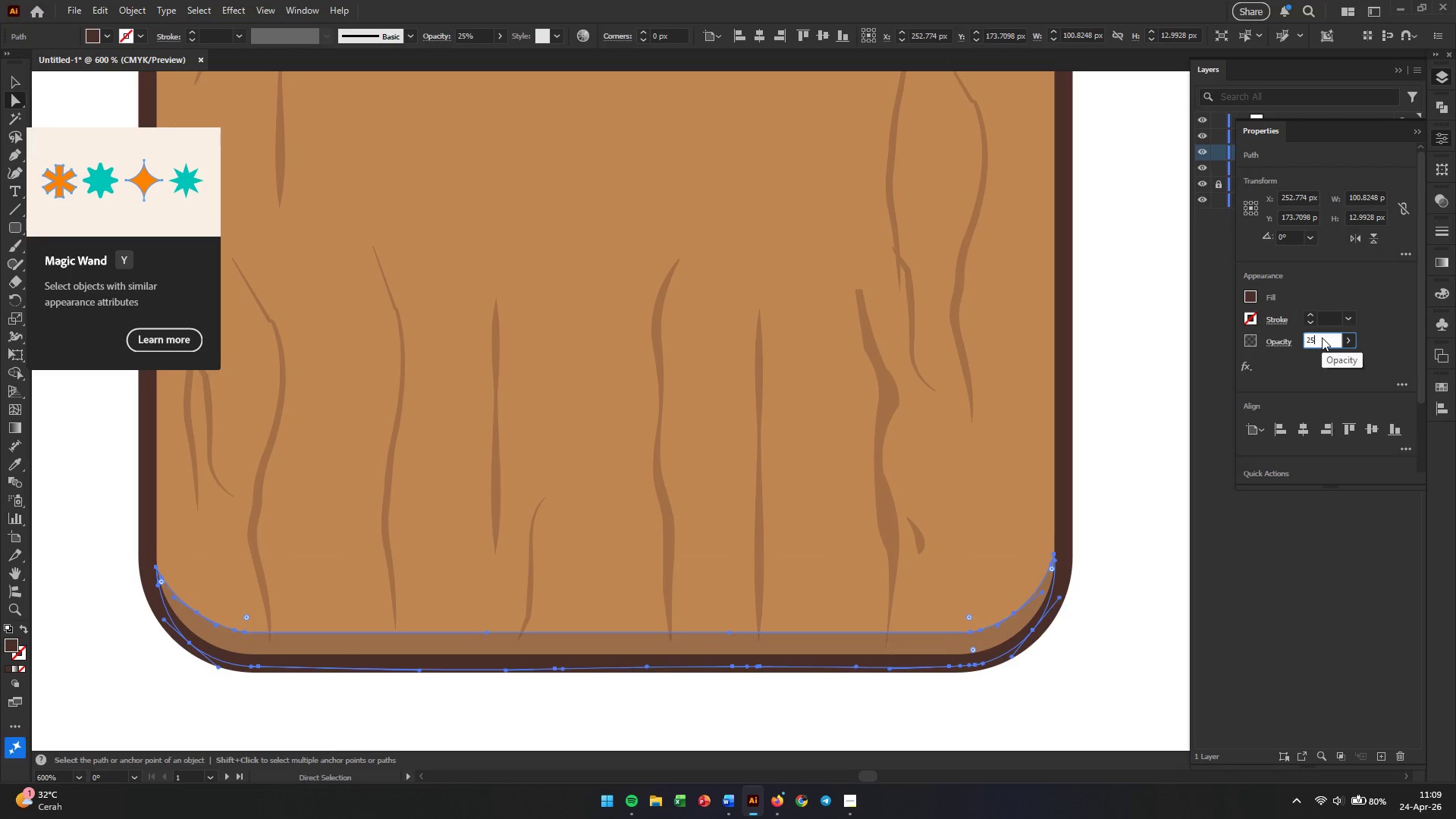 
key(Enter)
 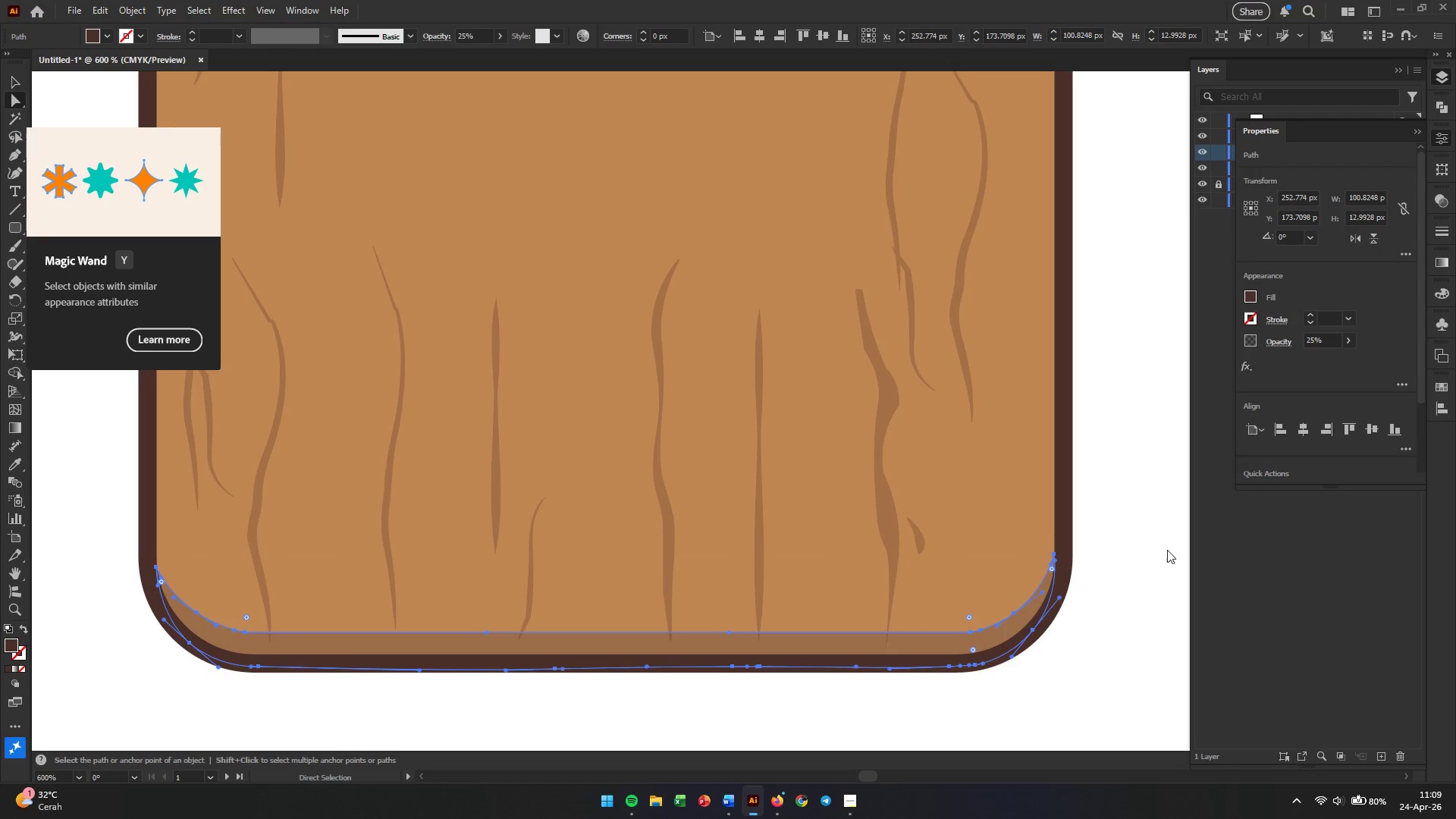 
left_click([1096, 665])
 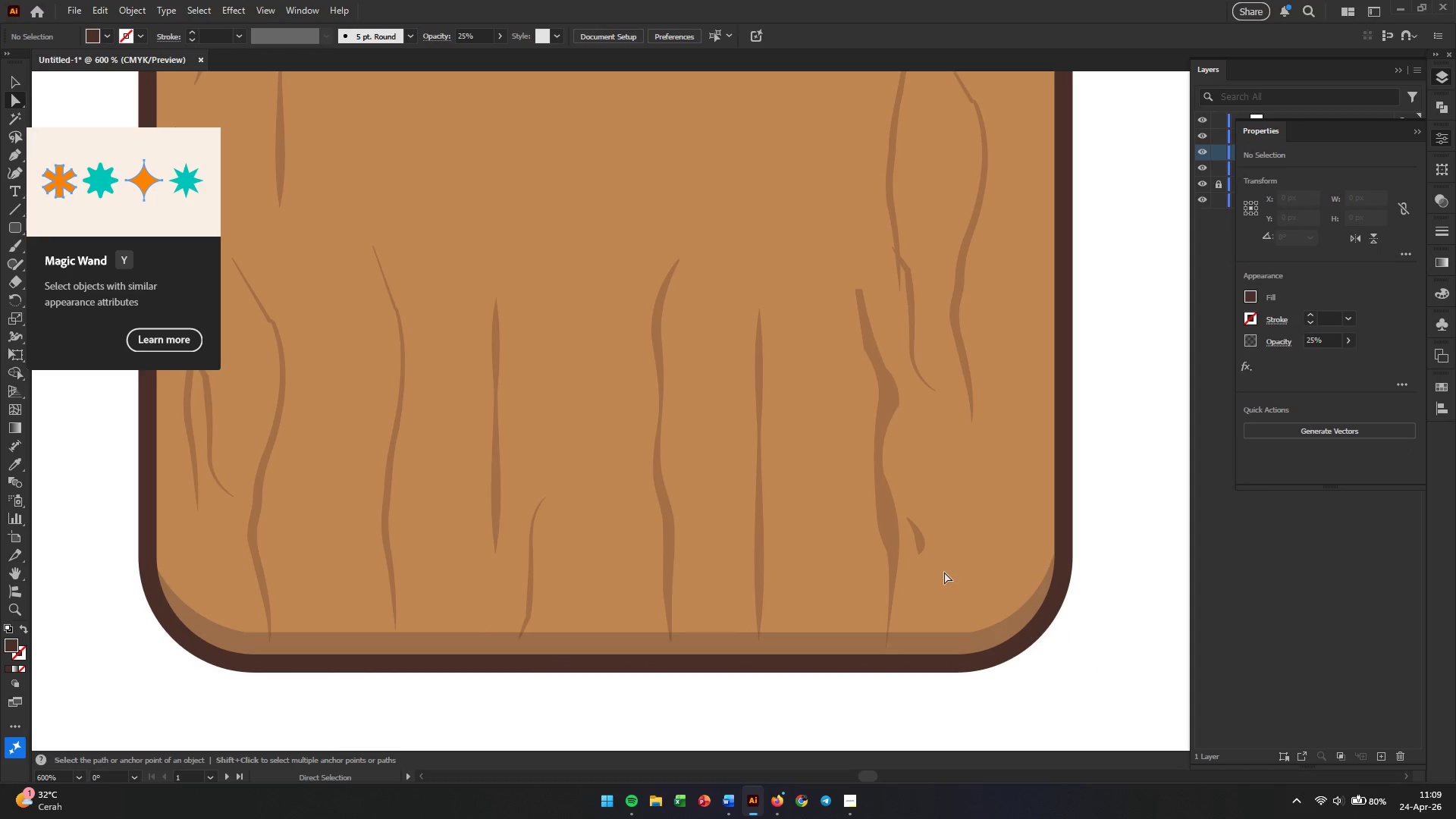 
hold_key(key=AltLeft, duration=0.44)
scroll: coordinate [940, 566], scroll_direction: down, amount: 4.0
 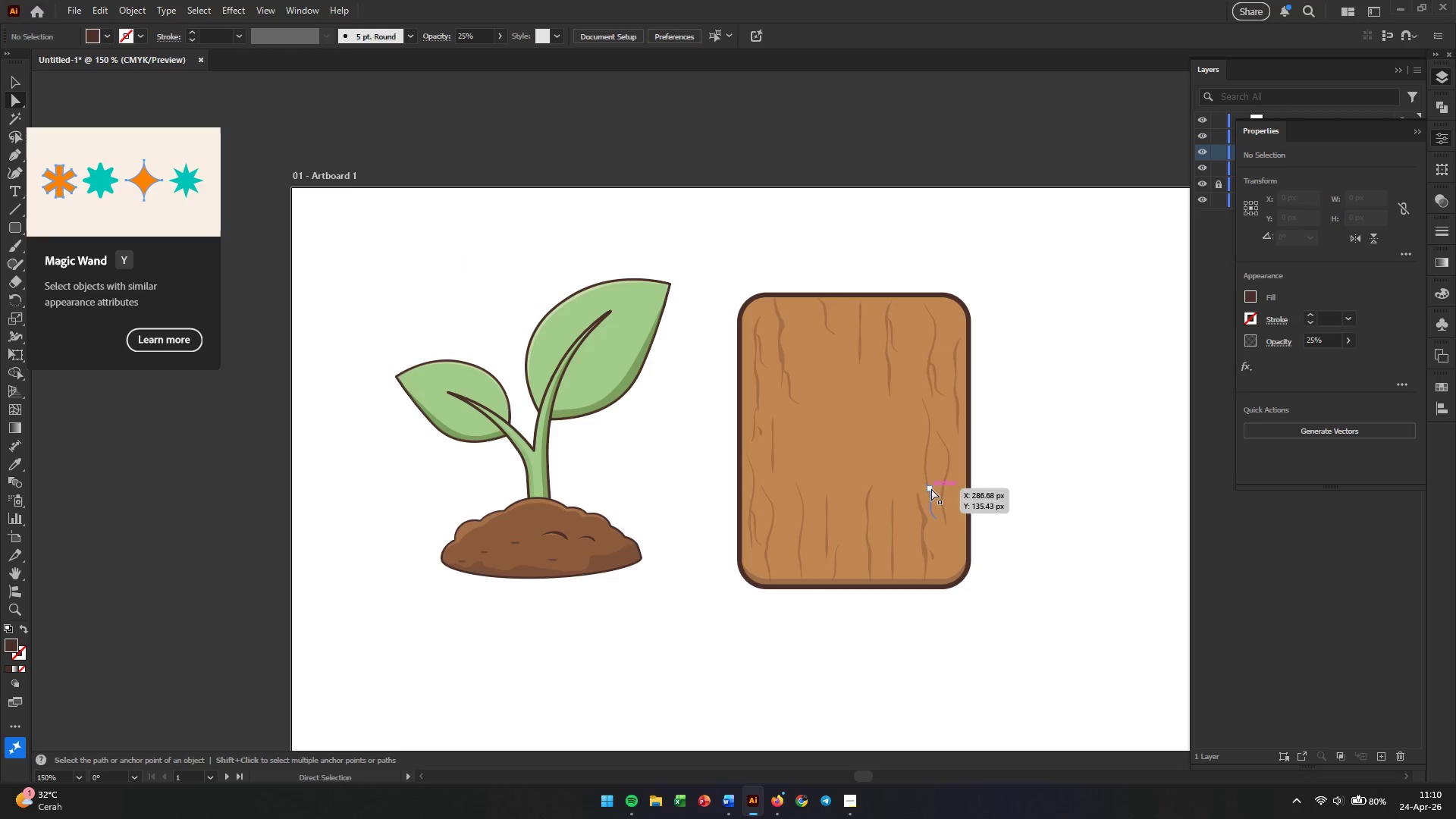 
hold_key(key=AltLeft, duration=0.73)
scroll: coordinate [872, 450], scroll_direction: up, amount: 4.0
 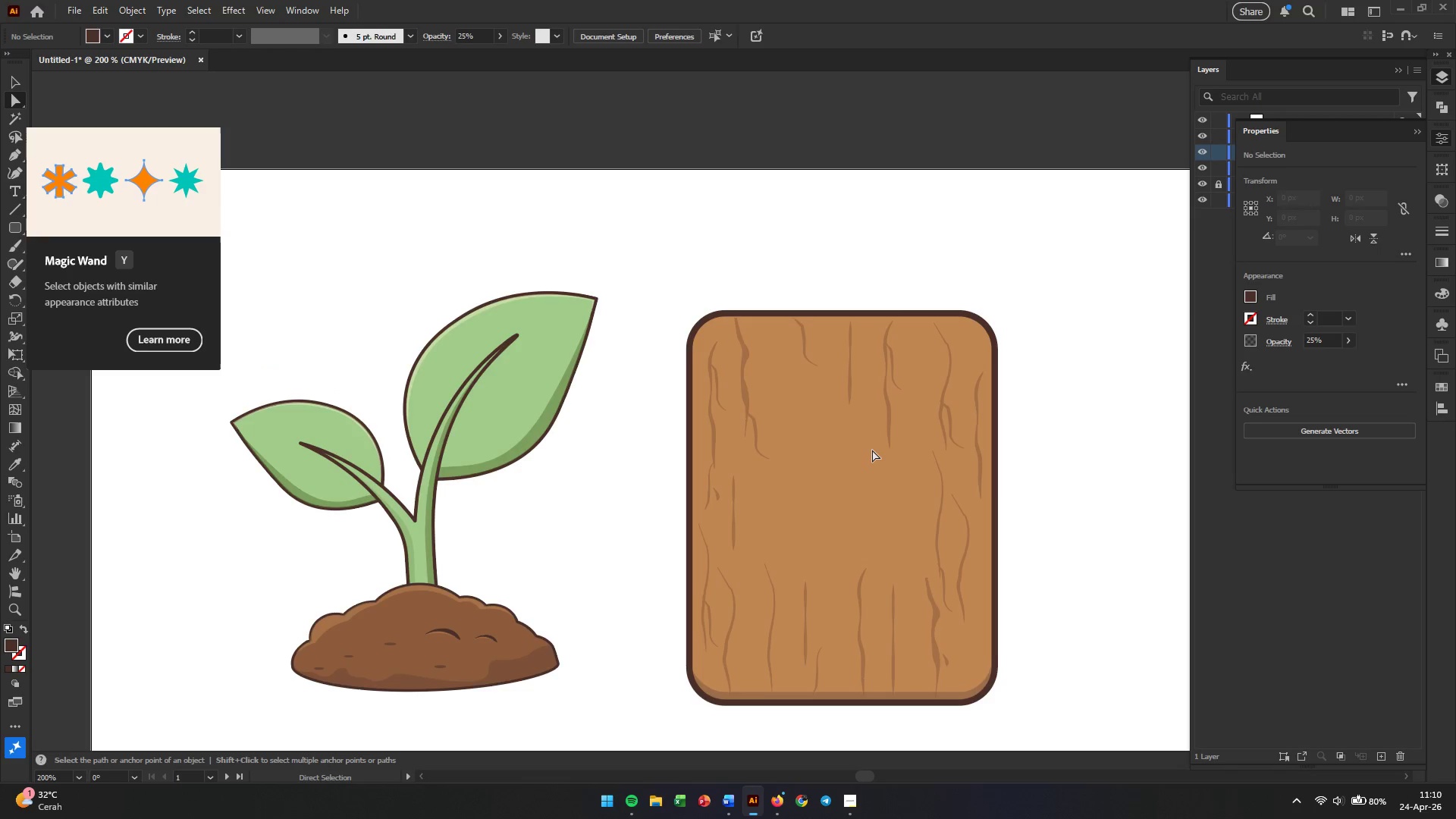 
hold_key(key=AltLeft, duration=0.41)
scroll: coordinate [880, 613], scroll_direction: down, amount: 2.0
 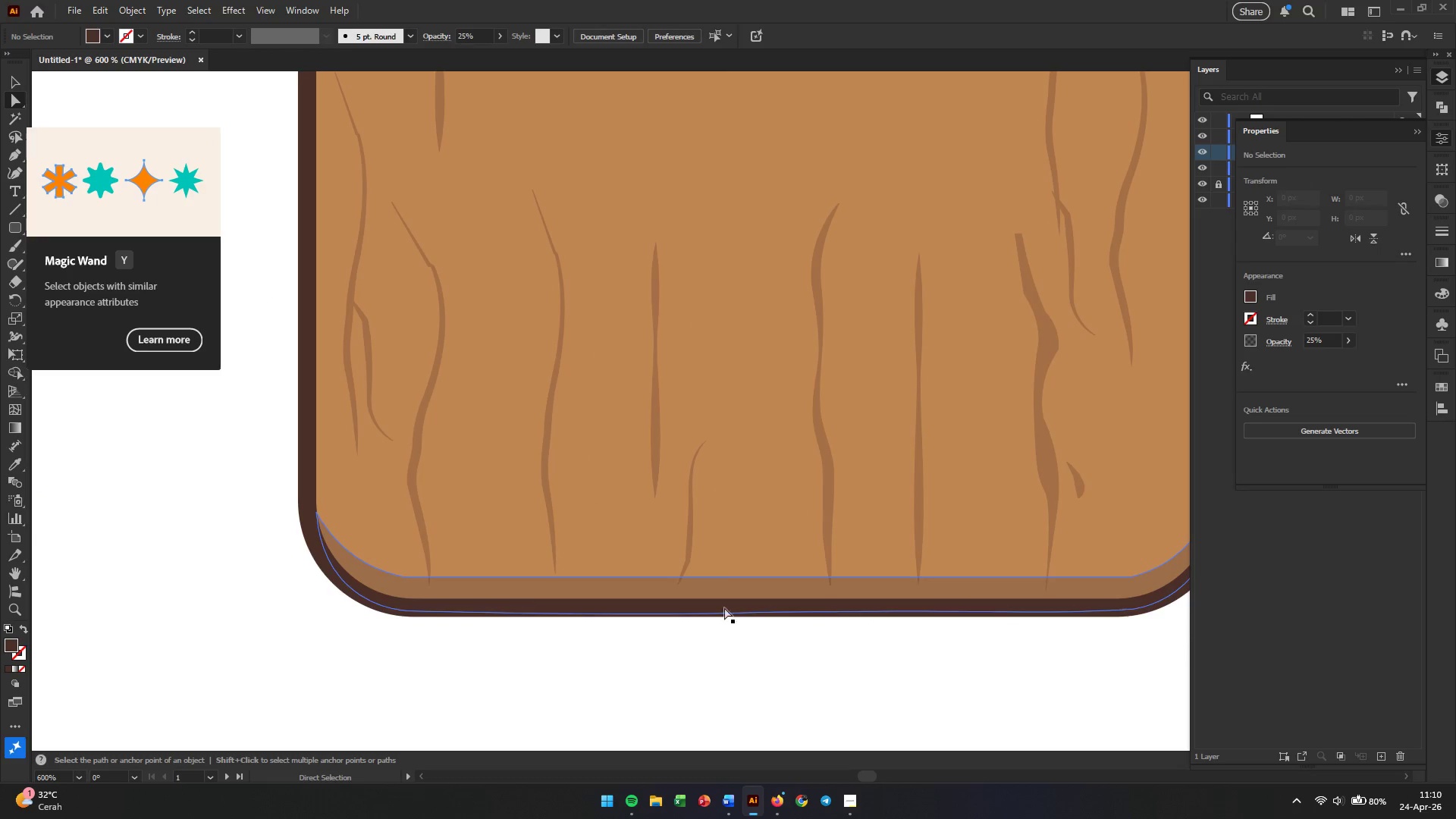 
key(I)
 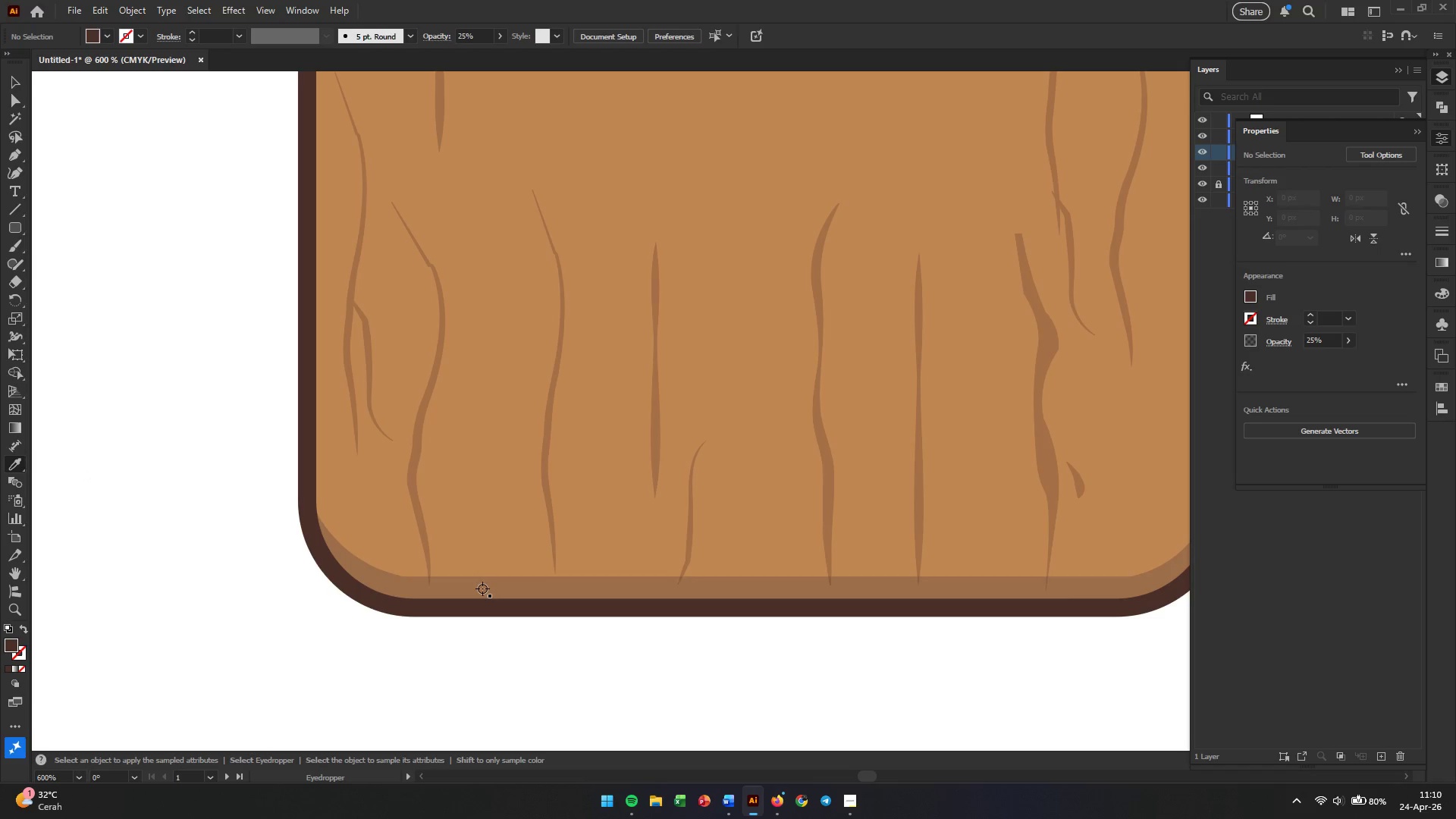 
left_click([480, 589])
 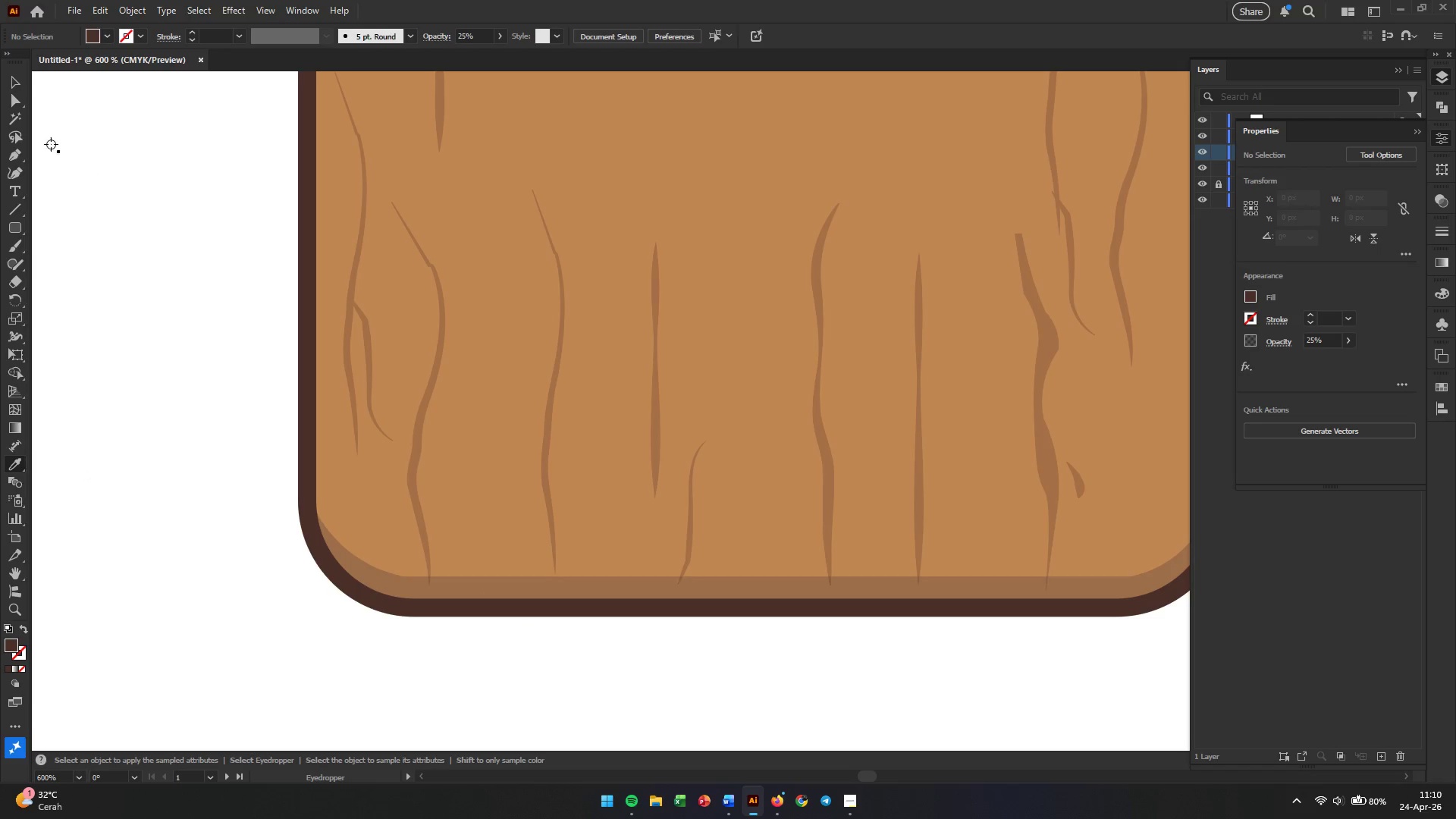 
left_click([14, 80])
 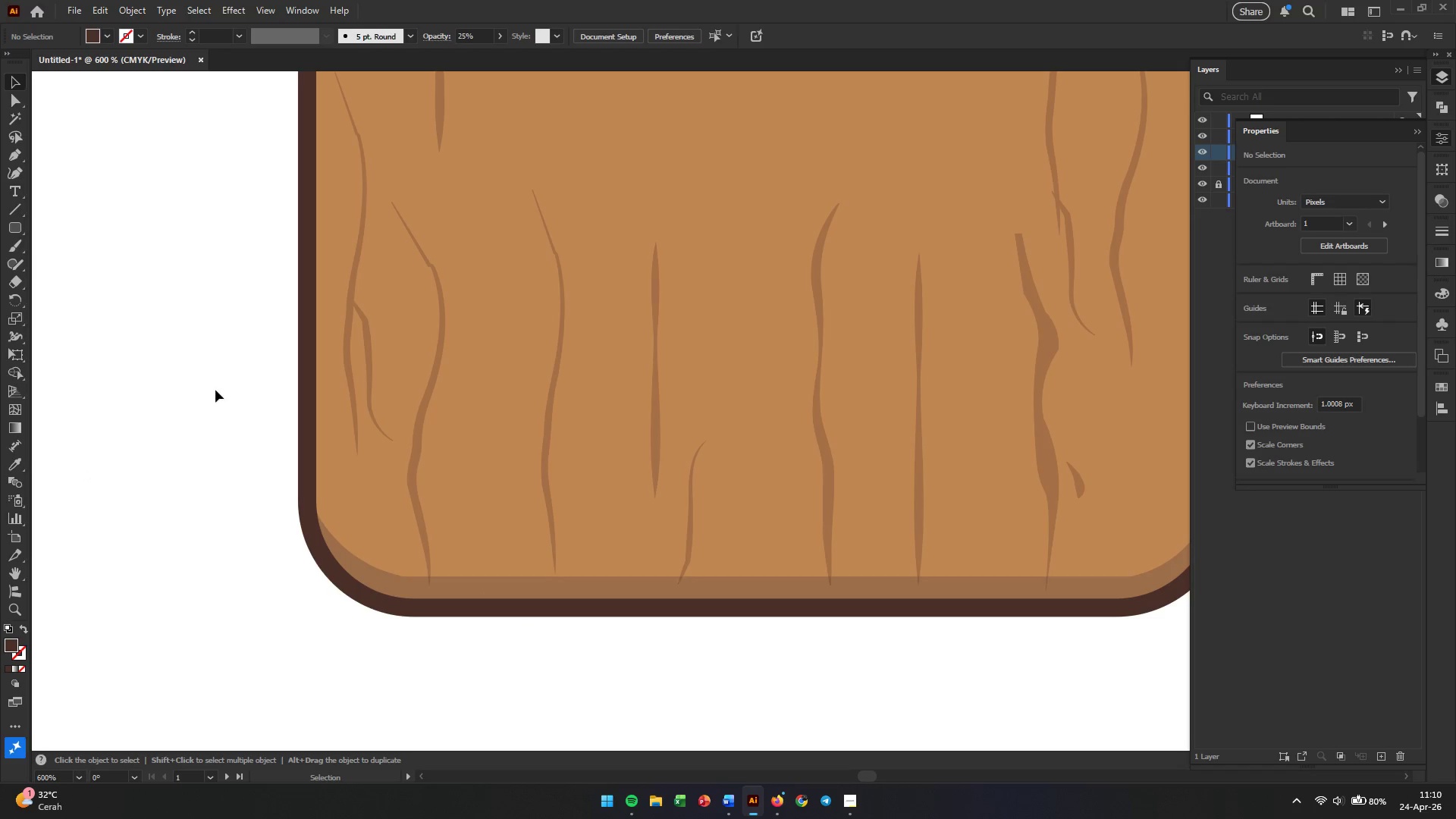 
left_click([224, 447])
 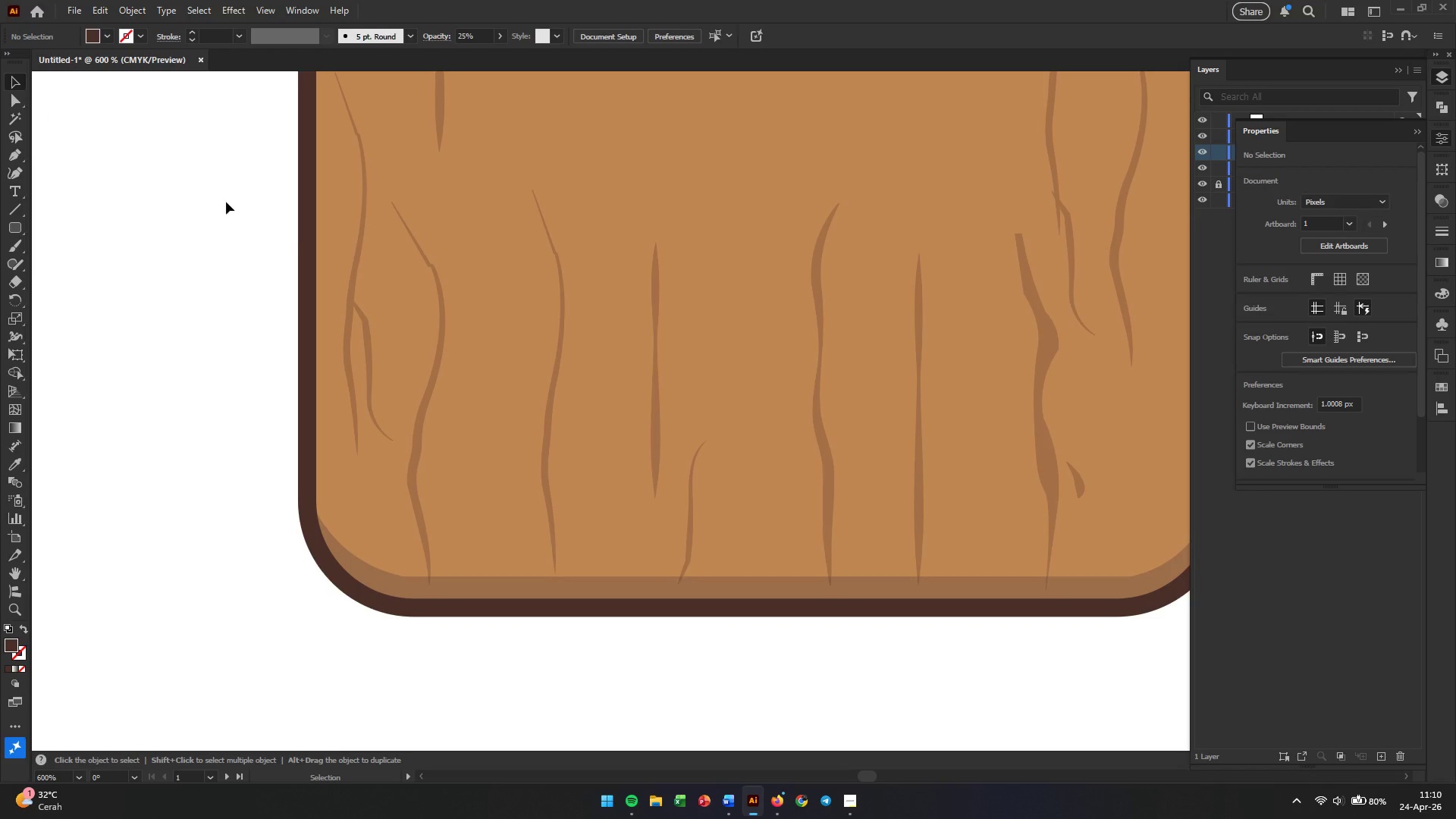 
wait(5.64)
 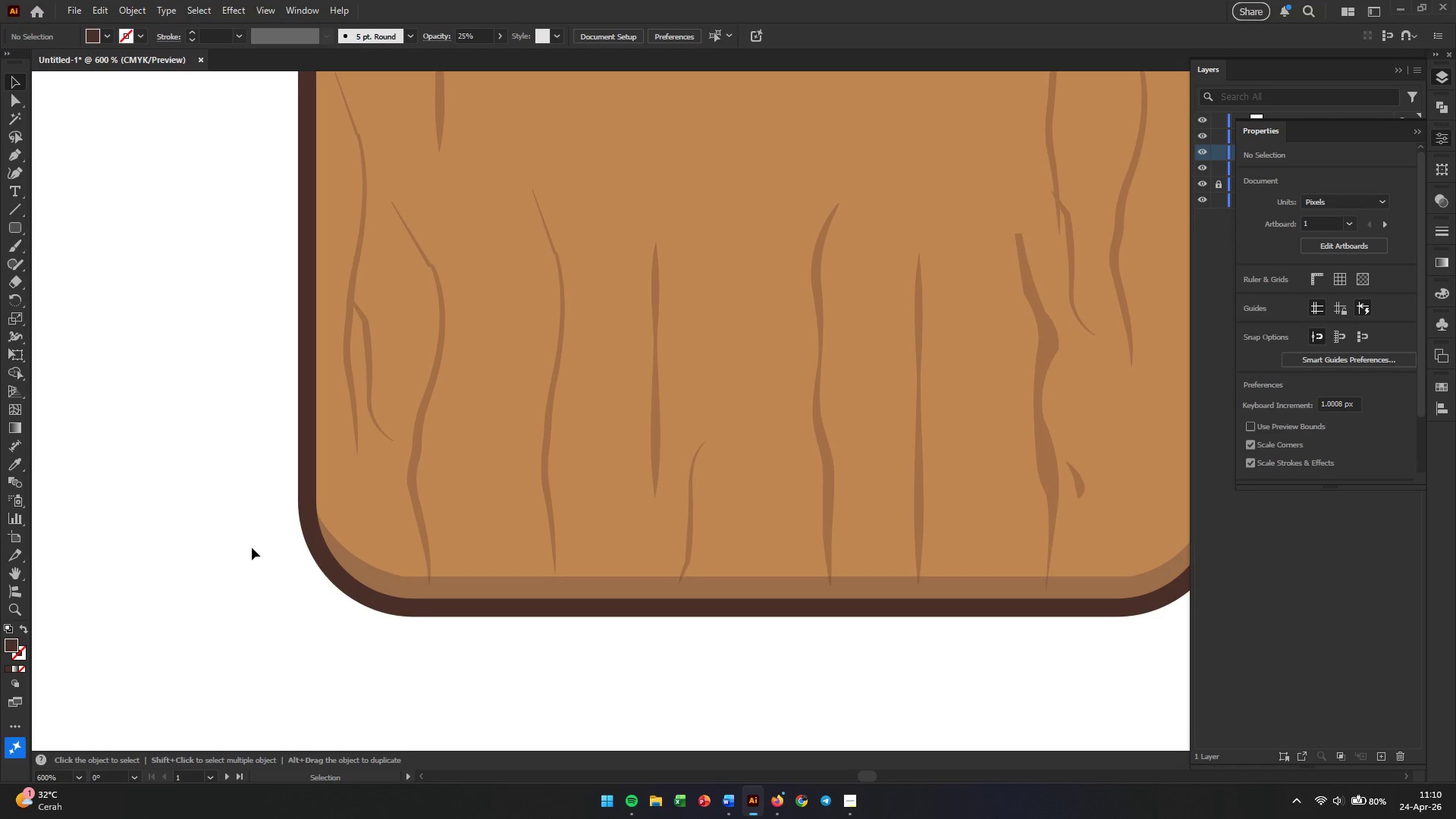 
left_click([353, 269])
 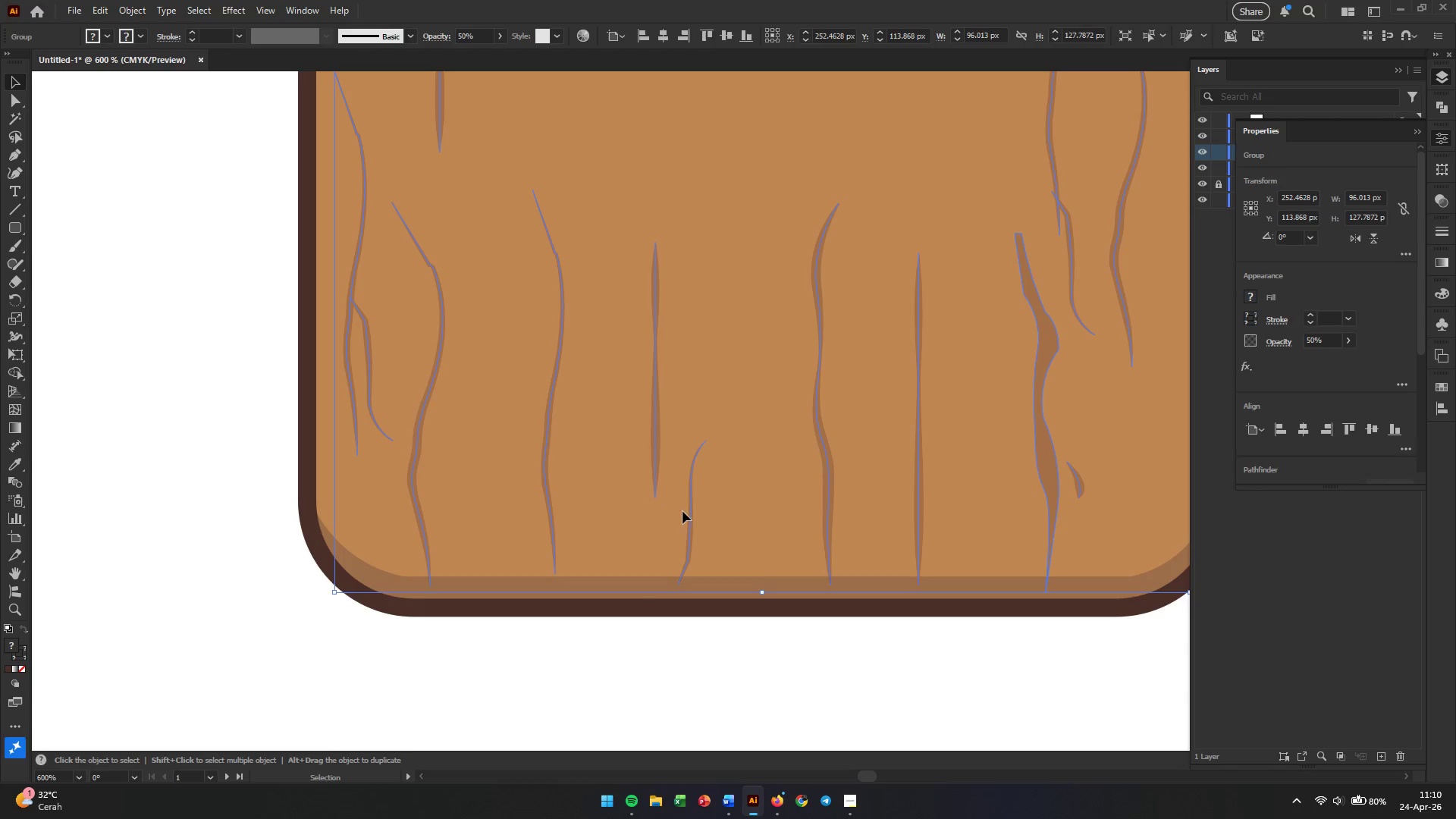 
left_click([570, 639])
 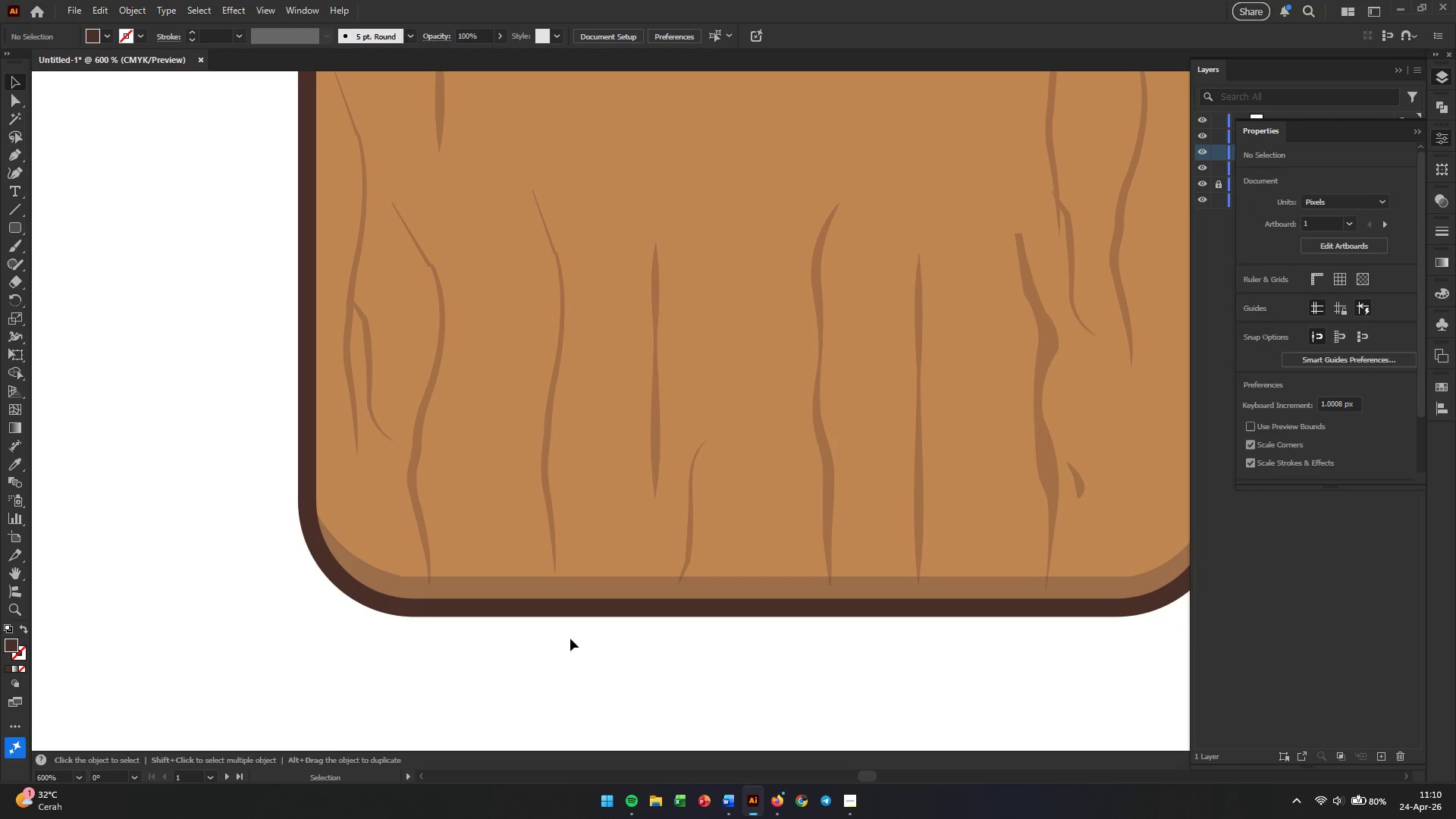 
wait(5.48)
 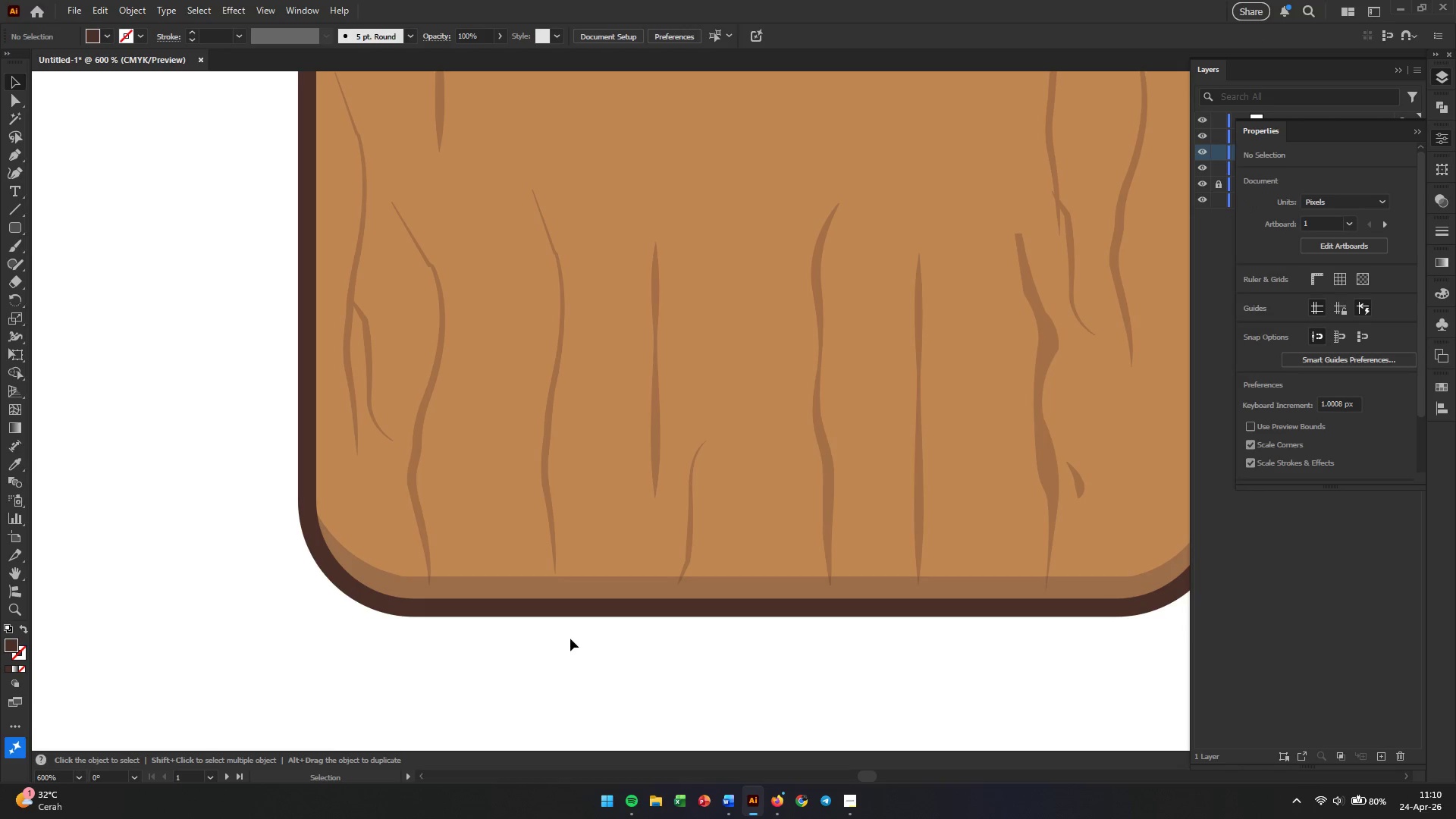 
left_click([724, 594])
 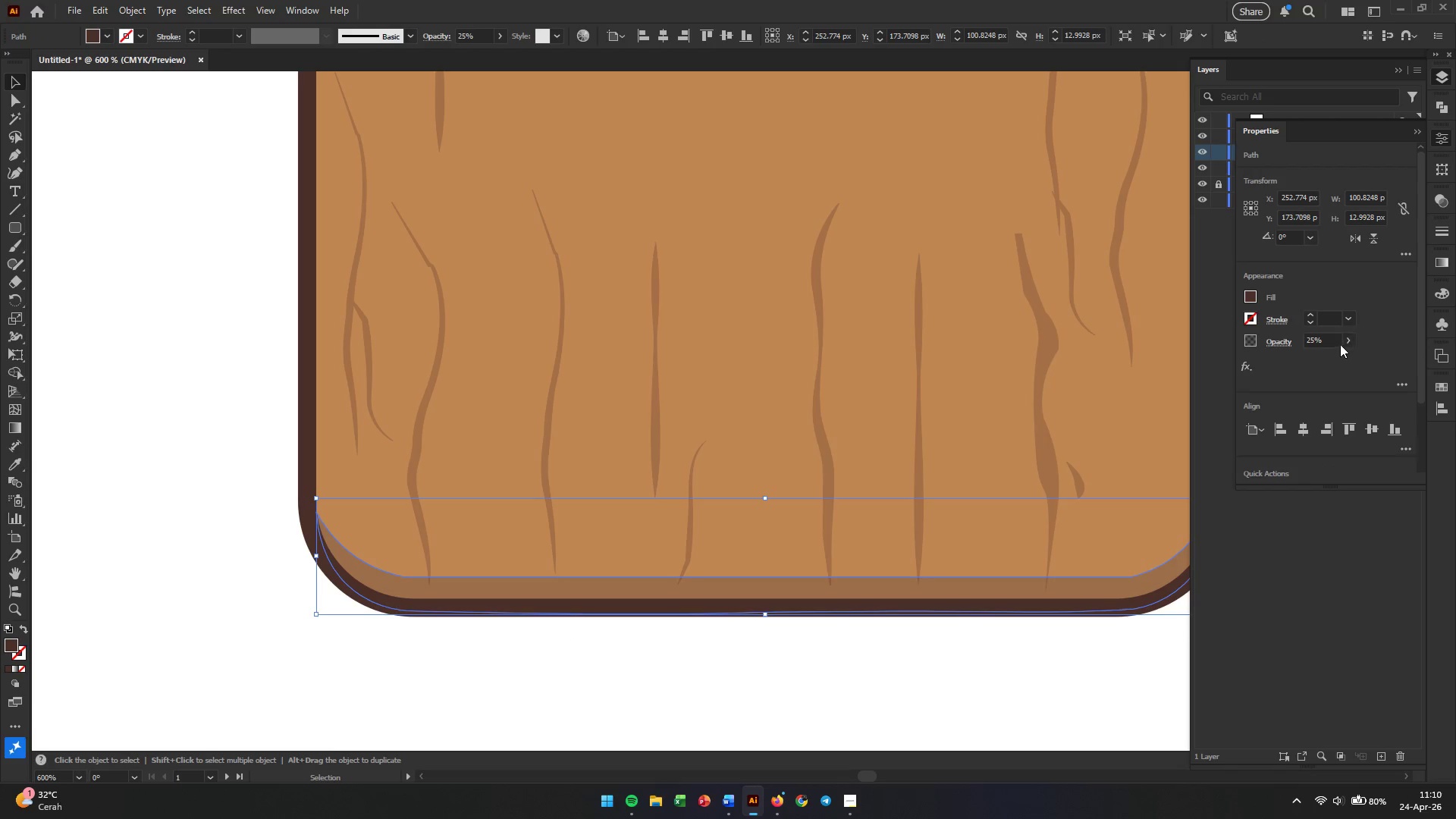 
double_click([1327, 339])
 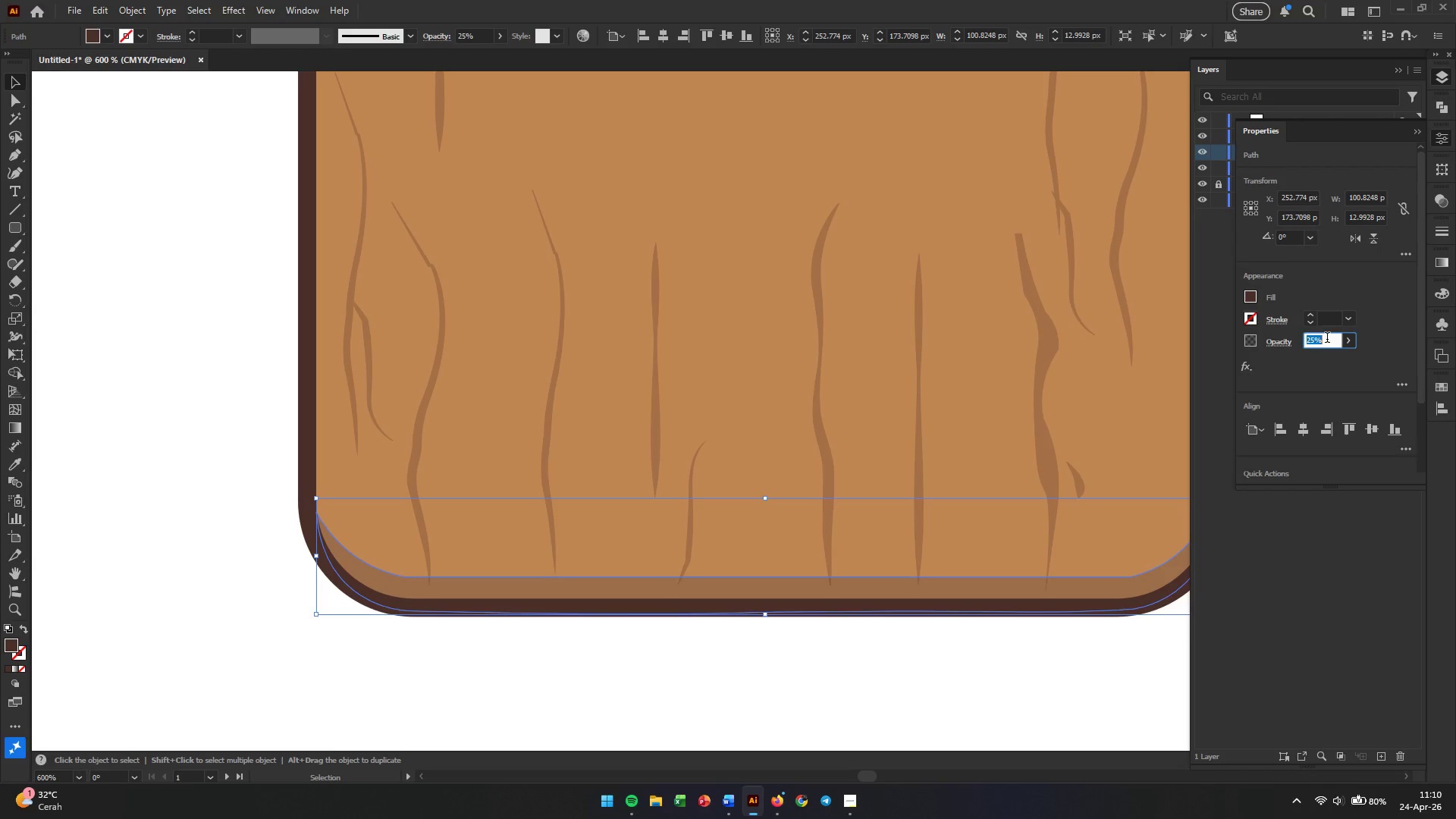 
triple_click([1327, 339])
 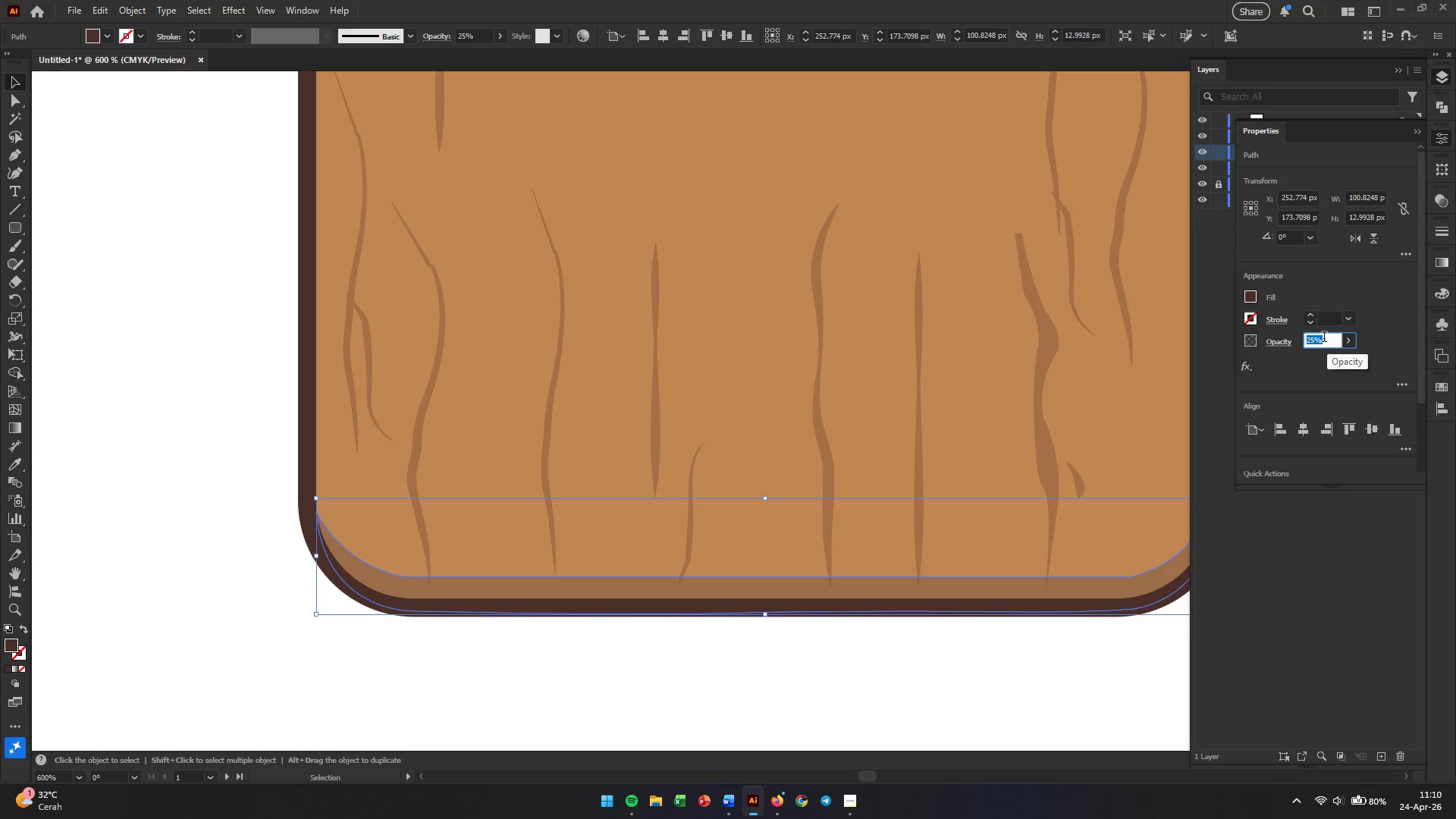 
key(Numpad1)
 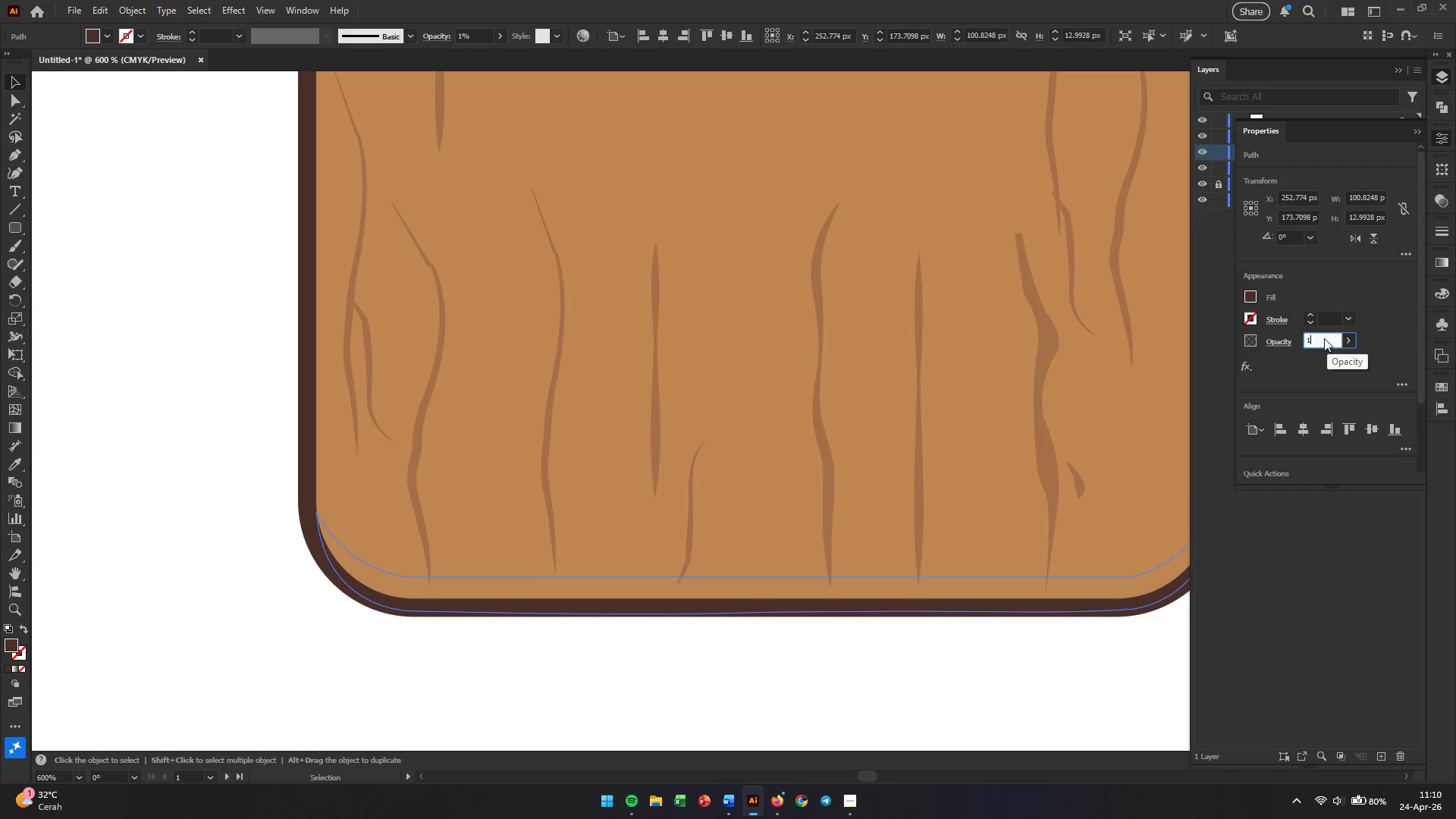 
key(Numpad0)
 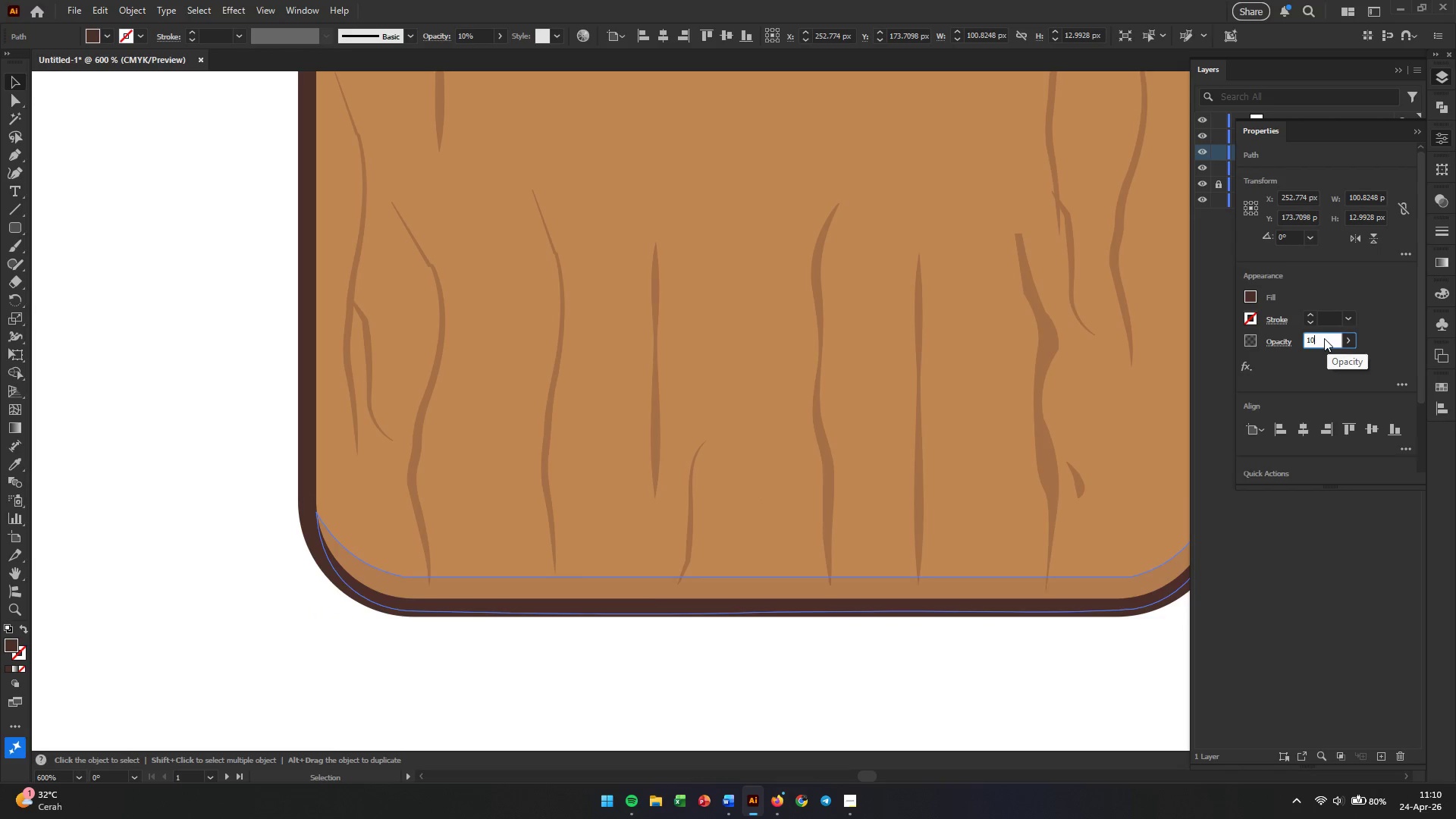 
key(Numpad0)
 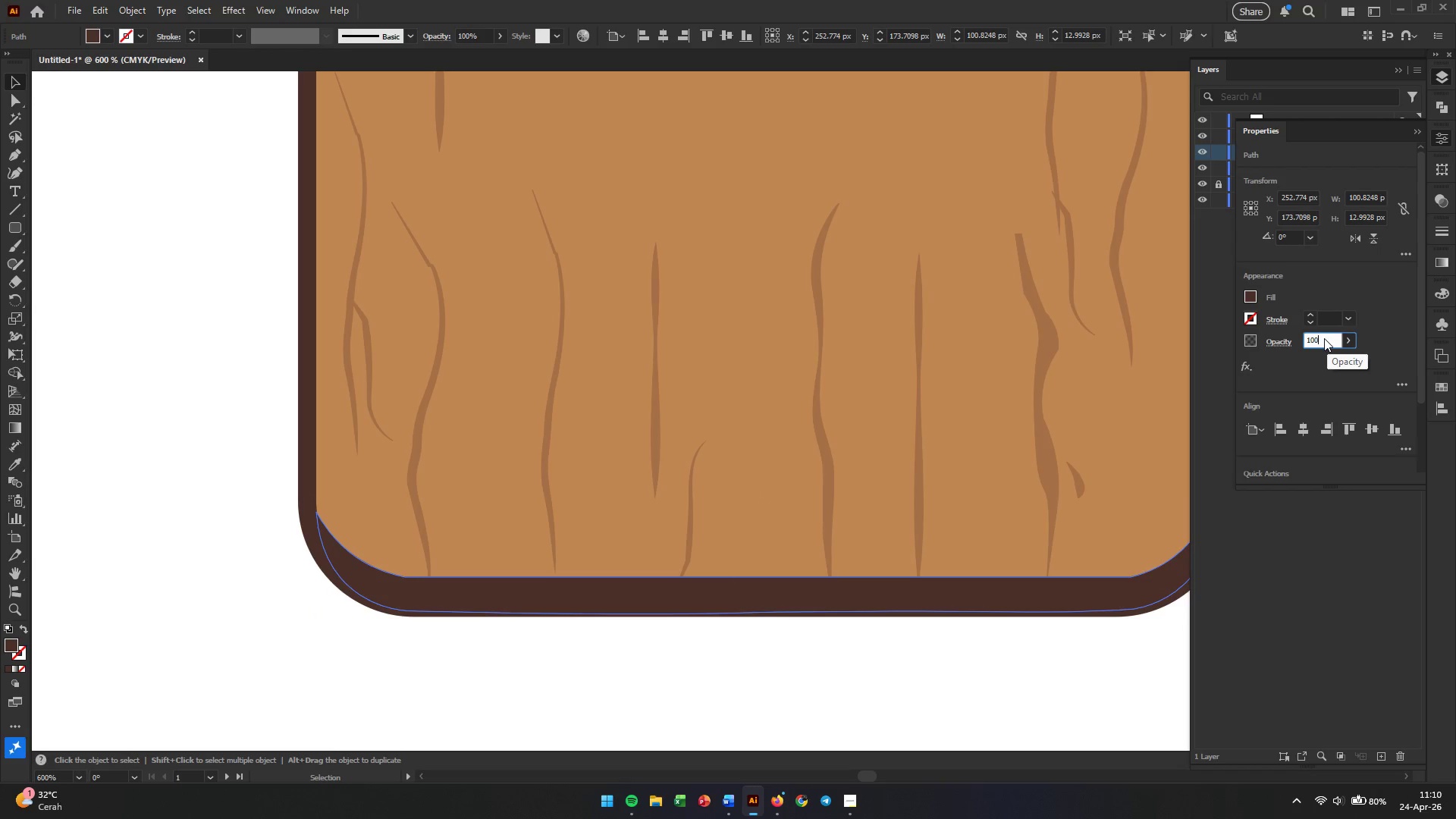 
key(Enter)
 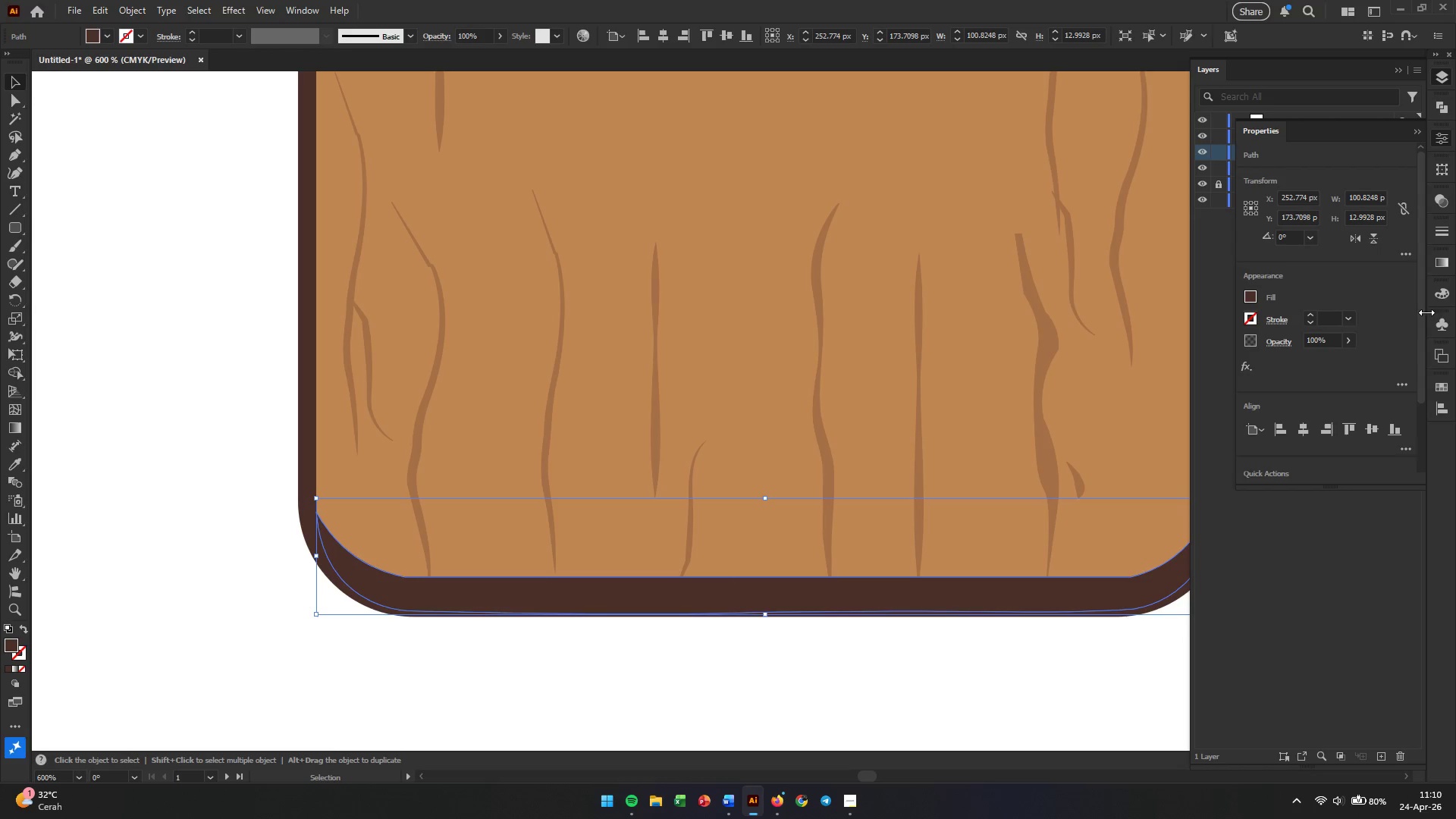 
left_click([1447, 390])
 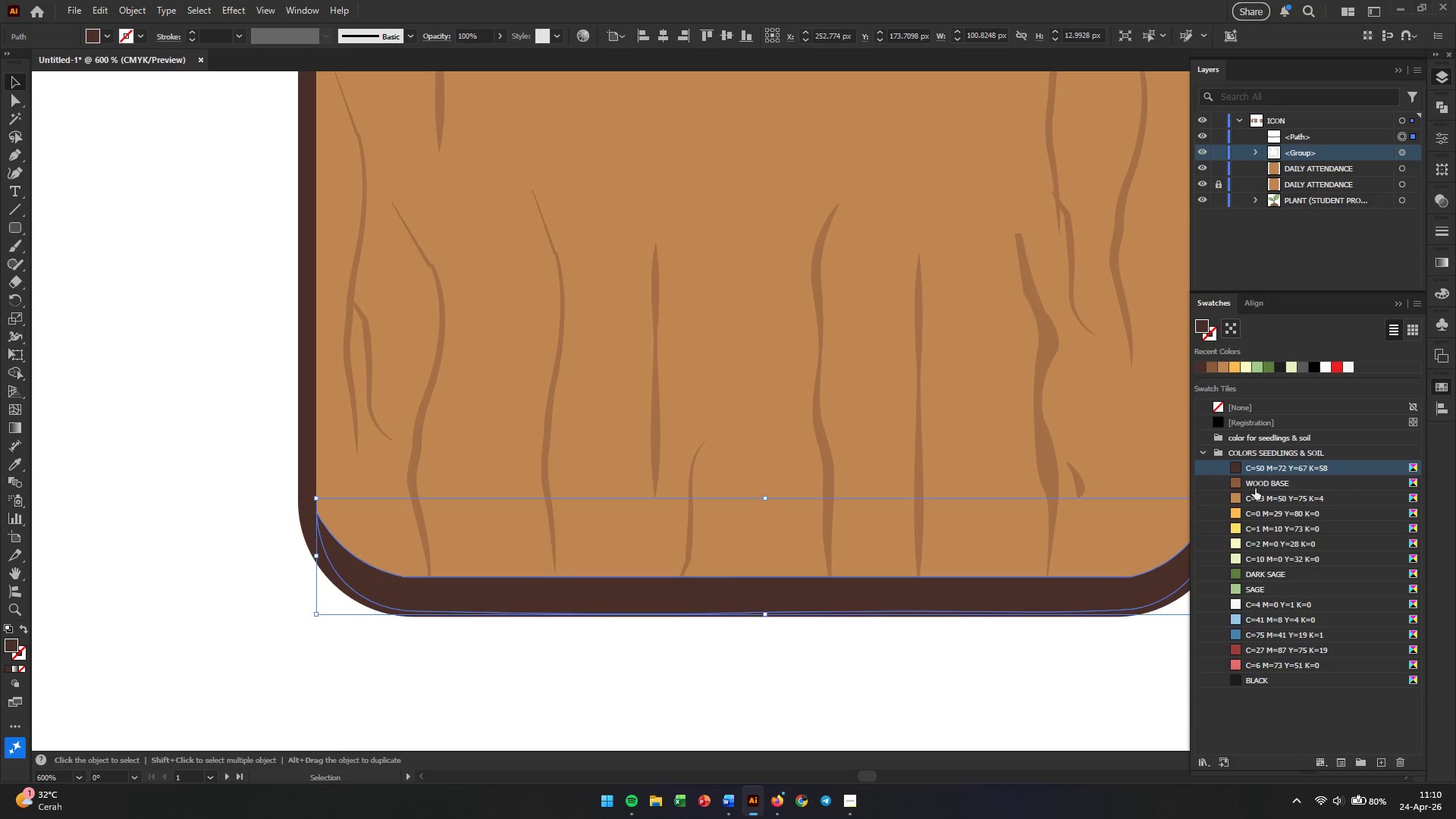 
left_click([1238, 487])
 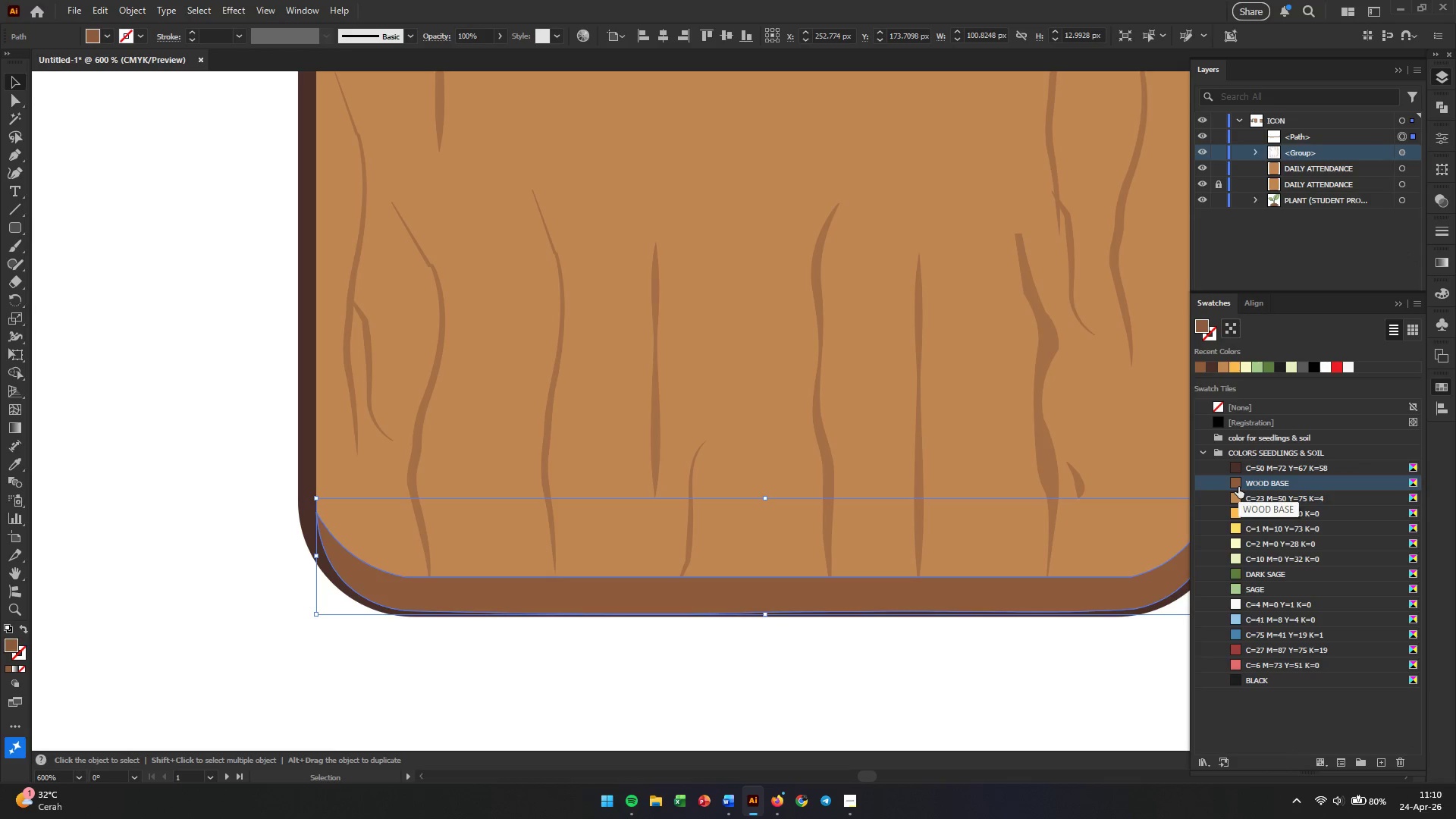 
left_click([1026, 664])
 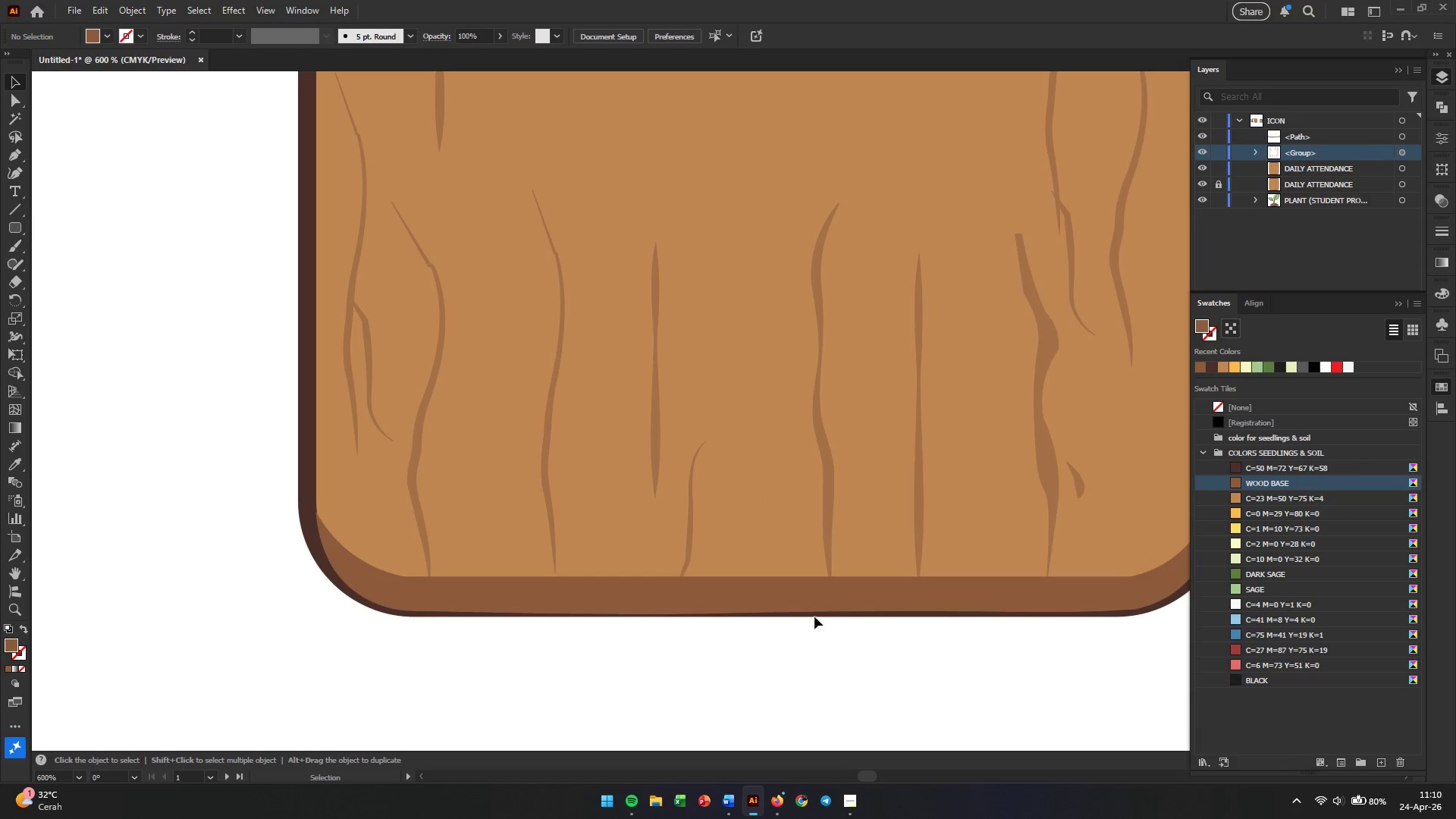 
left_click([778, 601])
 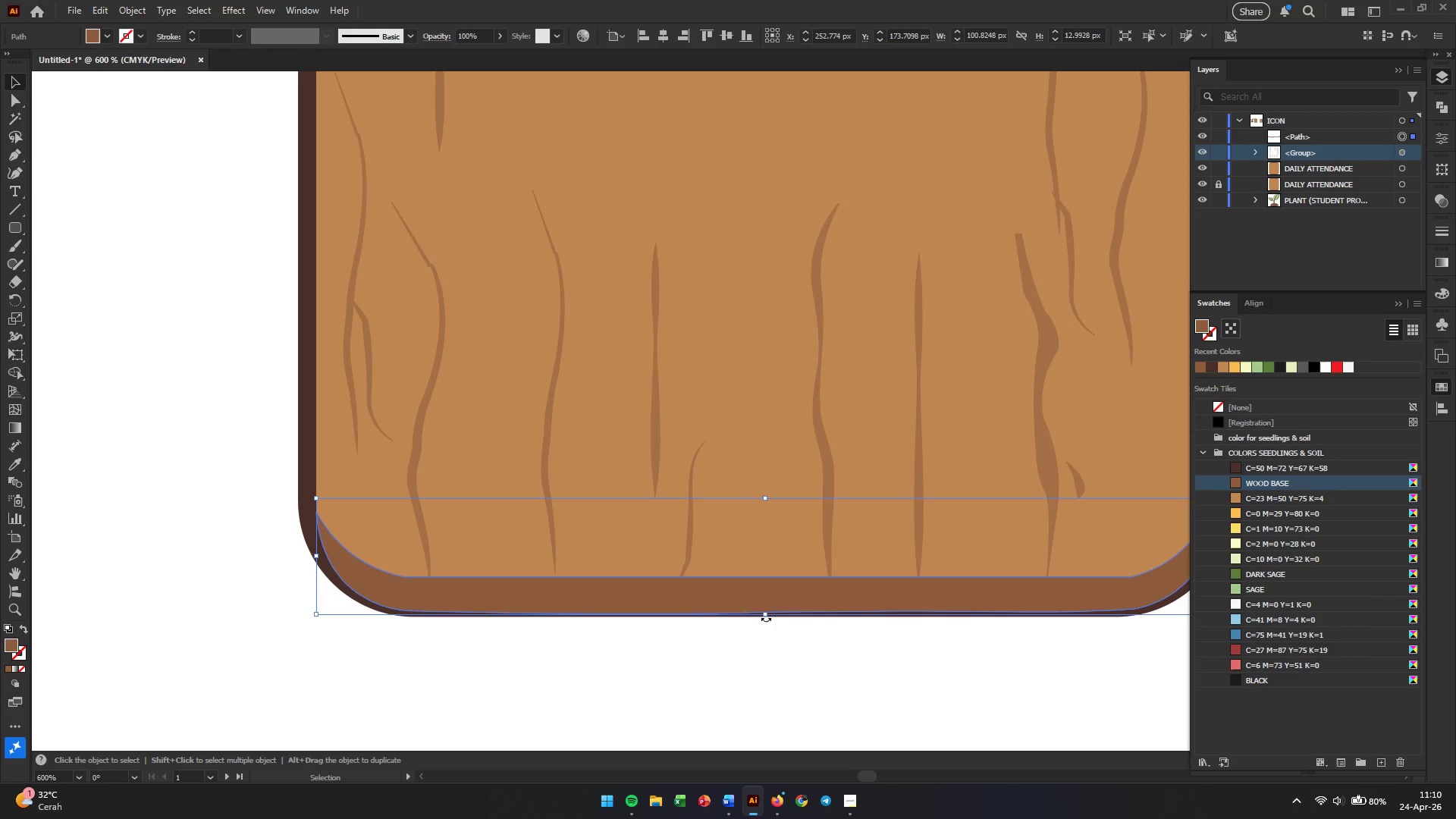 
left_click_drag(start_coordinate=[767, 617], to_coordinate=[760, 603])
 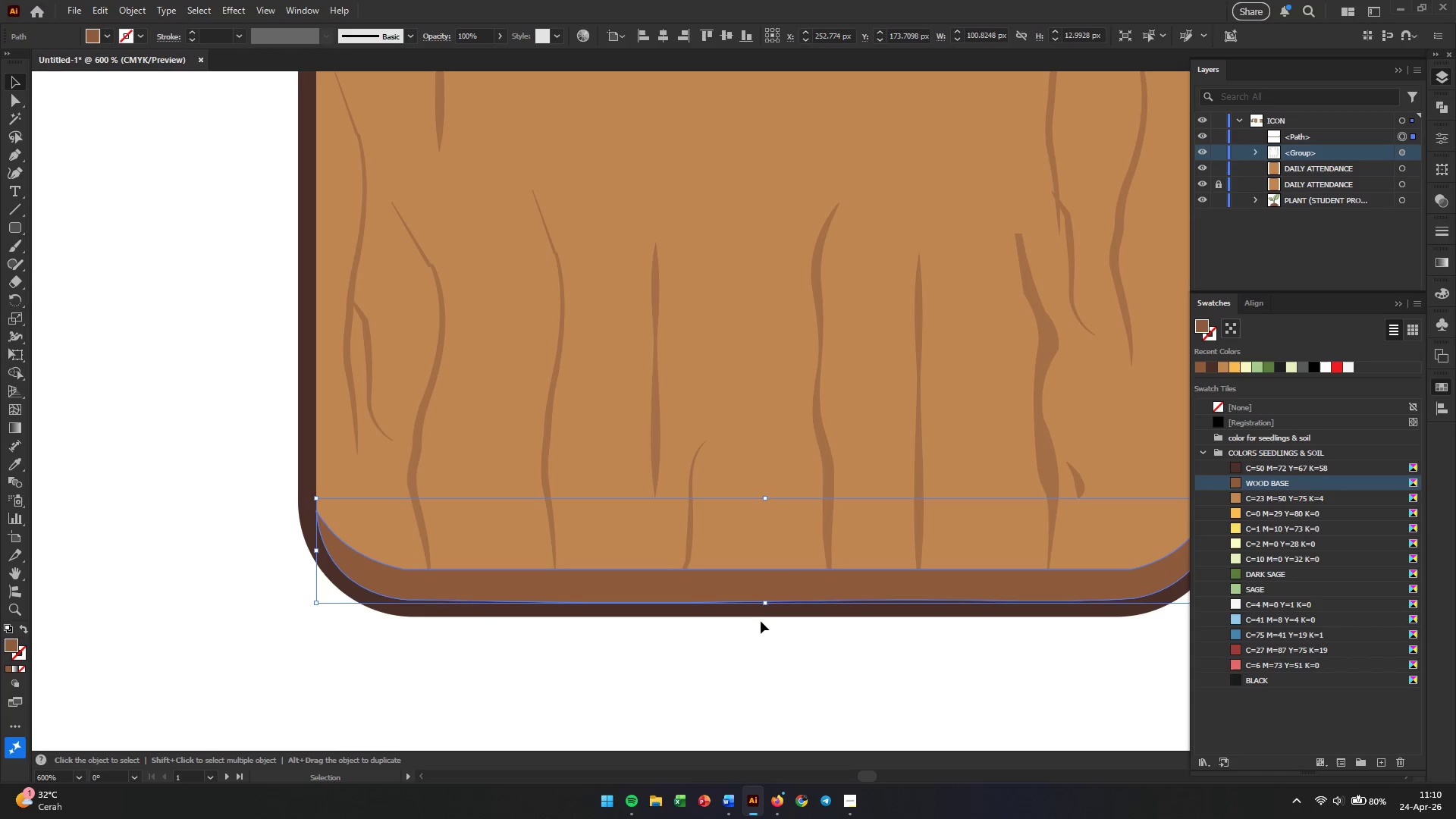 
left_click([763, 626])
 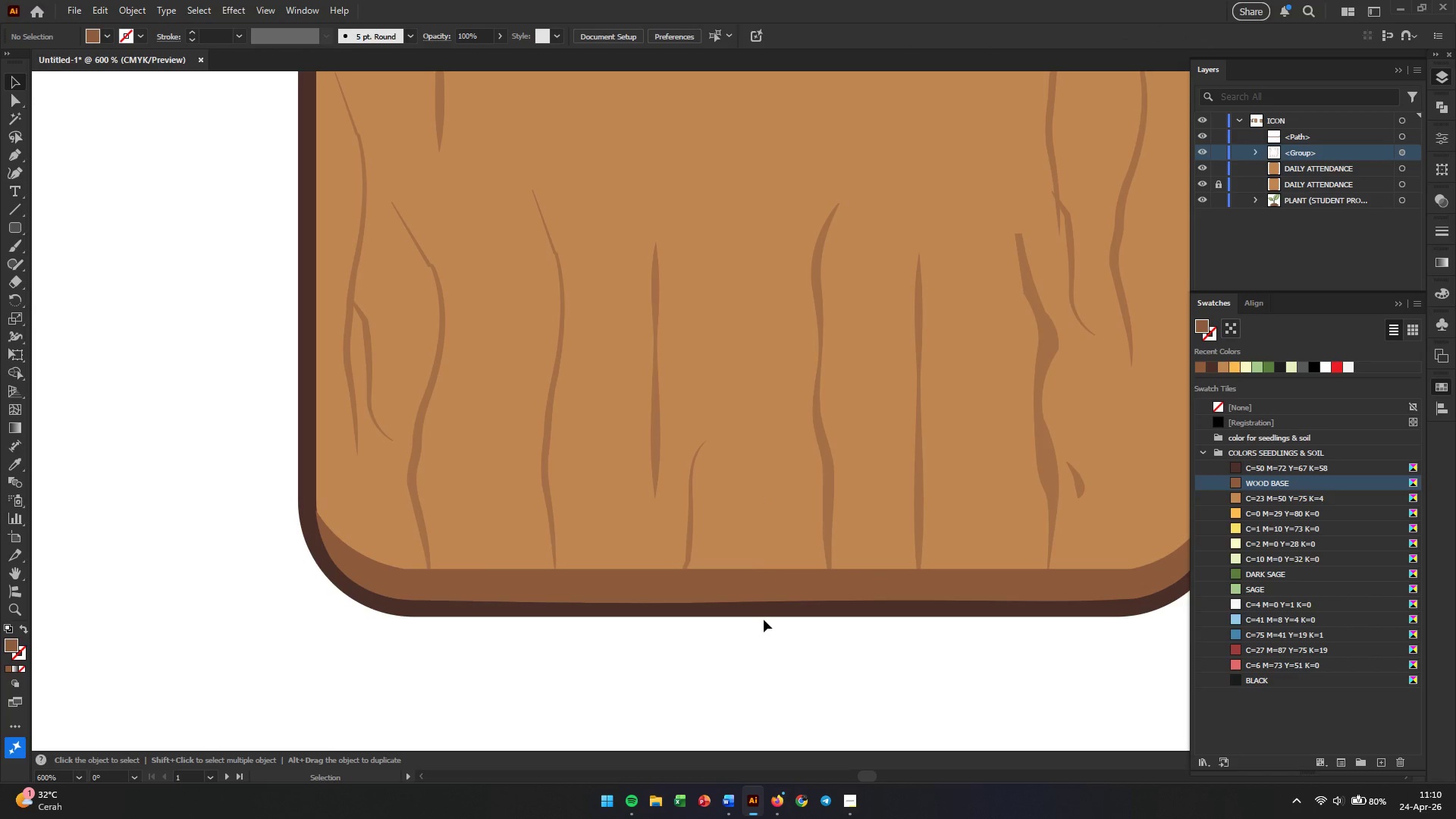 
hold_key(key=AltLeft, duration=0.41)
scroll: coordinate [764, 620], scroll_direction: down, amount: 4.0
 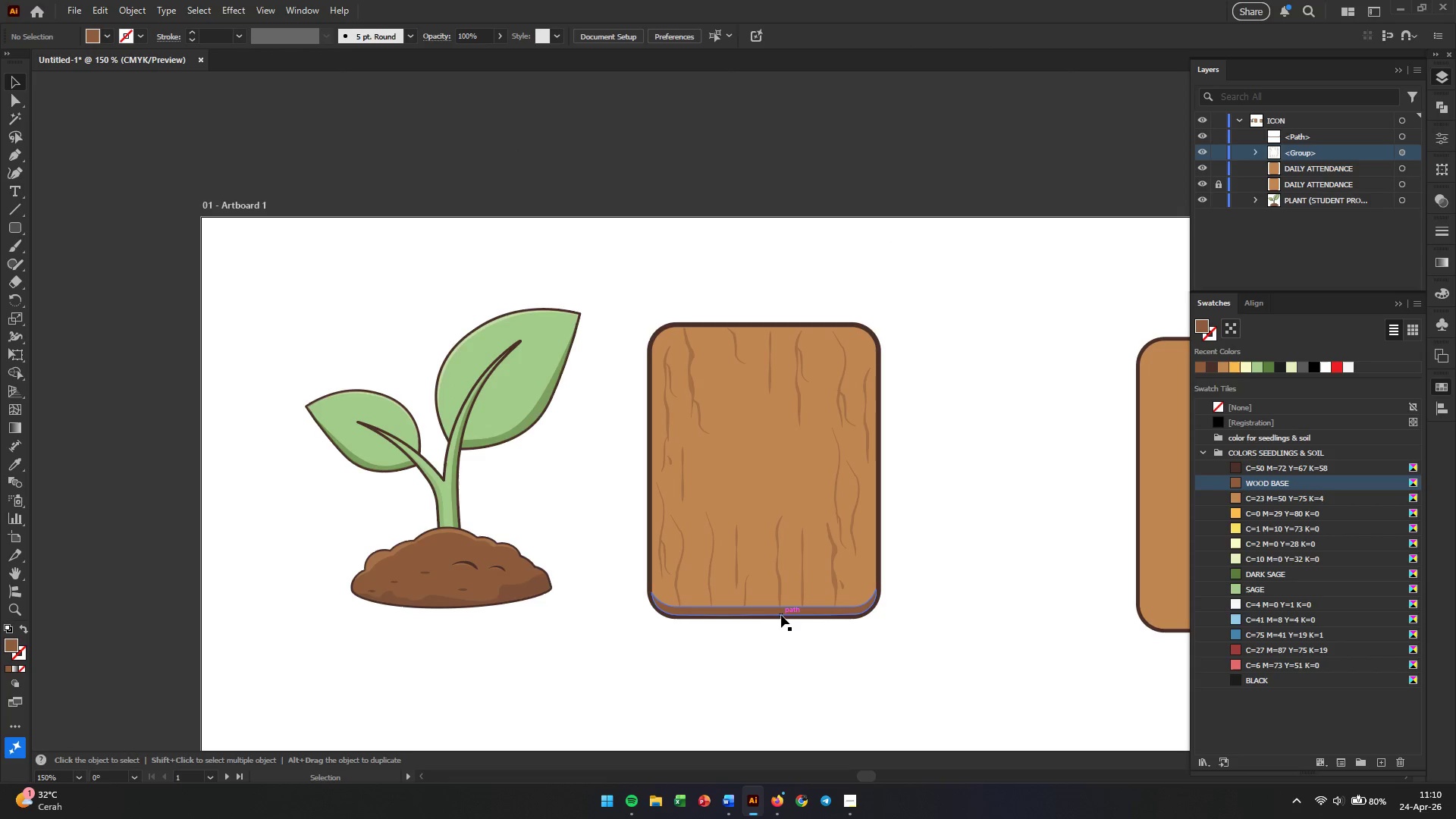 
hold_key(key=AltLeft, duration=0.42)
scroll: coordinate [781, 615], scroll_direction: up, amount: 4.0
 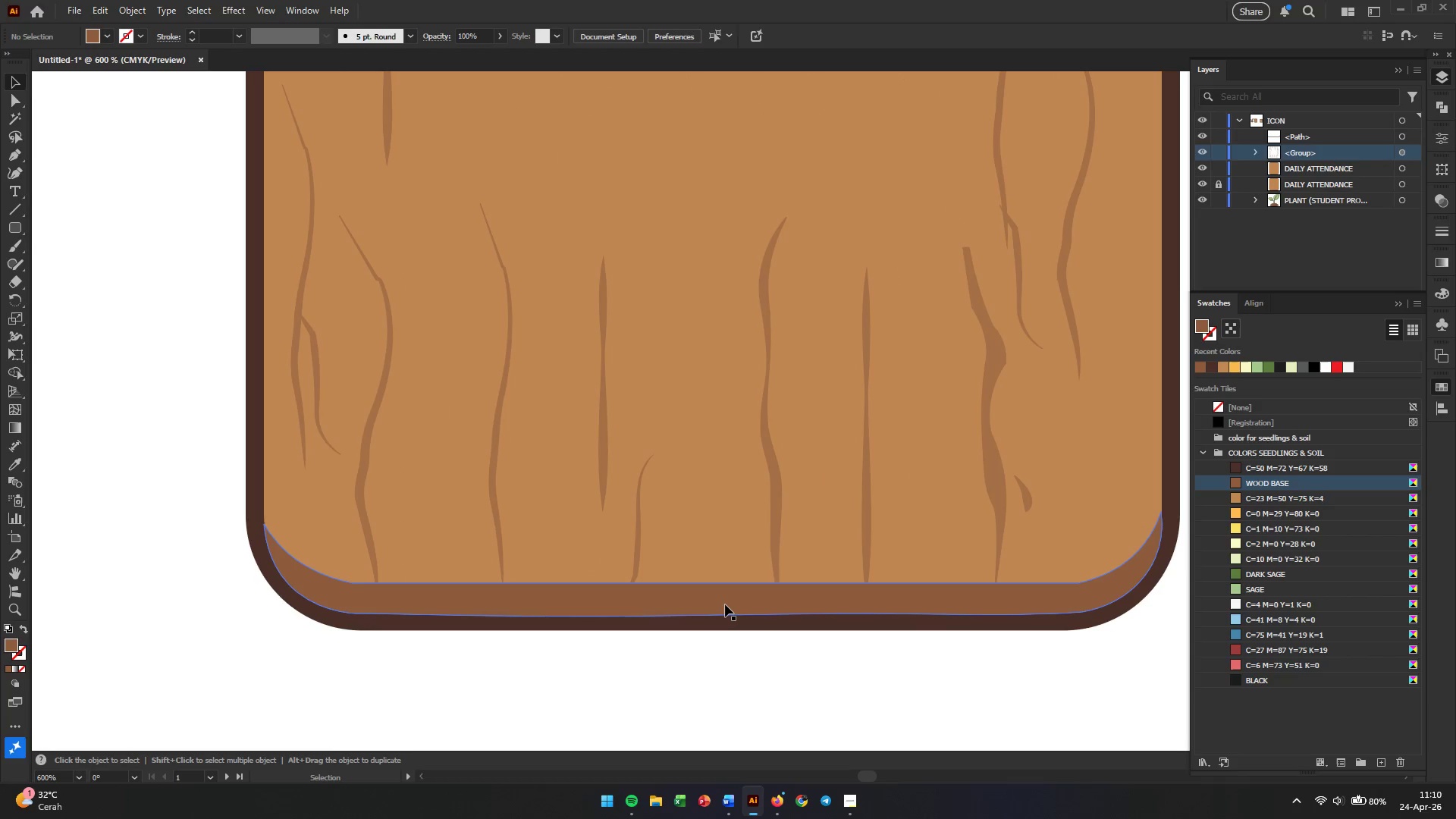 
left_click([725, 604])
 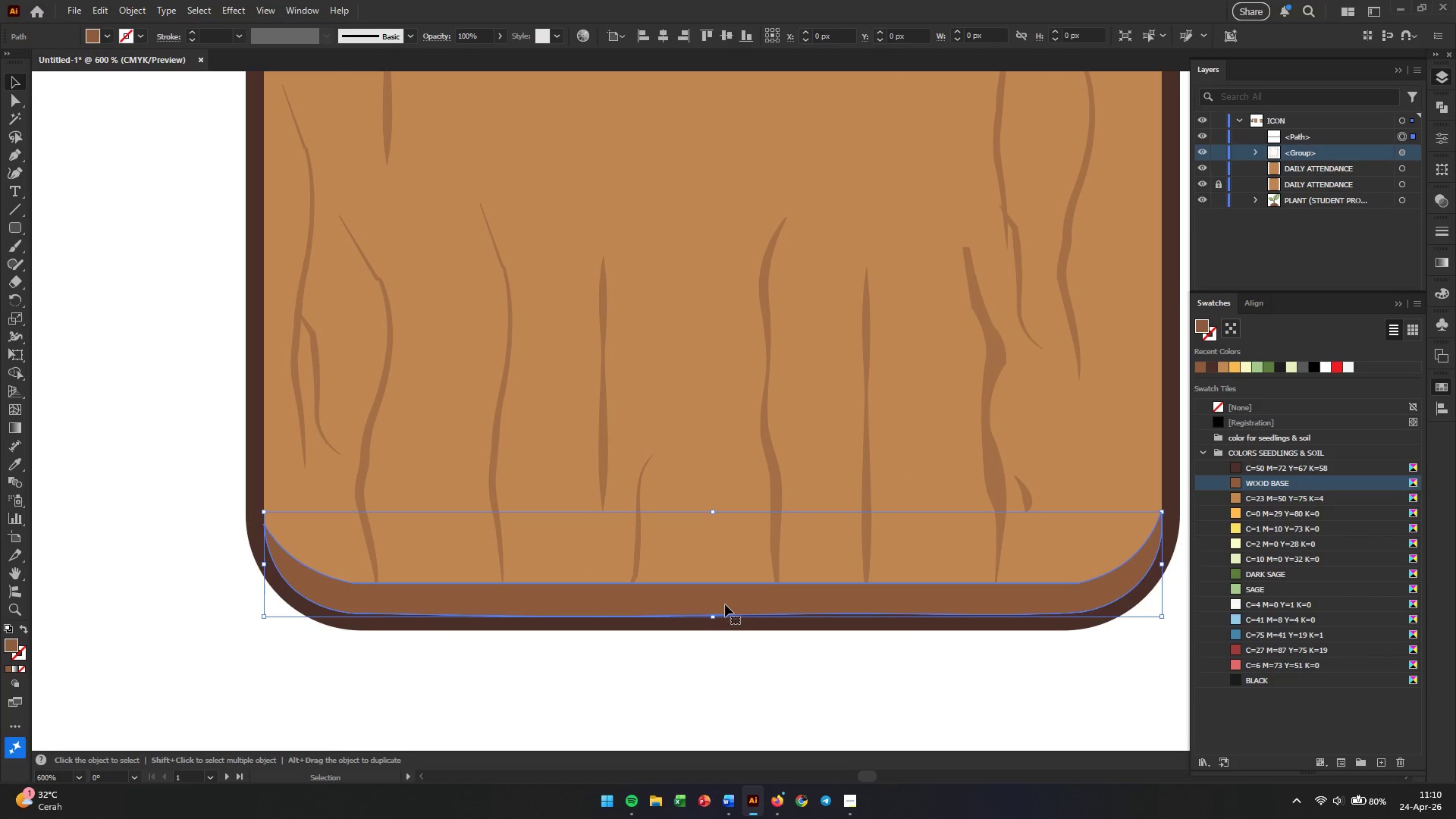 
hold_key(key=AltLeft, duration=0.33)
scroll: coordinate [629, 605], scroll_direction: up, amount: 1.0
 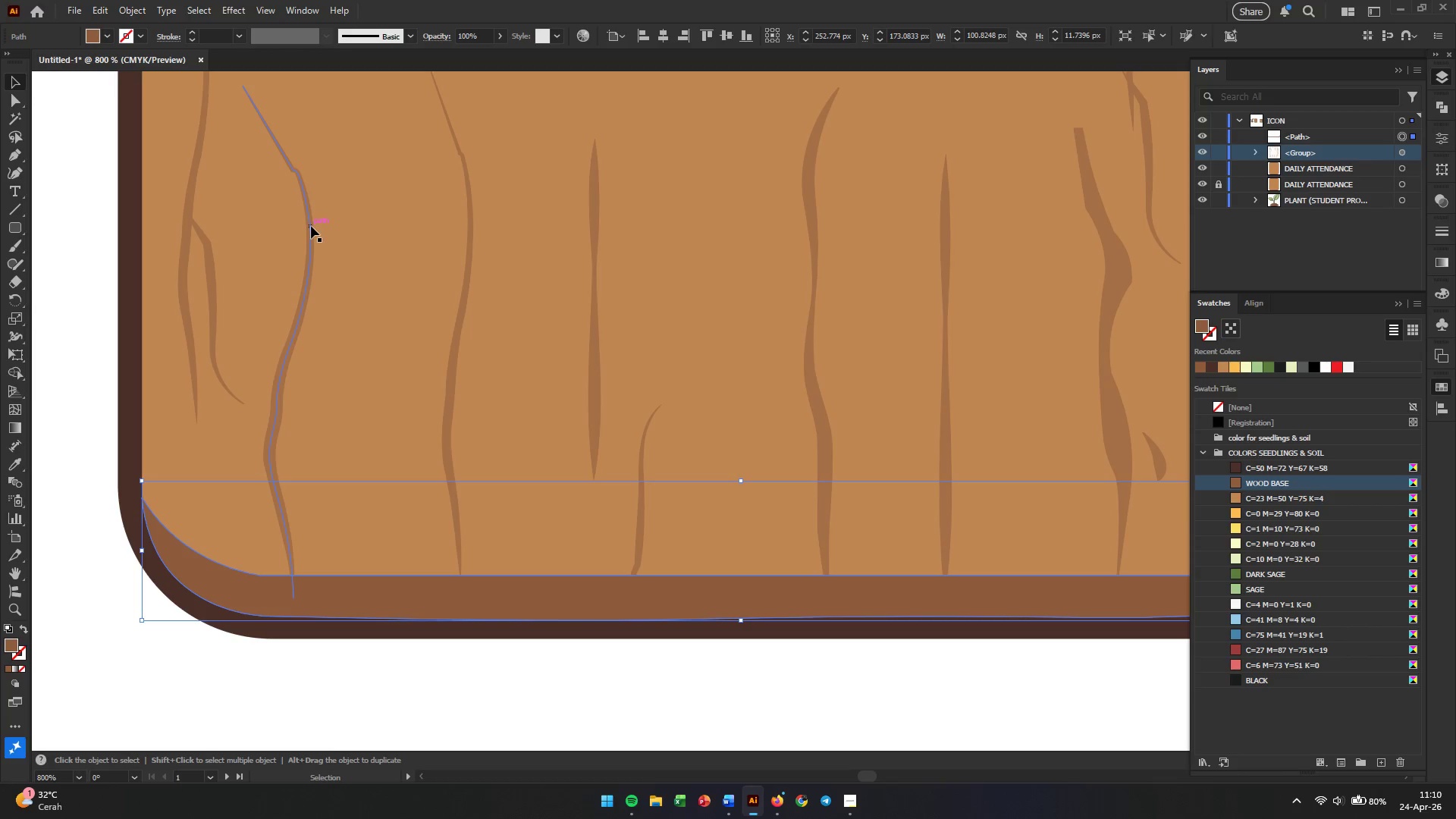 
left_click([229, 12])
 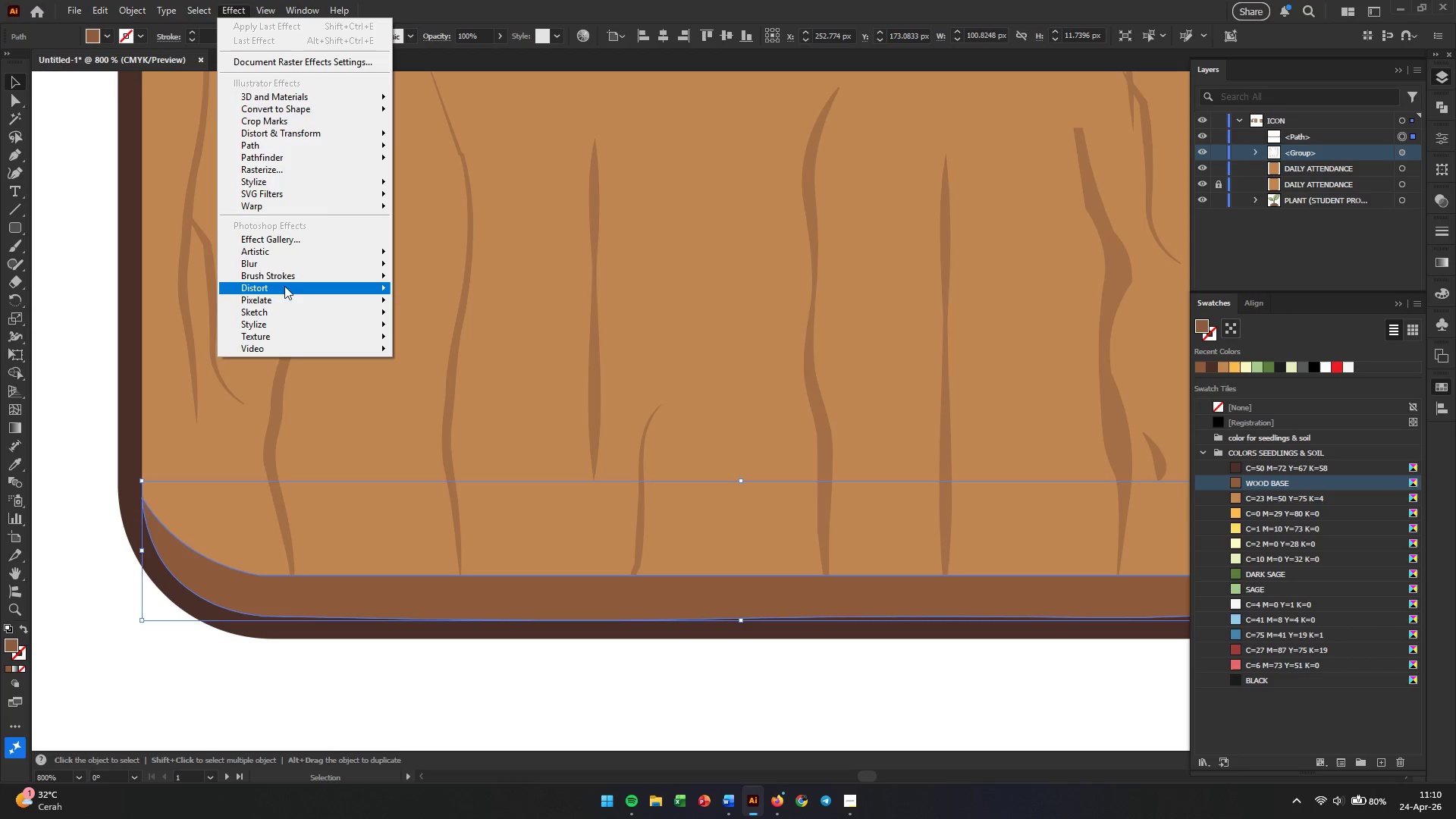 
left_click([287, 263])
 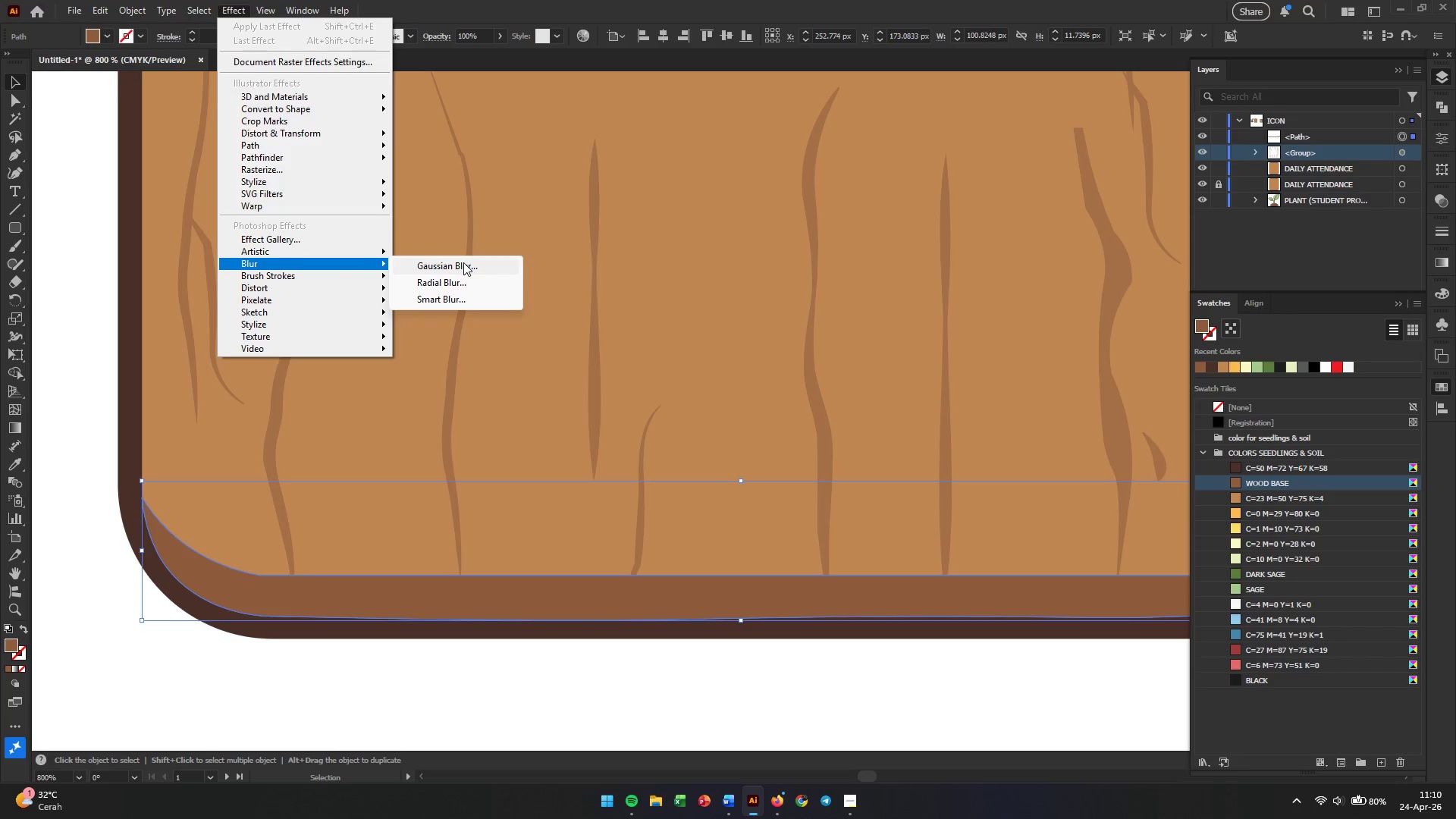 
left_click([463, 262])
 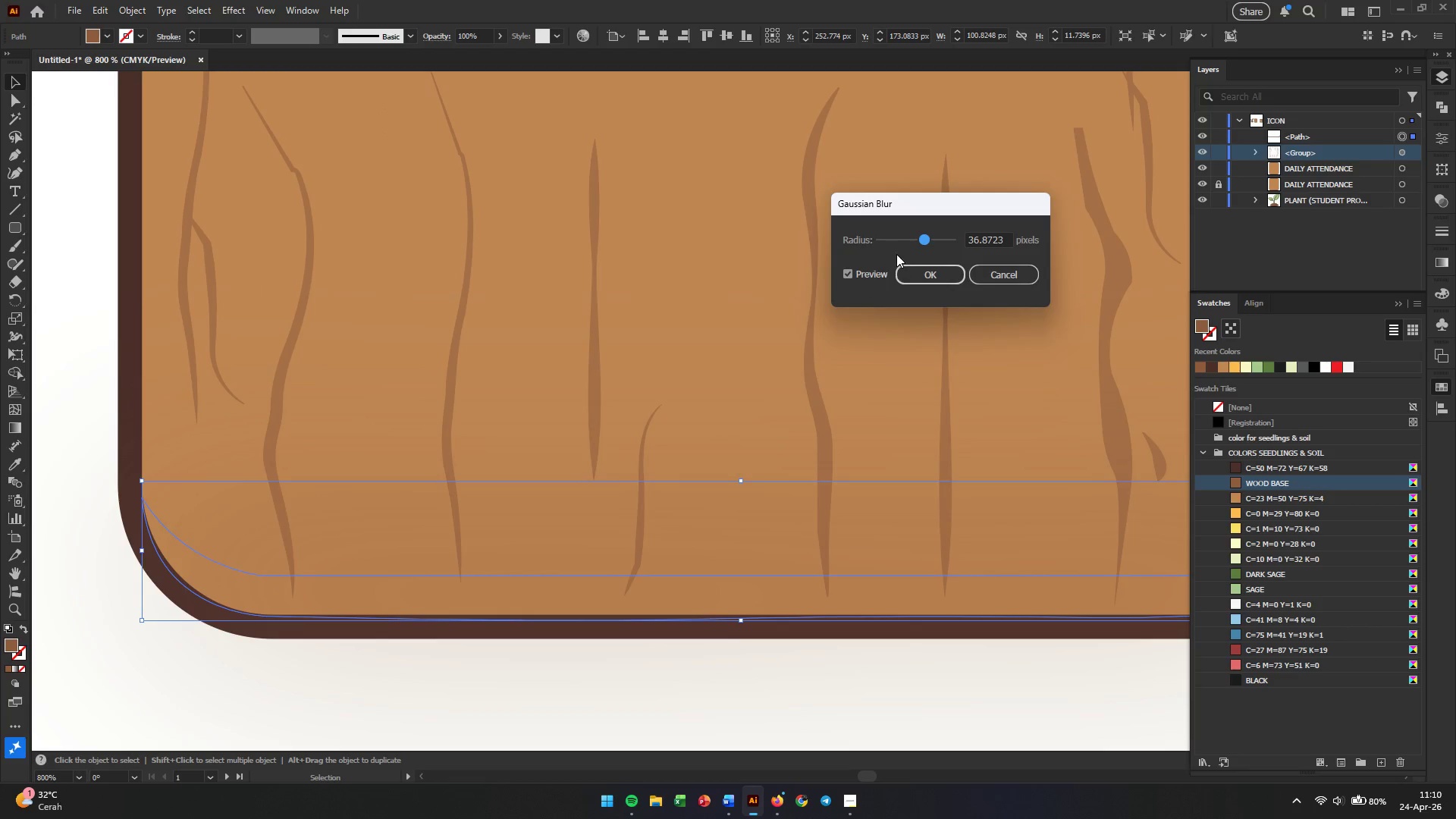 
left_click([899, 237])
 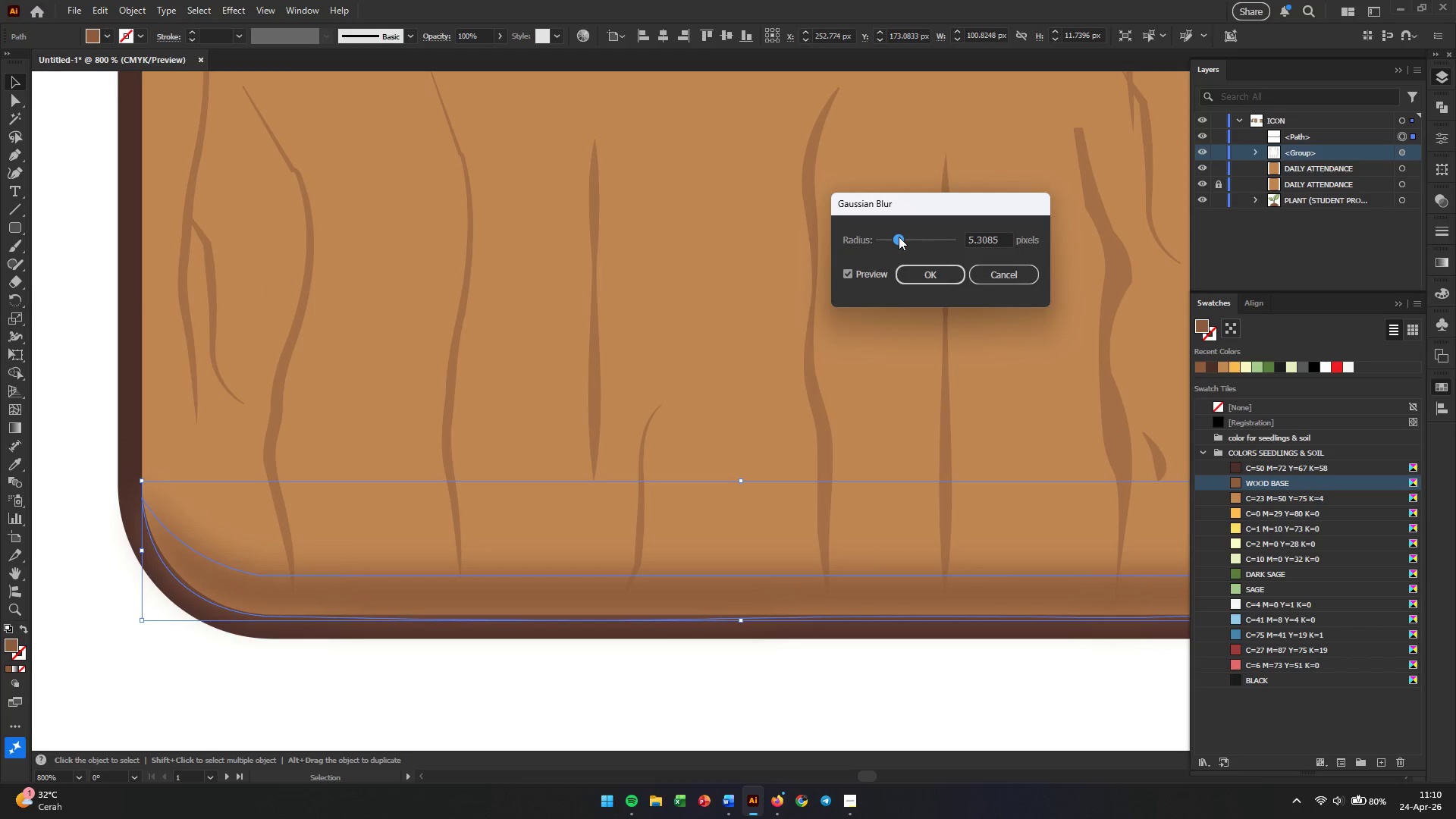 
left_click_drag(start_coordinate=[899, 237], to_coordinate=[869, 240])
 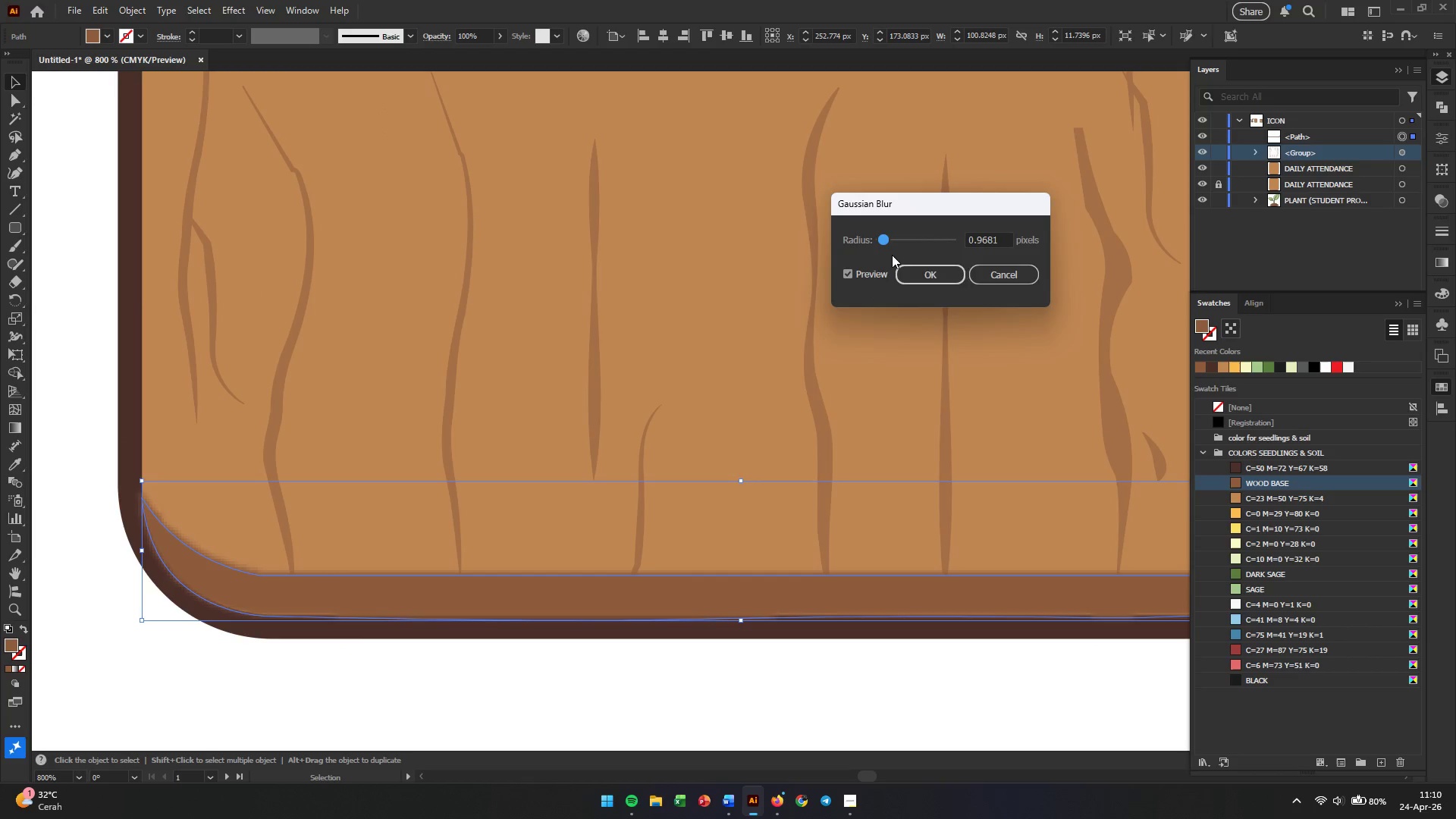 
double_click([910, 263])
 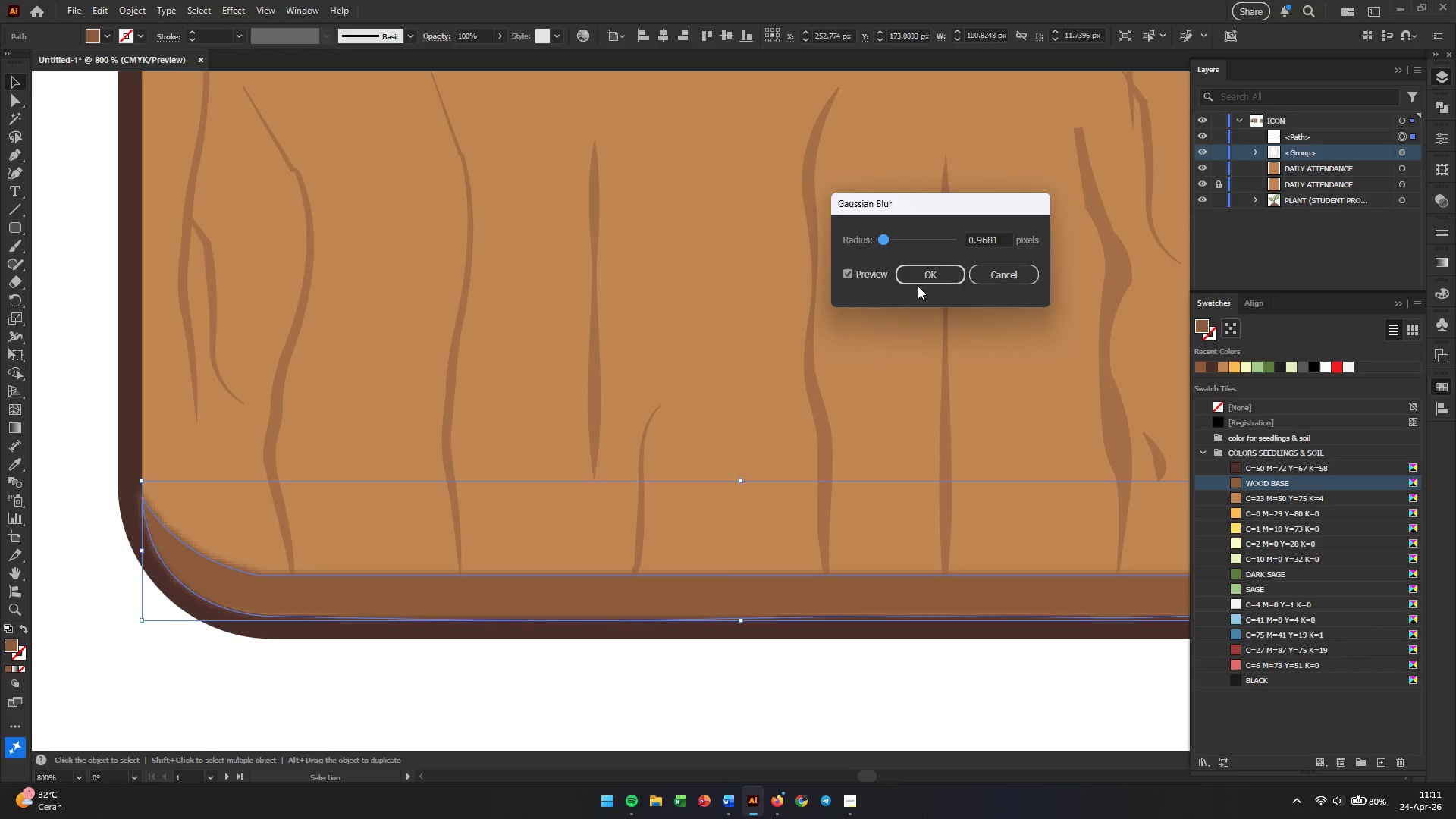 
triple_click([918, 287])
 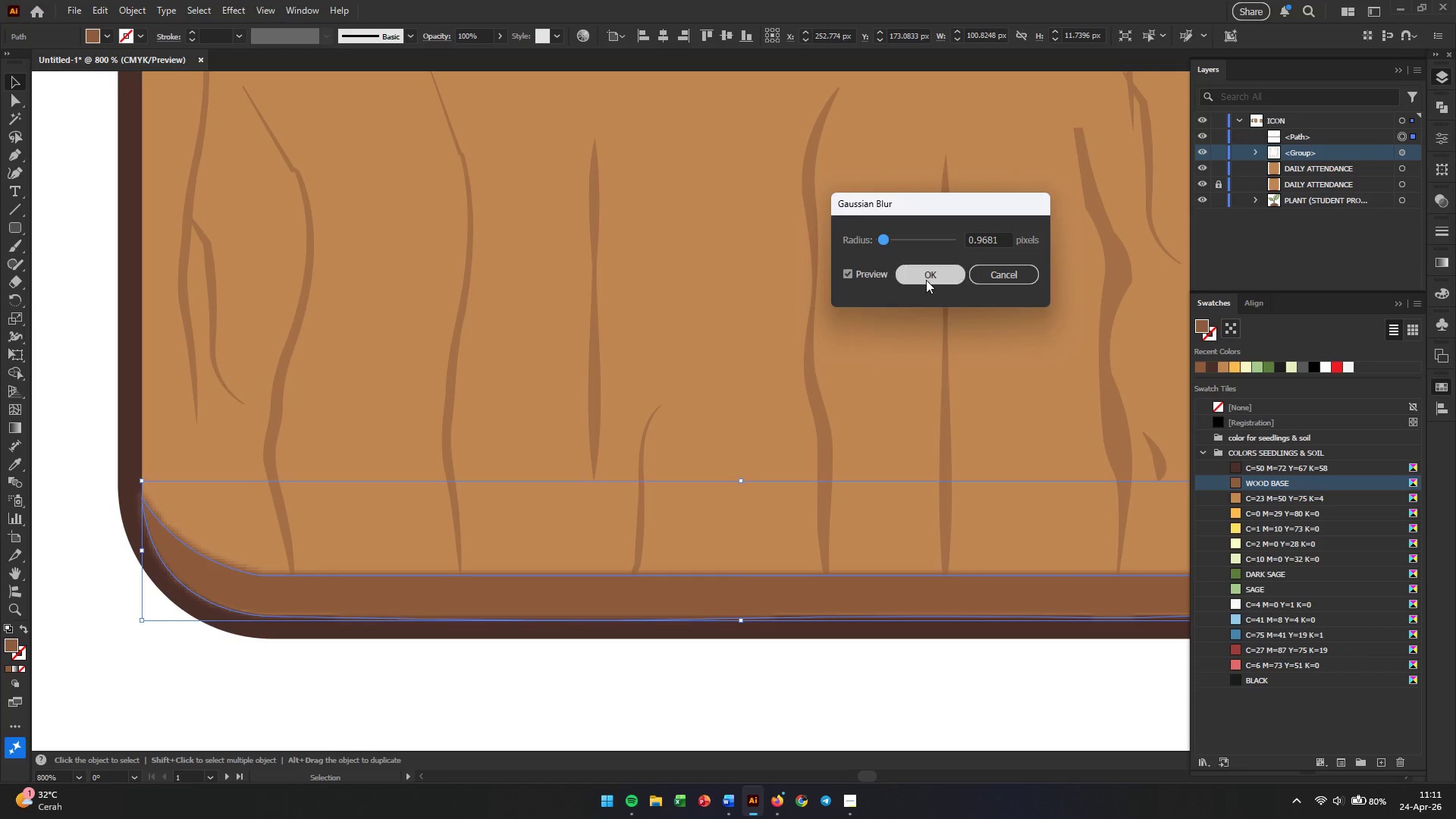 
triple_click([930, 275])
 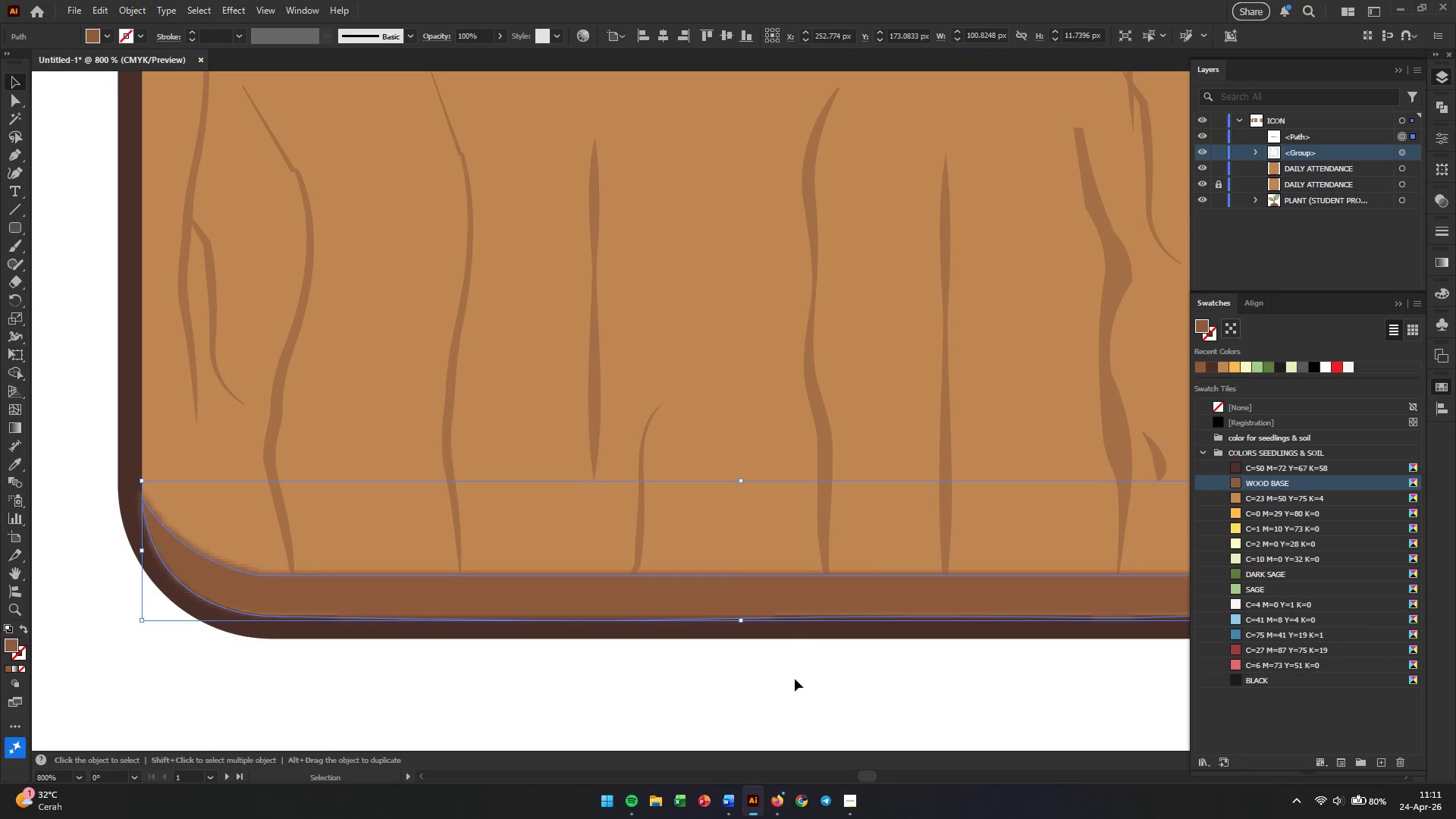 
left_click([795, 679])
 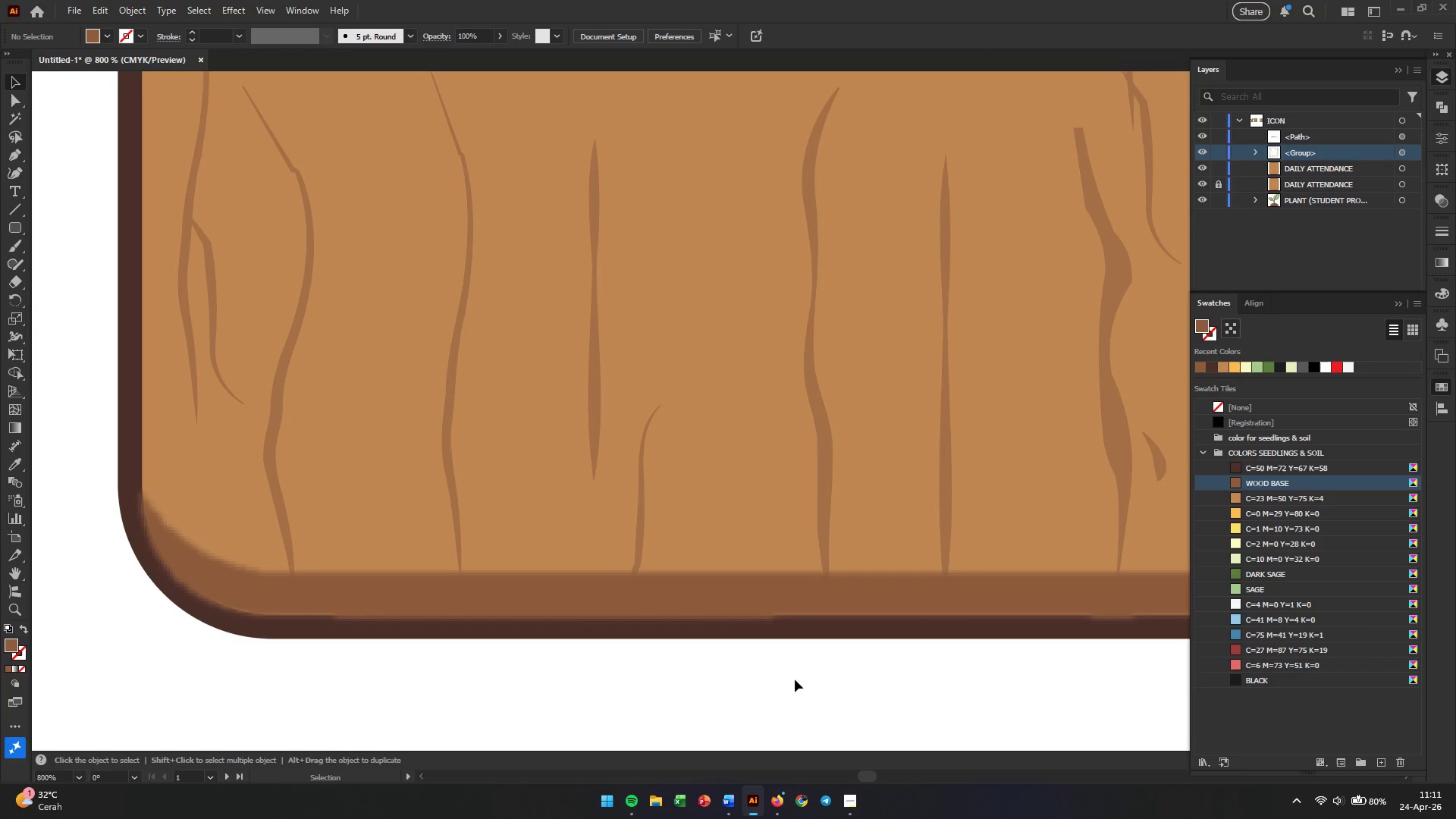 
hold_key(key=AltLeft, duration=0.52)
scroll: coordinate [783, 638], scroll_direction: none, amount: 0.0
 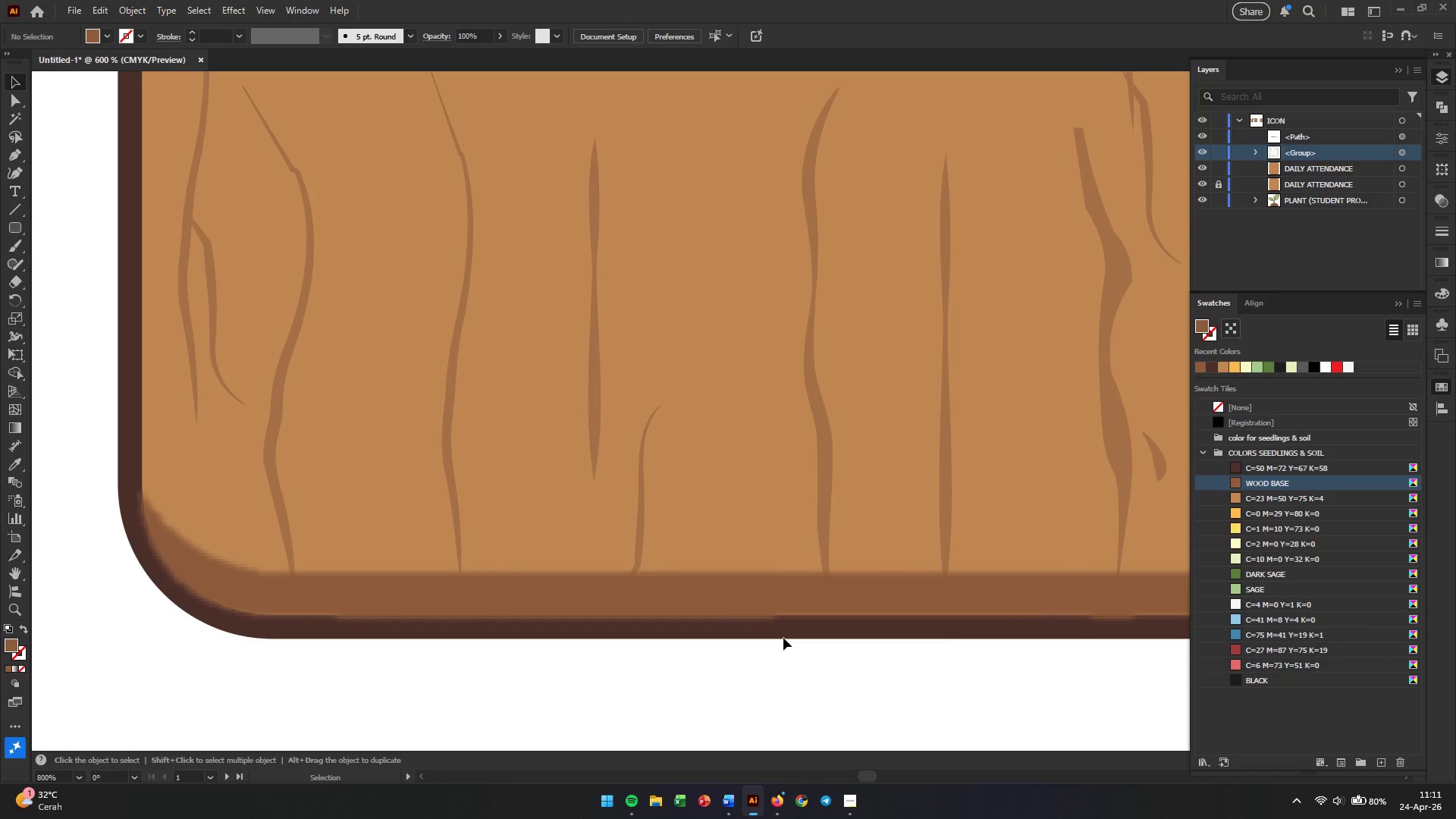 
key(Control+Z)
 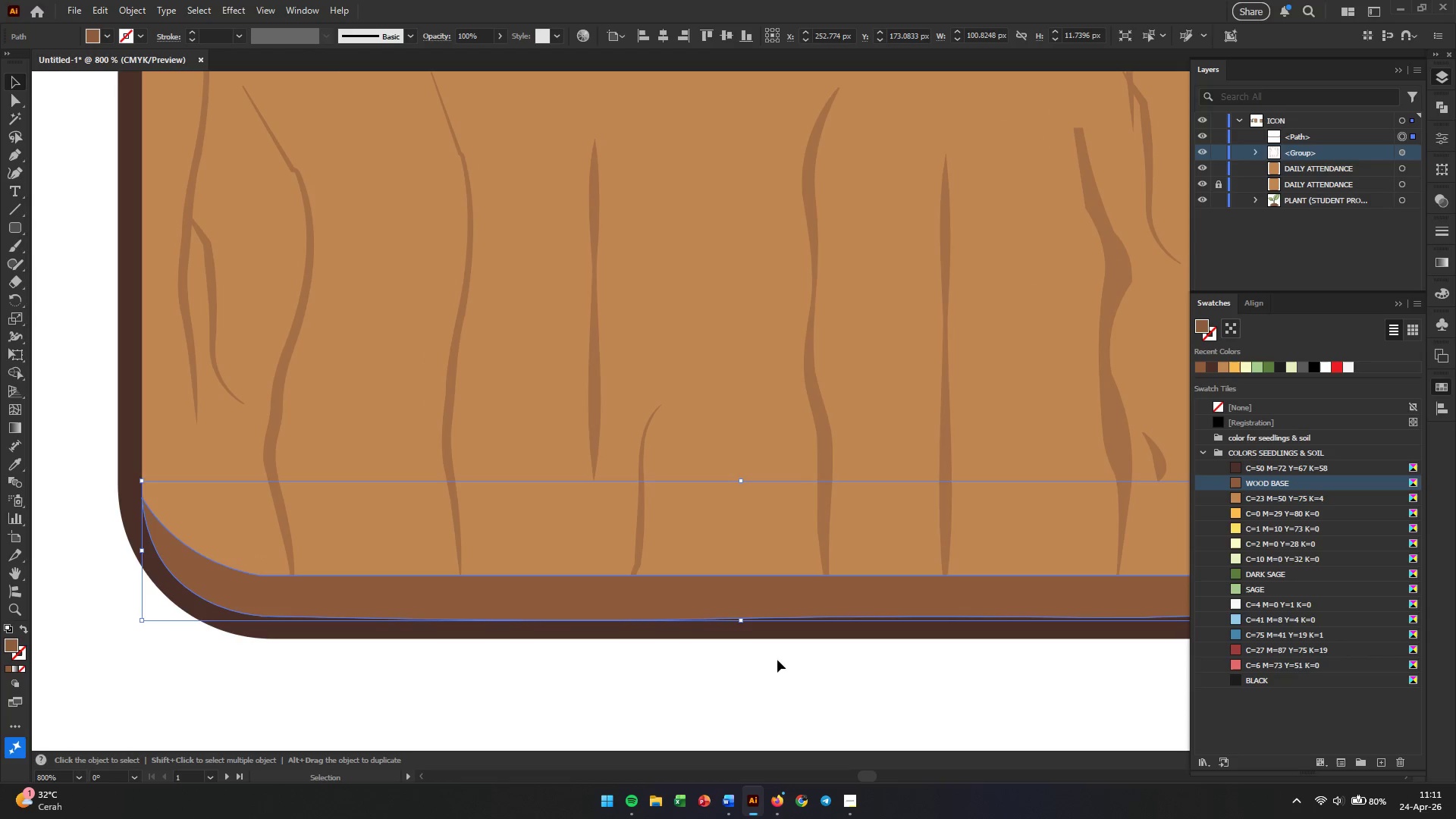 
left_click([773, 673])
 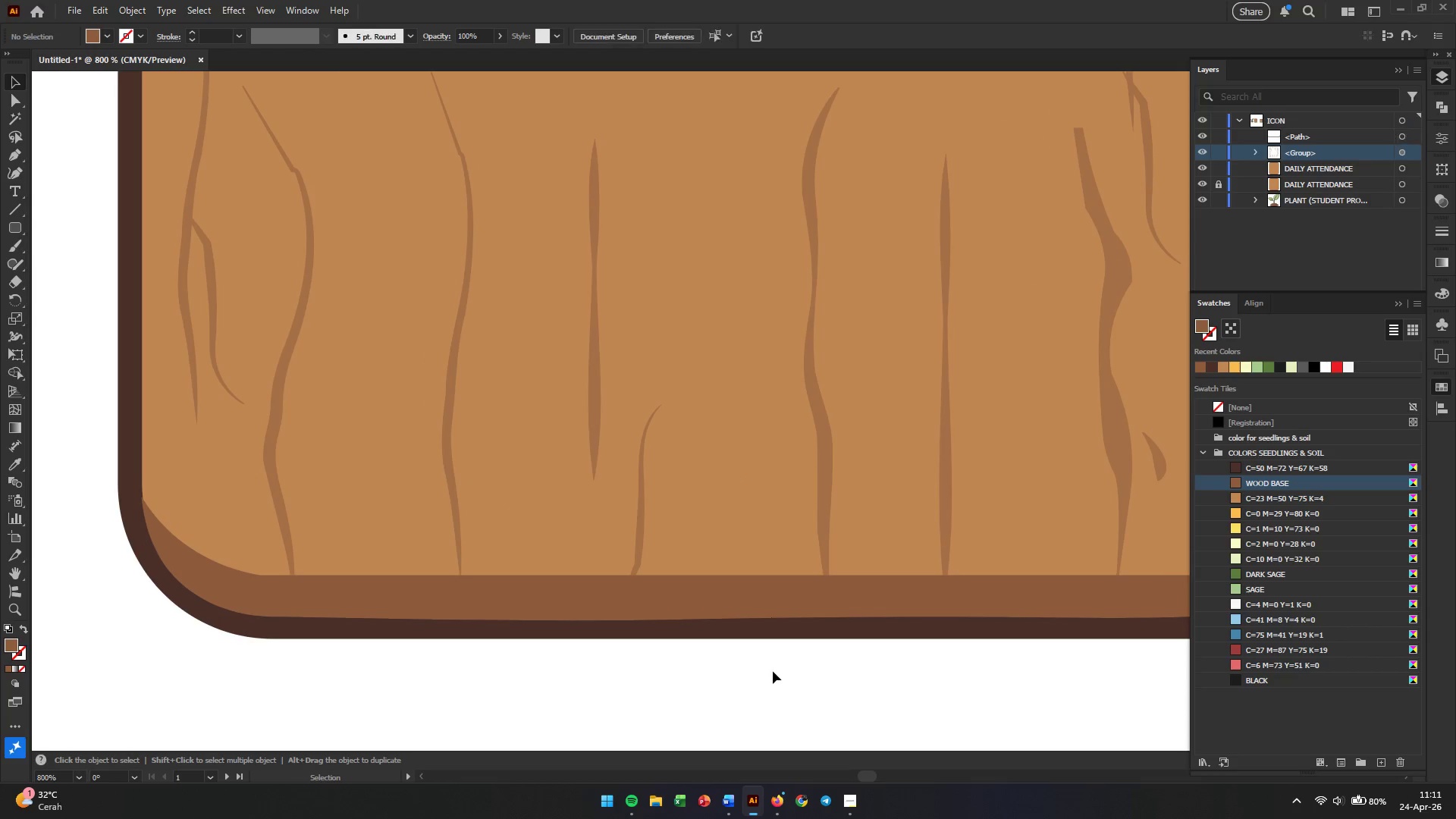 
hold_key(key=AltLeft, duration=0.56)
scroll: coordinate [781, 648], scroll_direction: down, amount: 3.0
 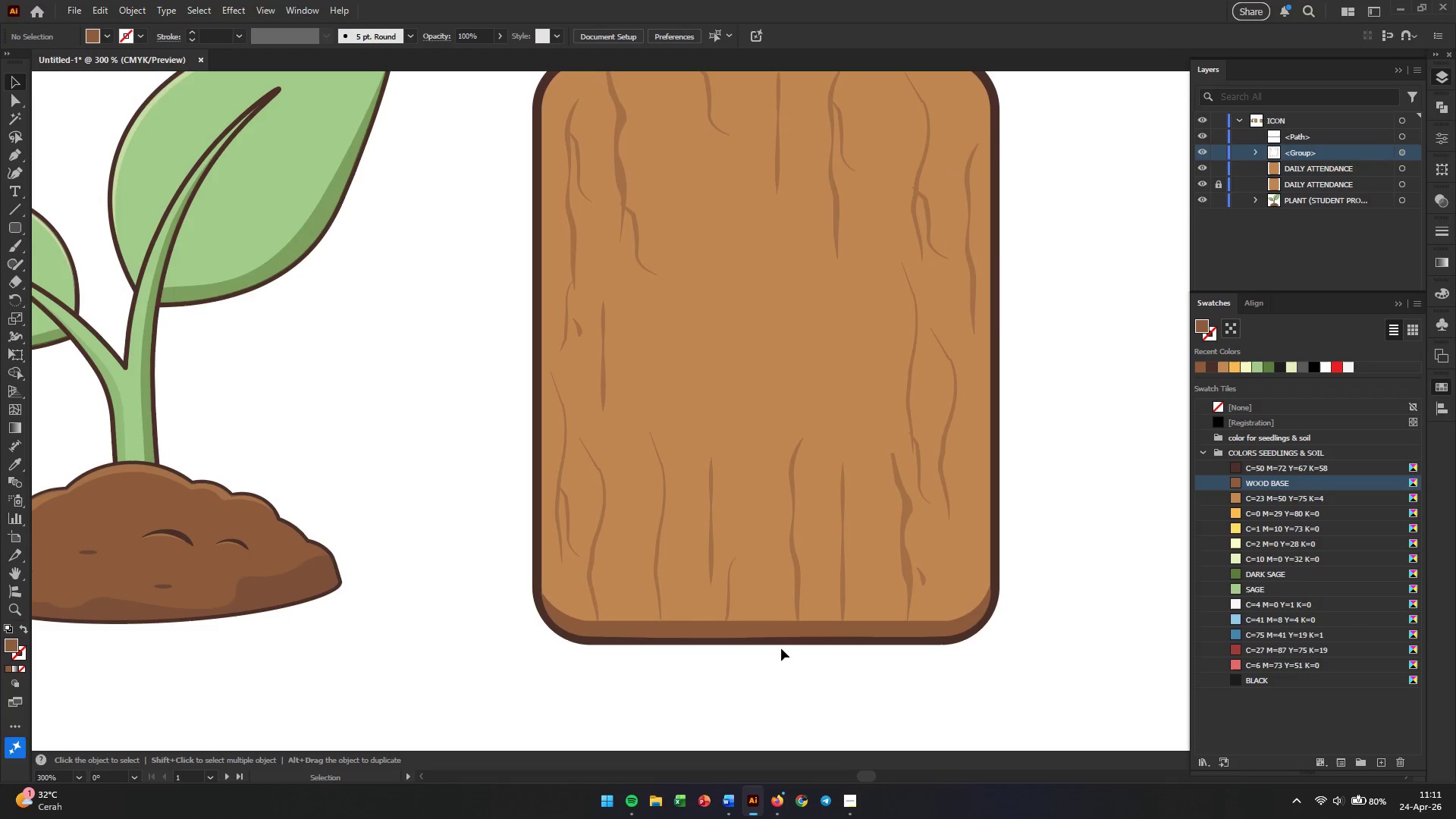 
hold_key(key=AltLeft, duration=0.42)
scroll: coordinate [781, 648], scroll_direction: up, amount: 2.0
 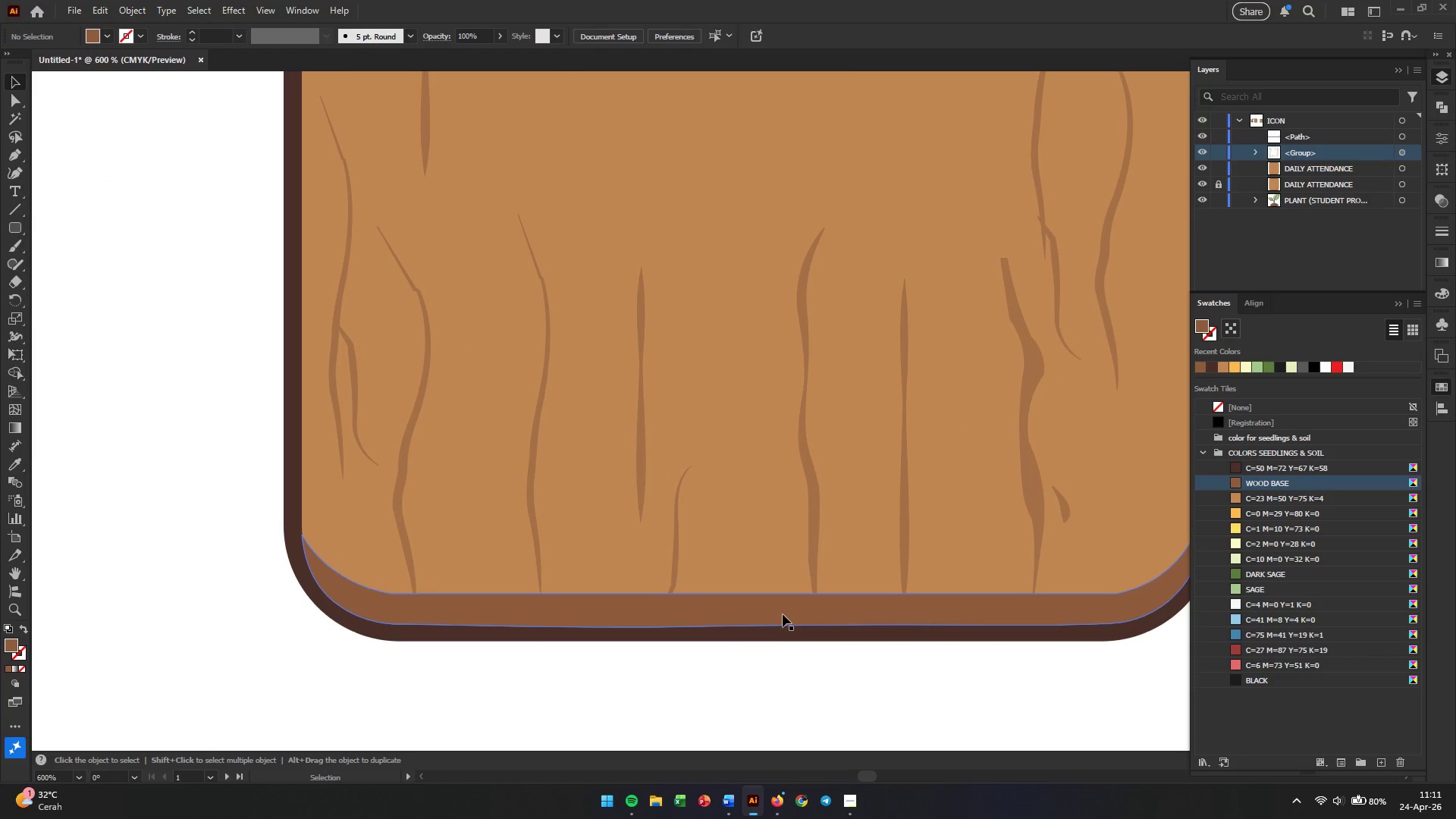 
left_click([783, 614])
 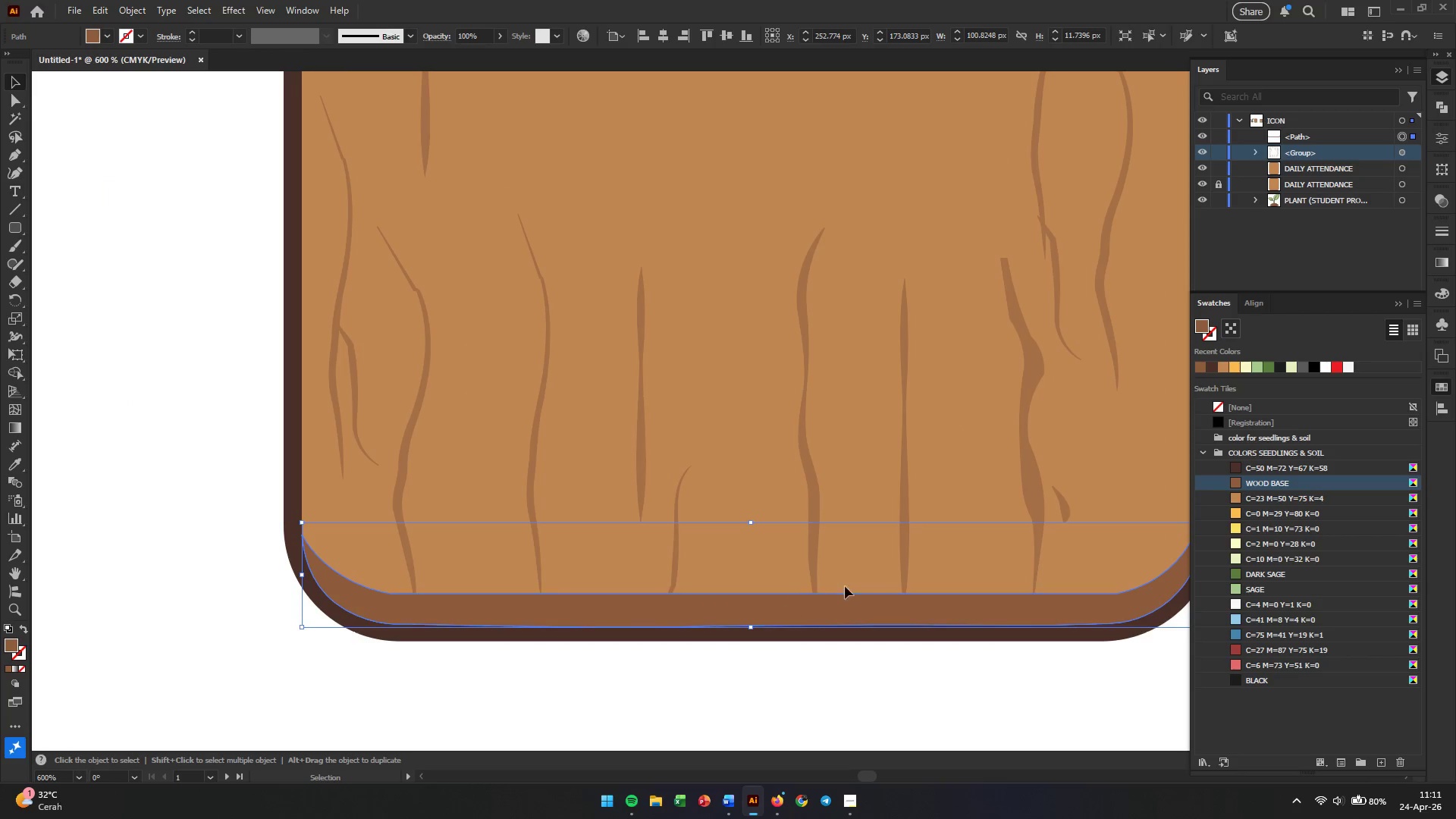 
wait(5.25)
 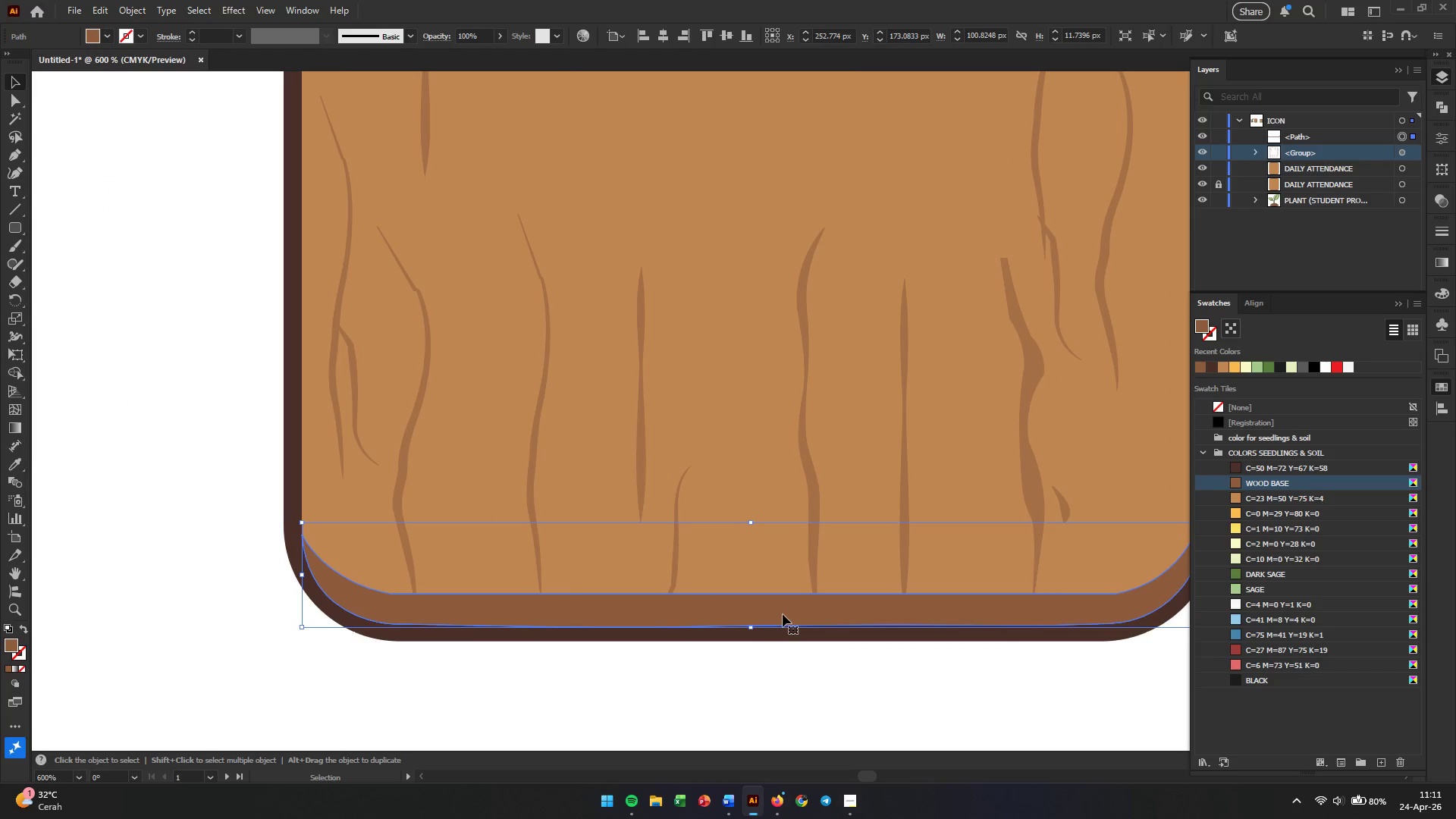 
left_click([1241, 497])
 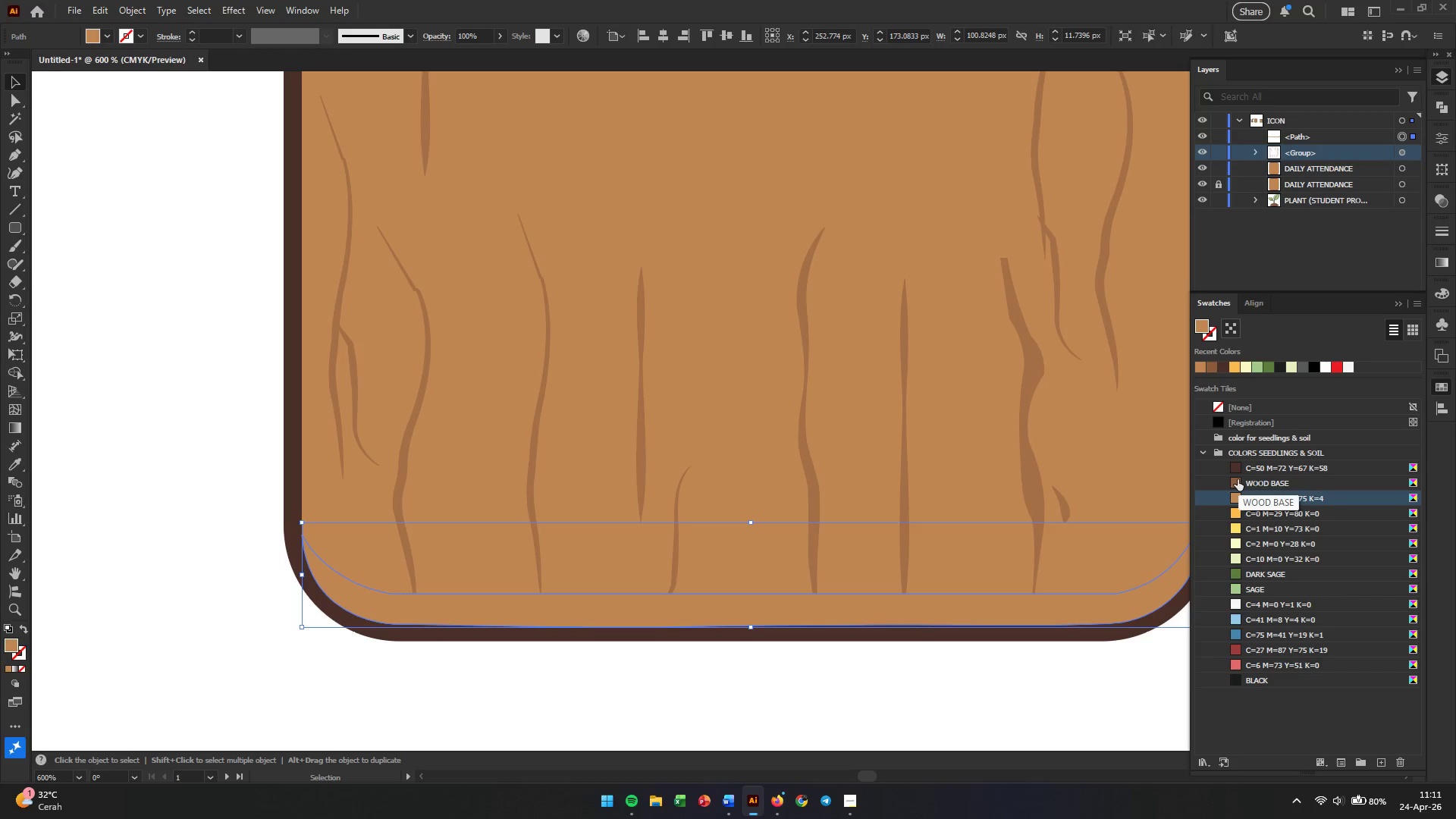 
left_click([1238, 482])
 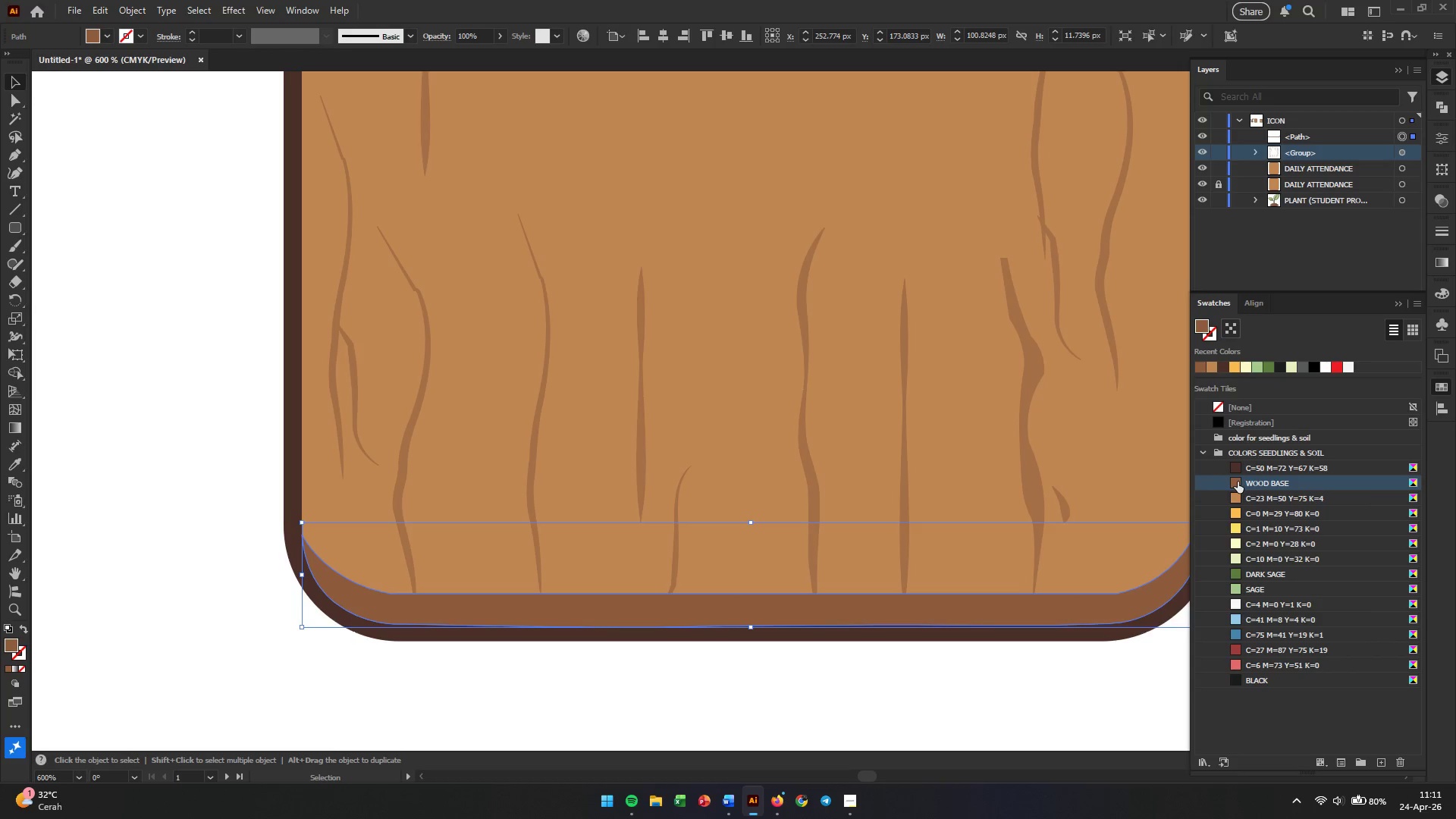 
left_click([1241, 503])
 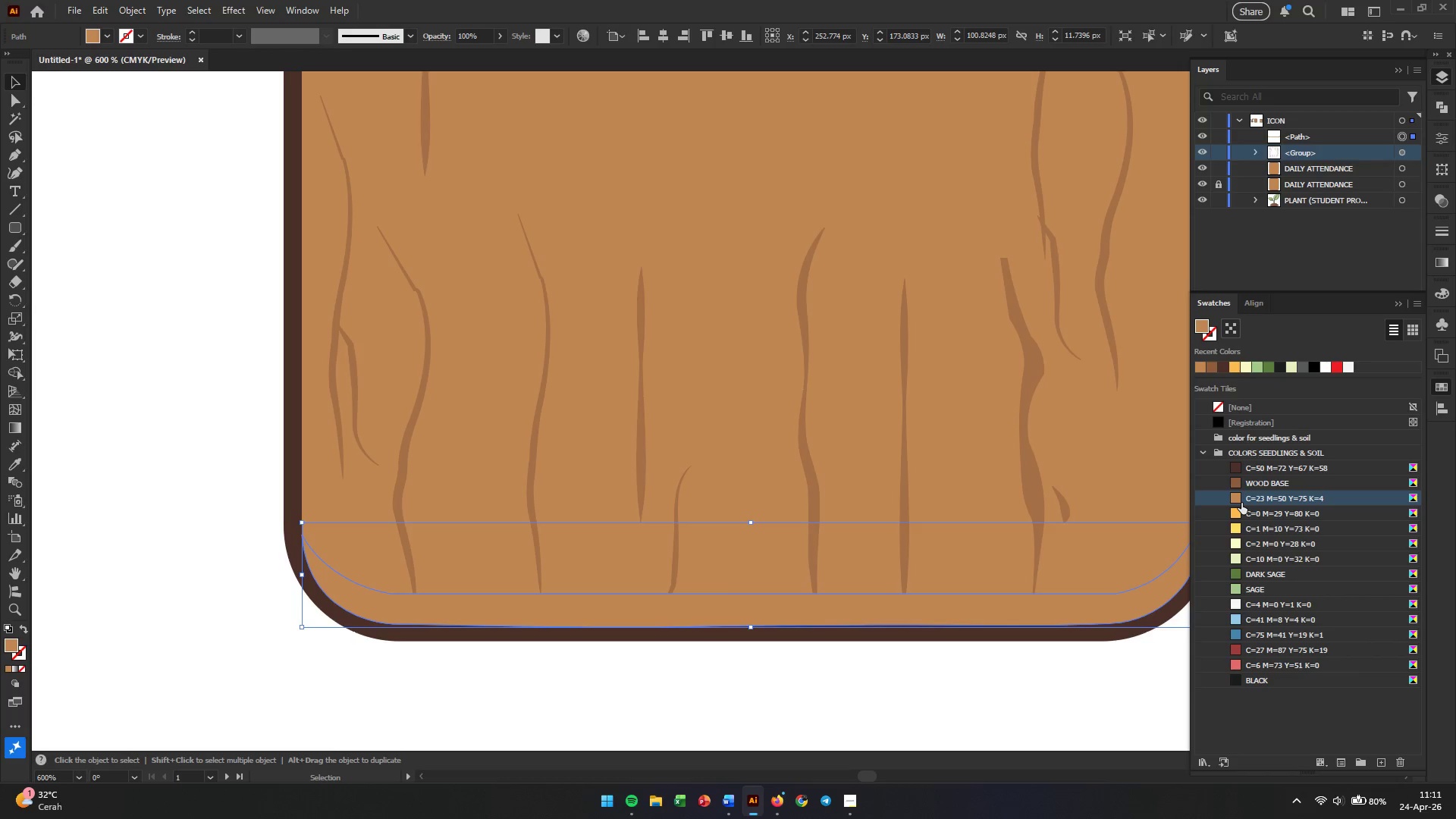 
double_click([1241, 503])
 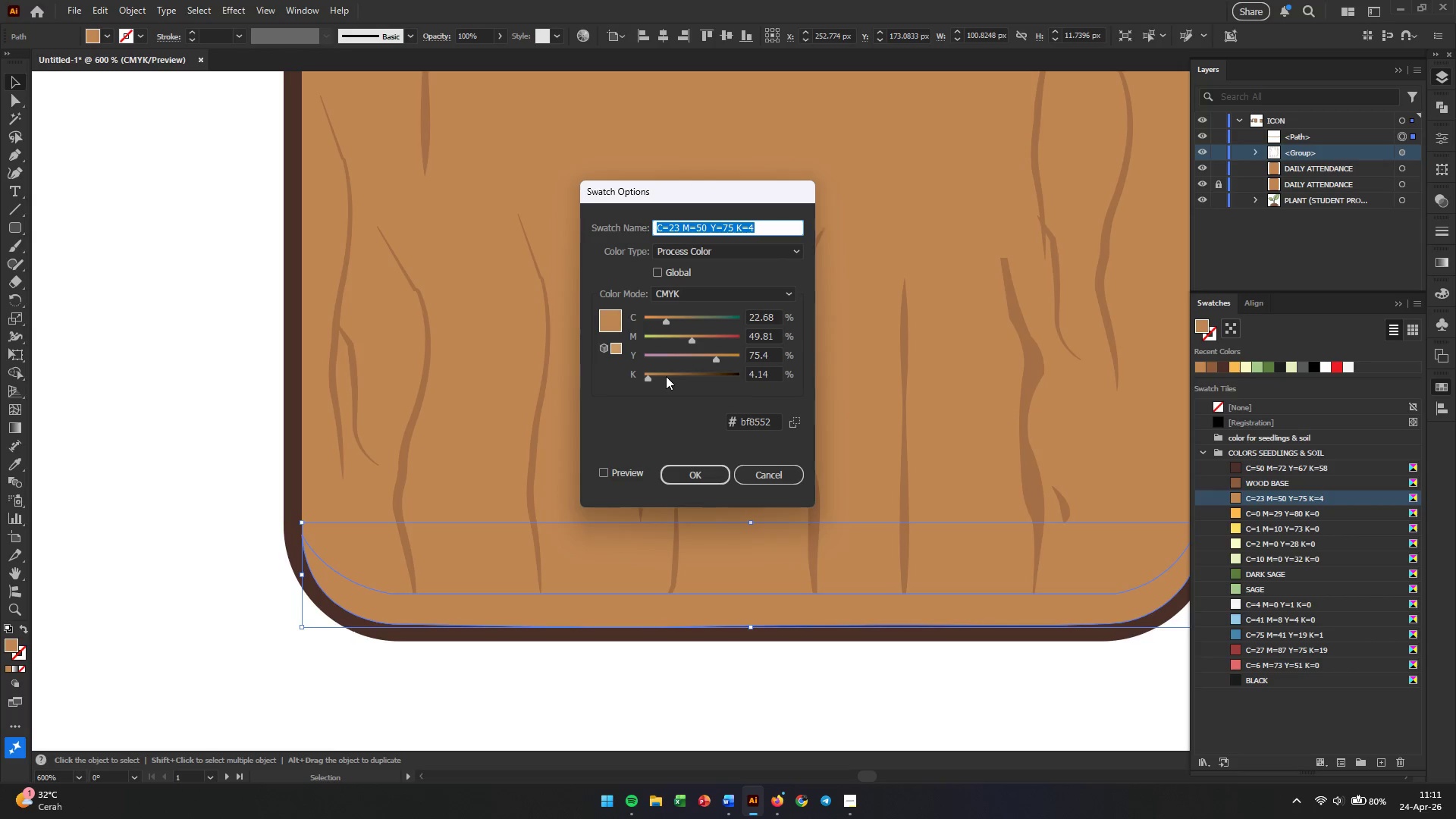 
left_click([666, 376])
 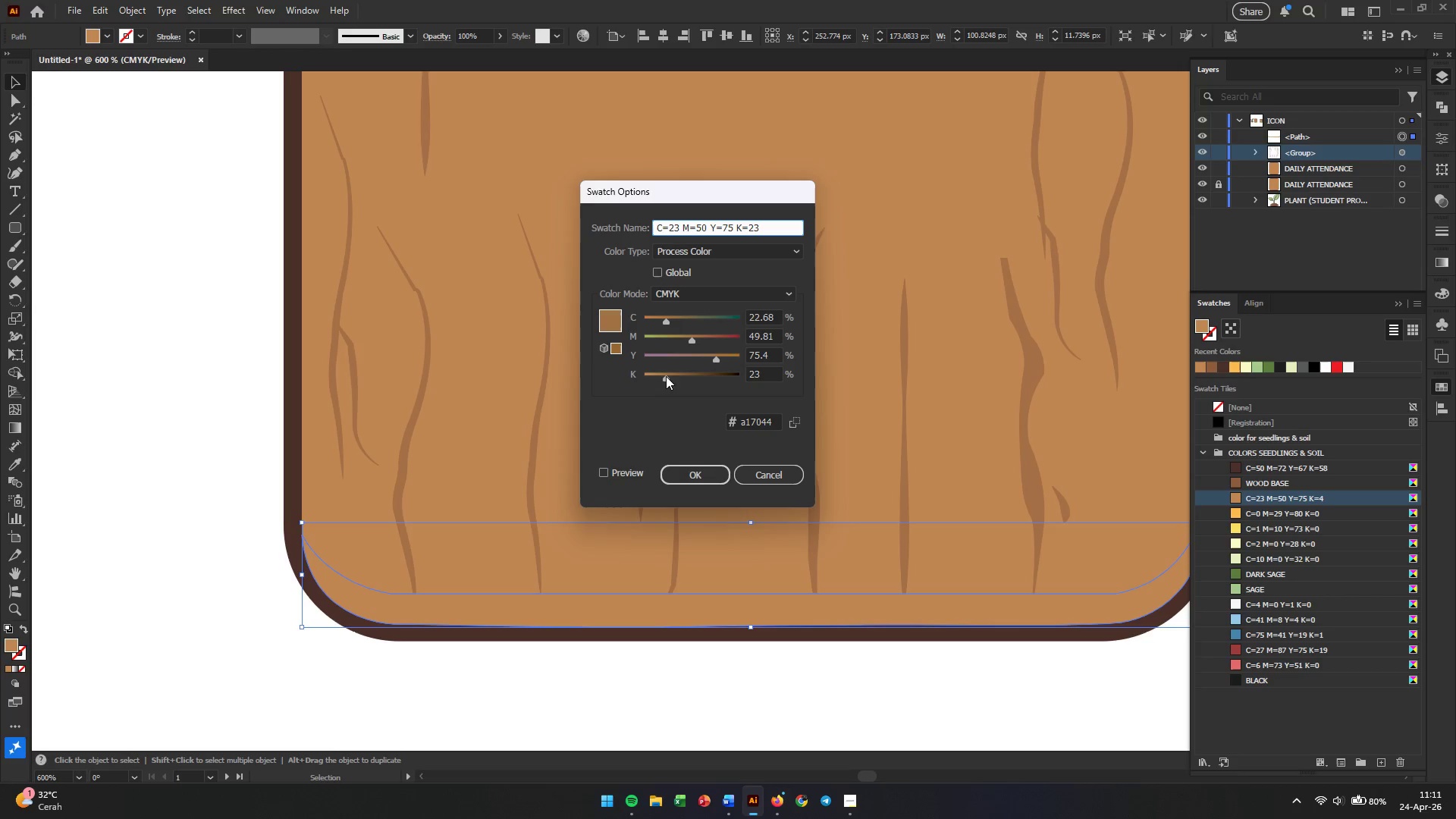 
left_click_drag(start_coordinate=[687, 375], to_coordinate=[733, 375])
 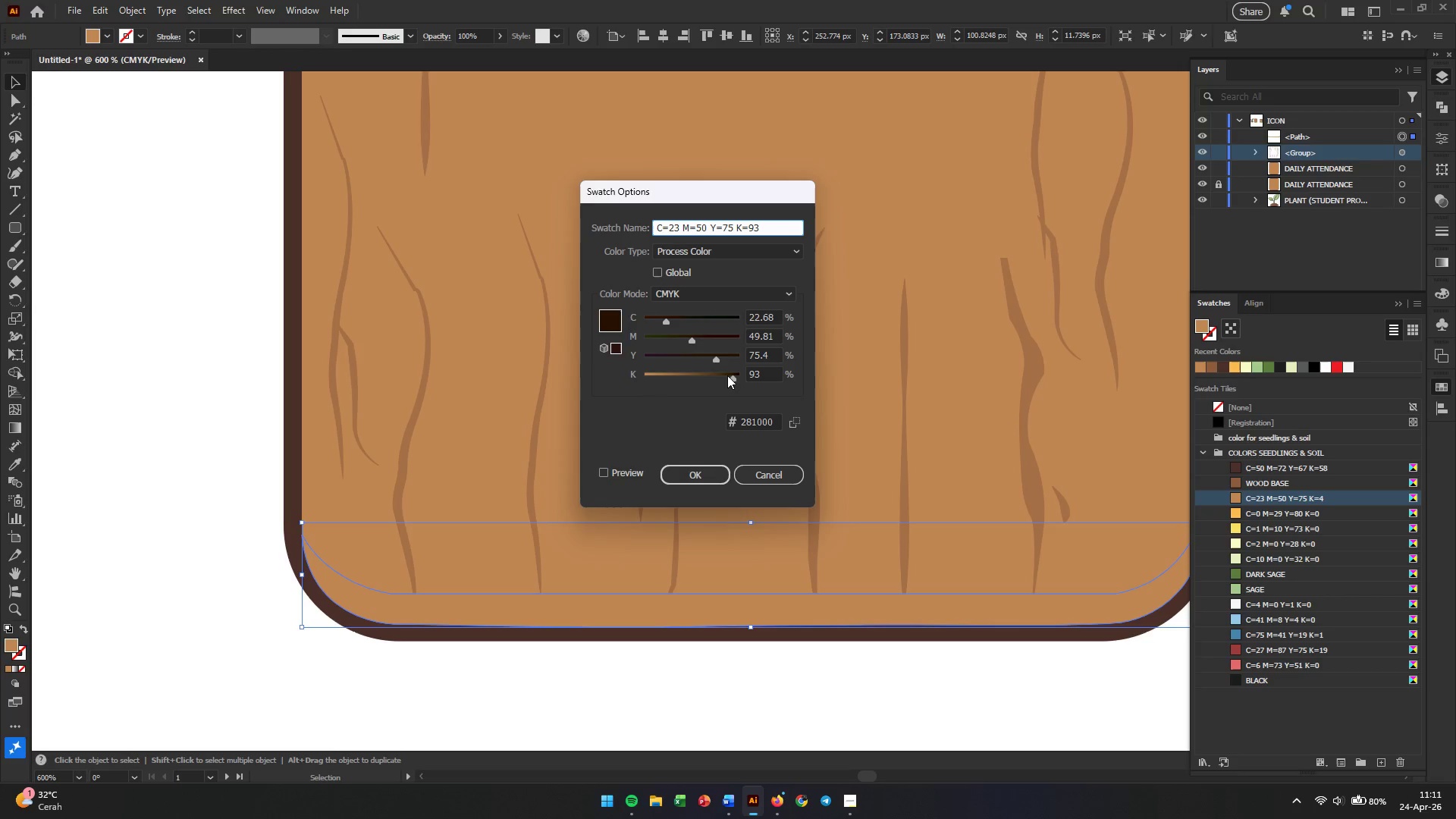 
left_click_drag(start_coordinate=[705, 375], to_coordinate=[681, 375])
 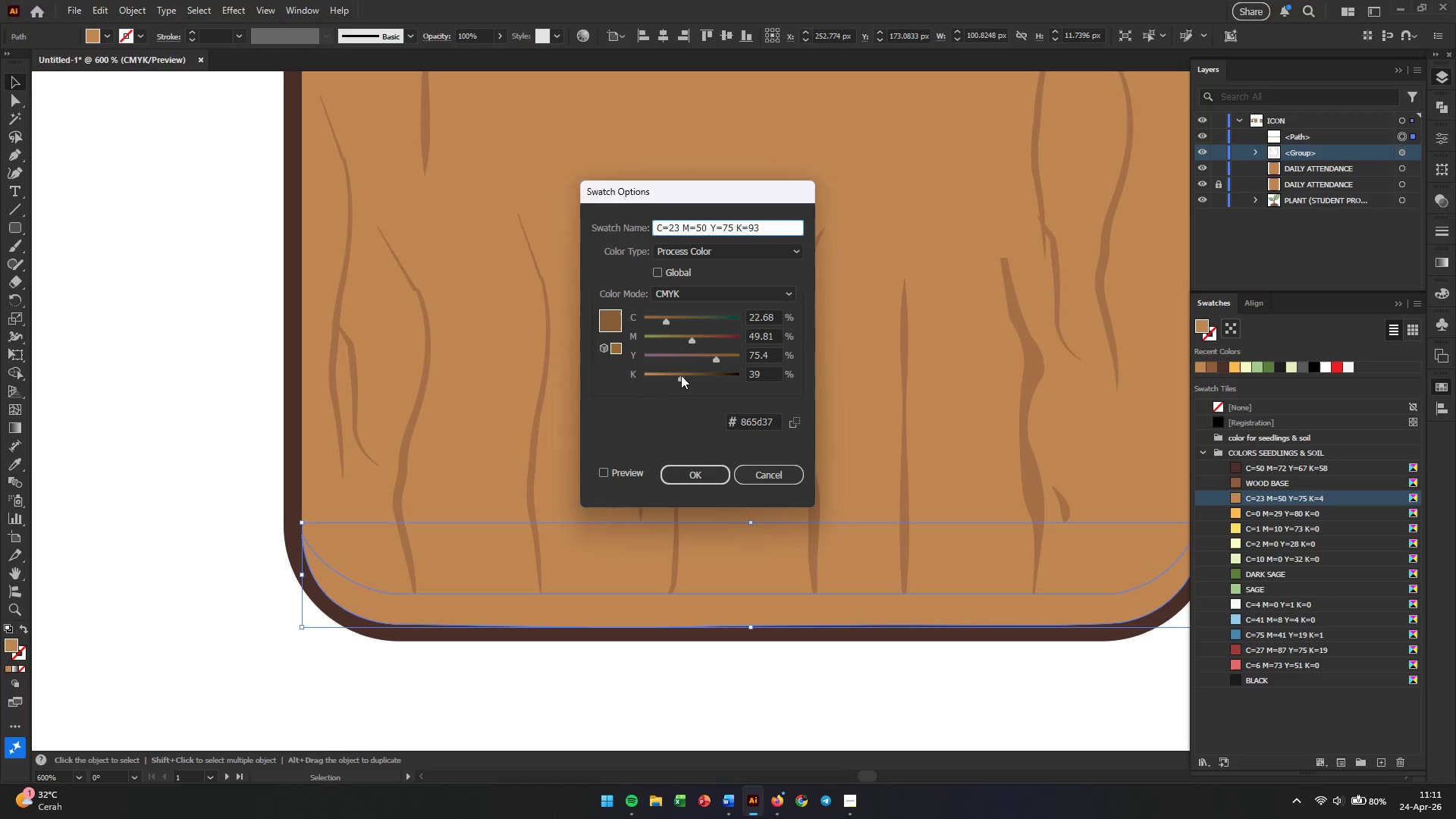 
left_click([681, 375])
 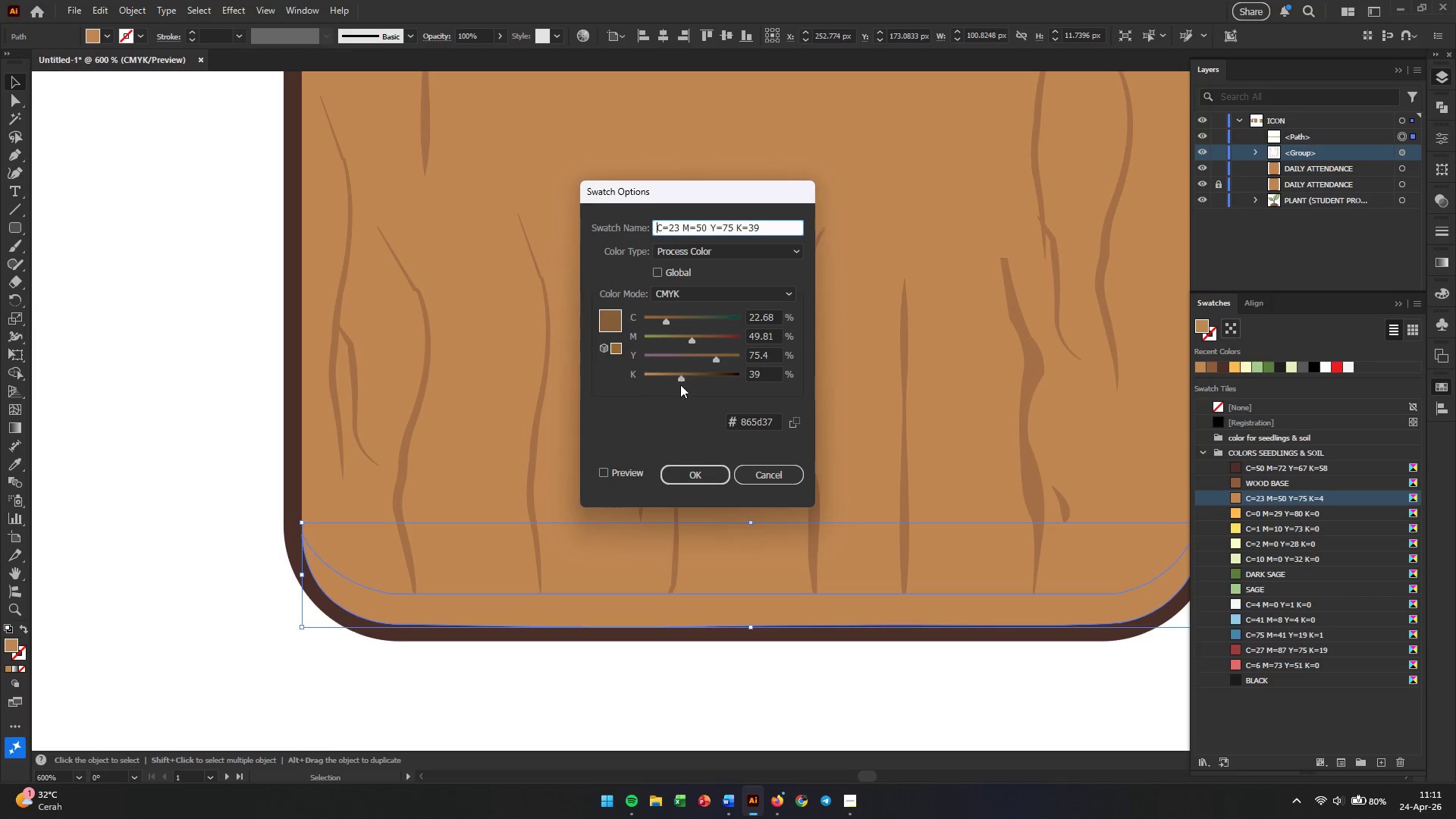 
left_click([628, 476])
 